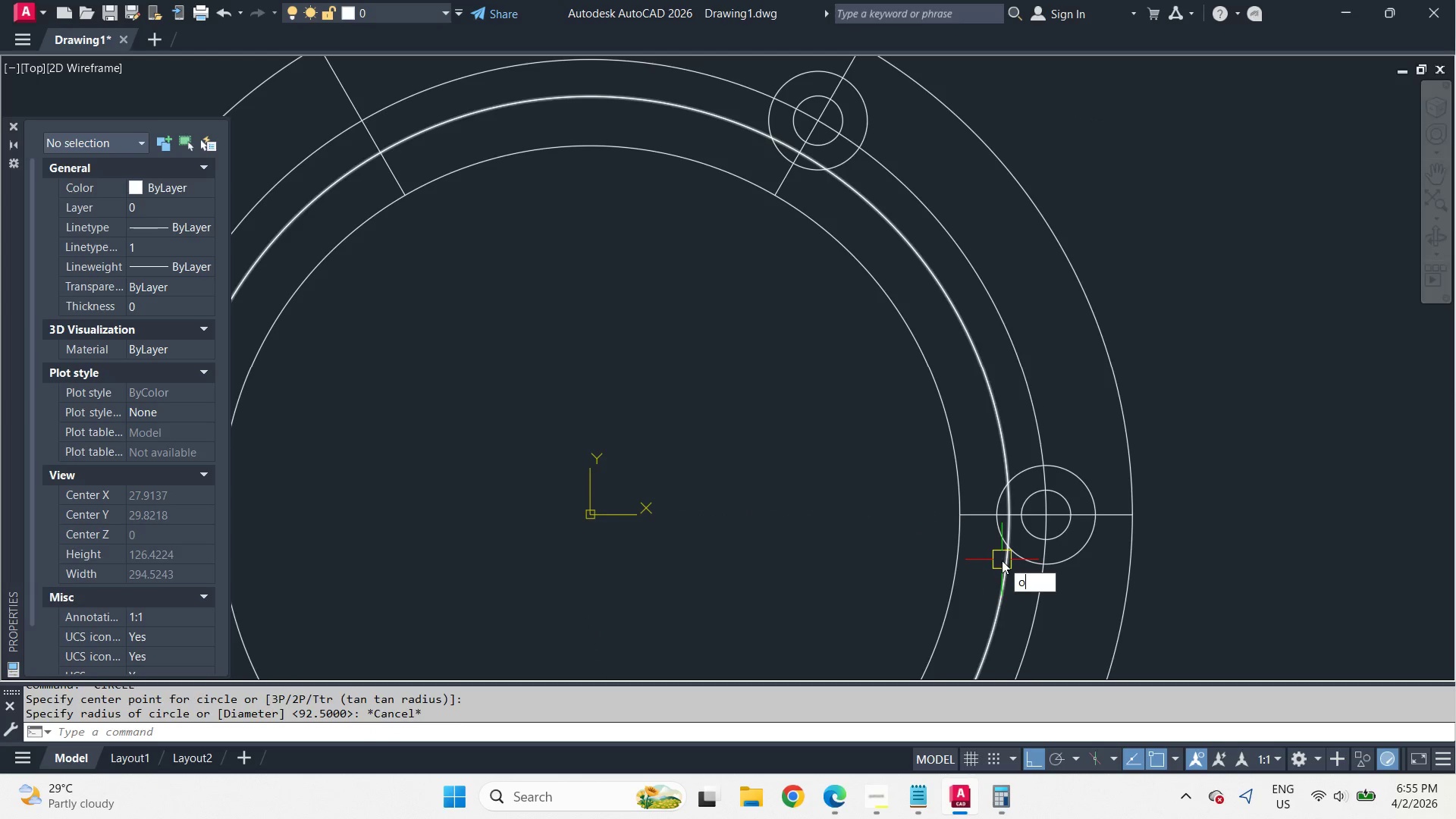 
key(Space)
 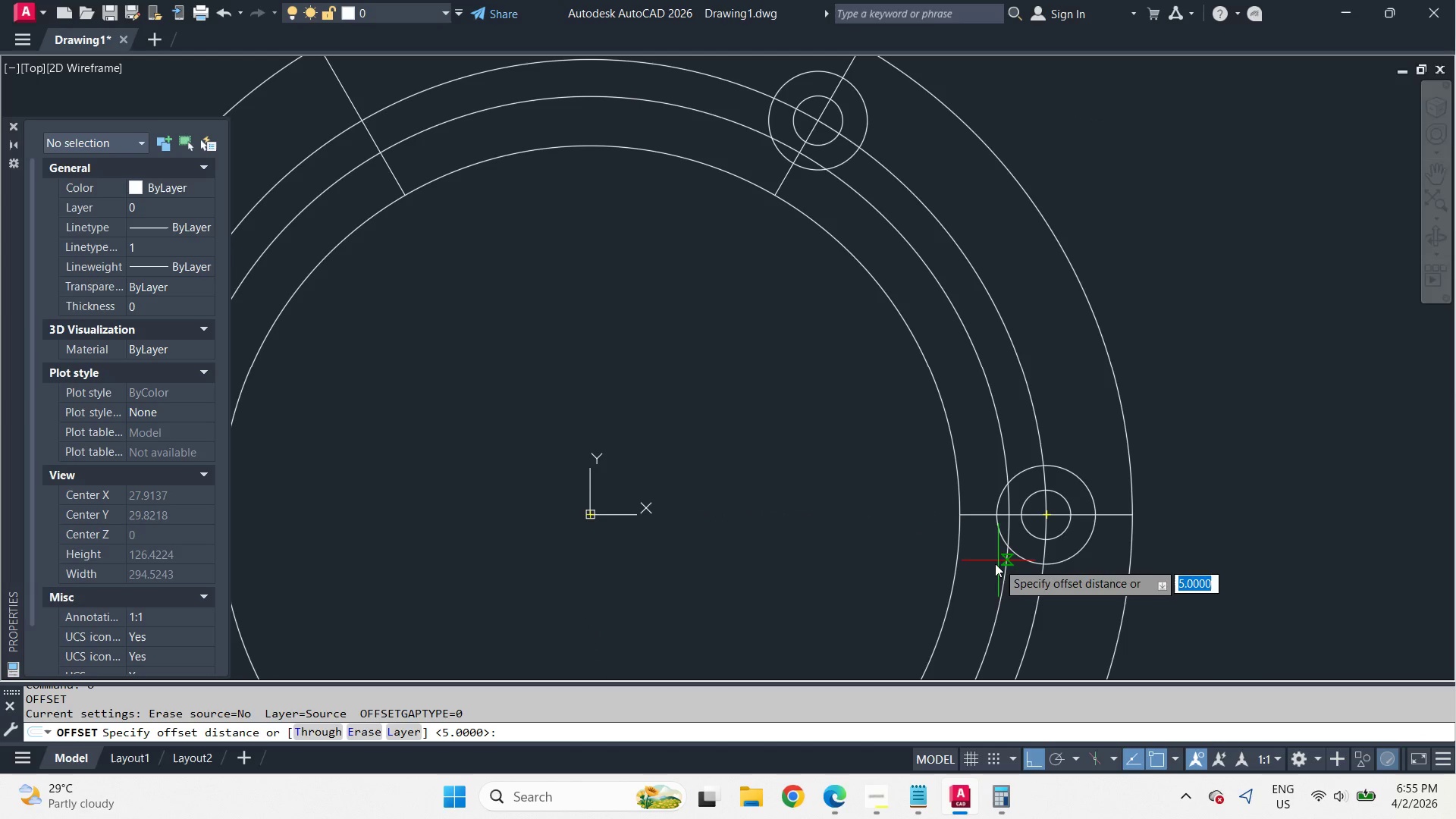 
key(5)
 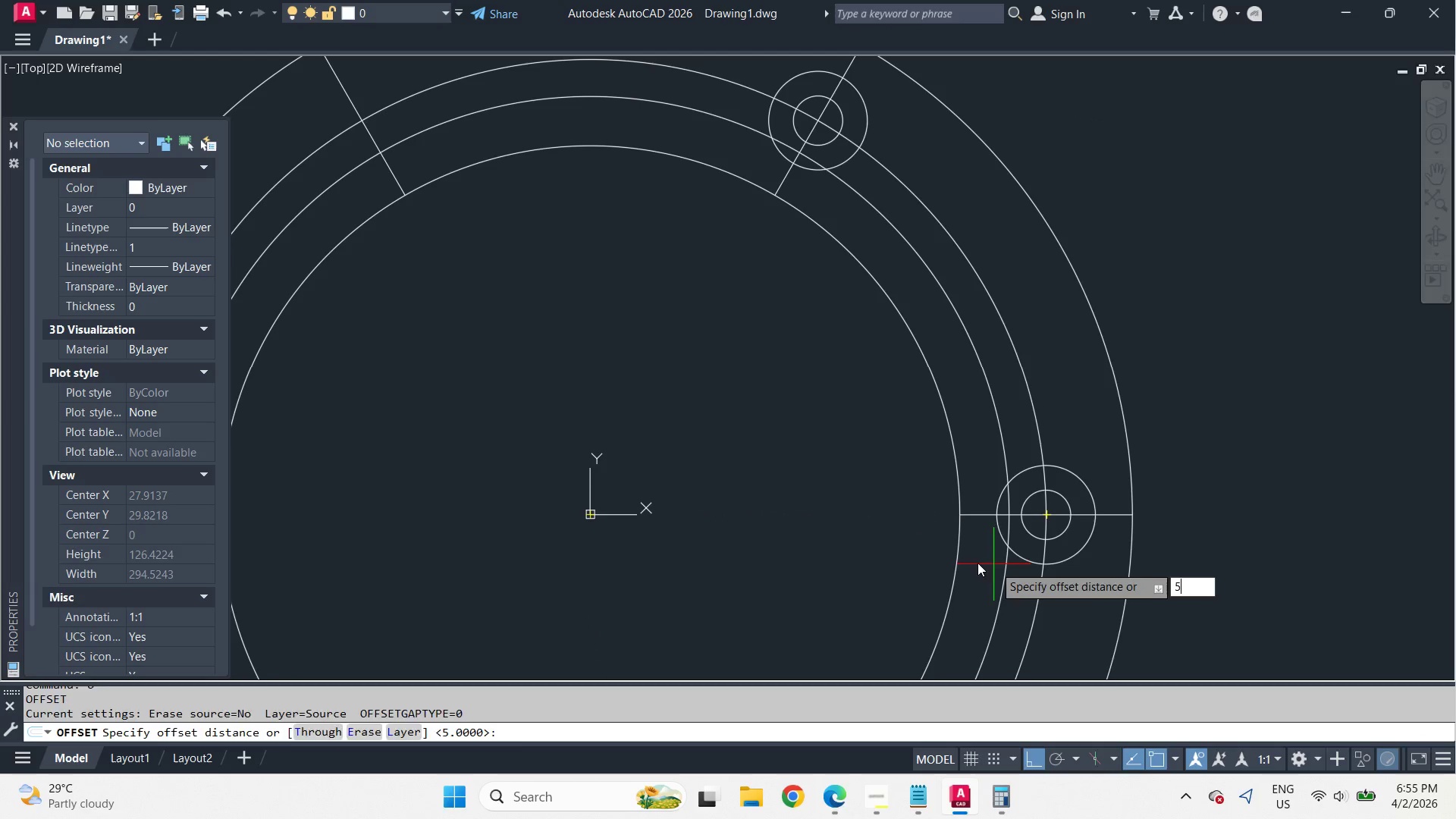 
key(Space)
 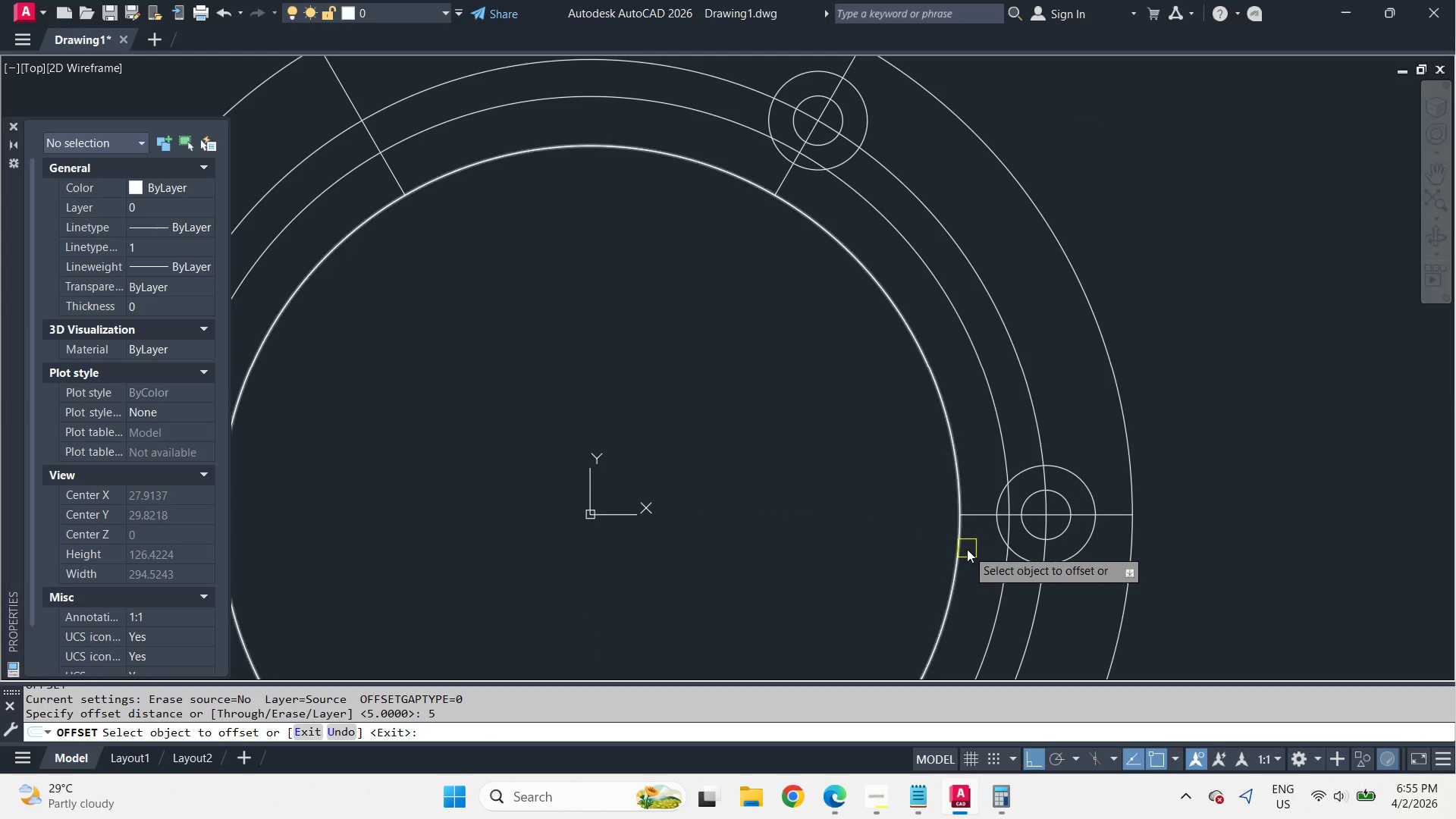 
left_click_drag(start_coordinate=[967, 549], to_coordinate=[979, 561])
 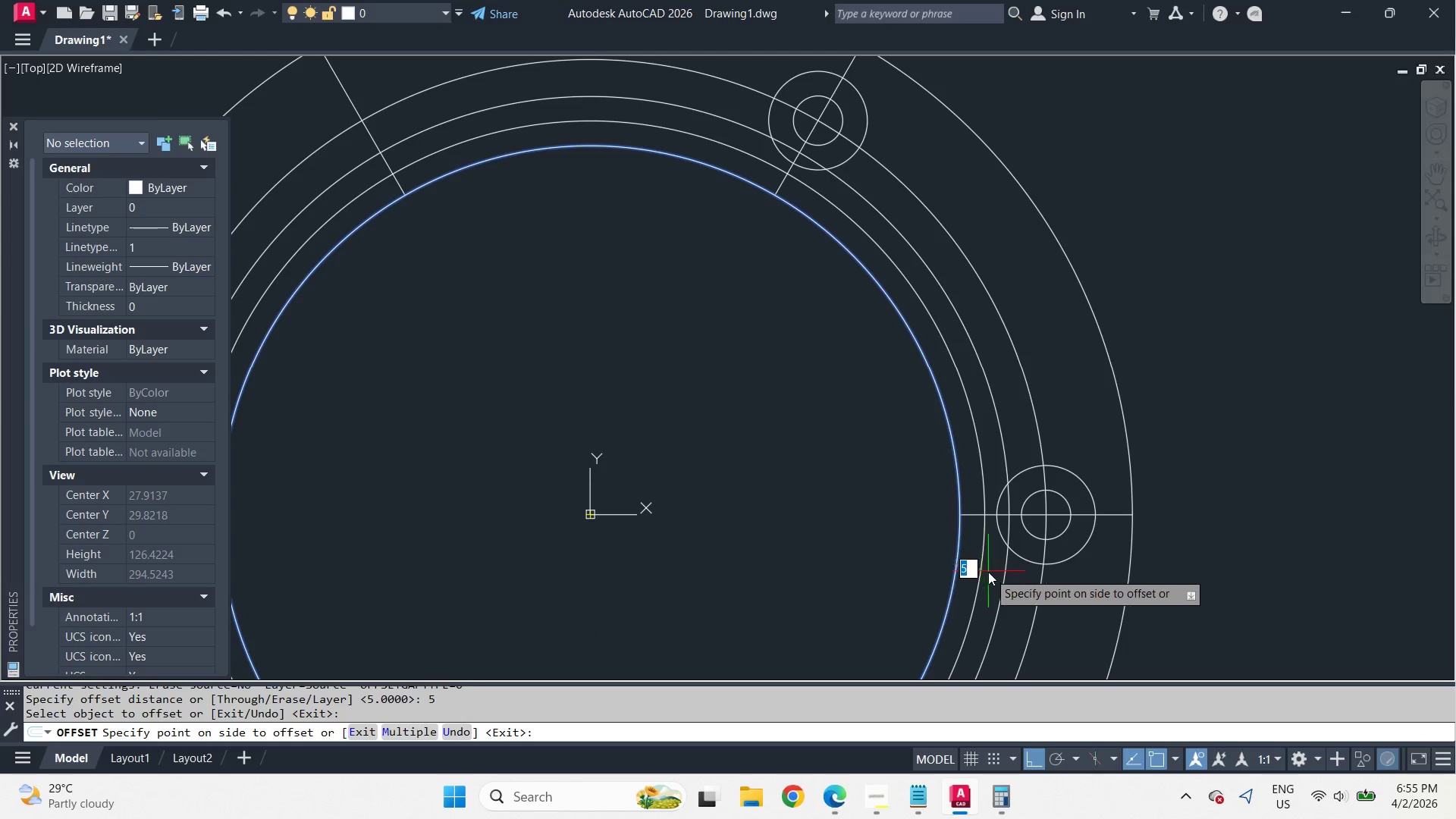 
double_click([988, 572])
 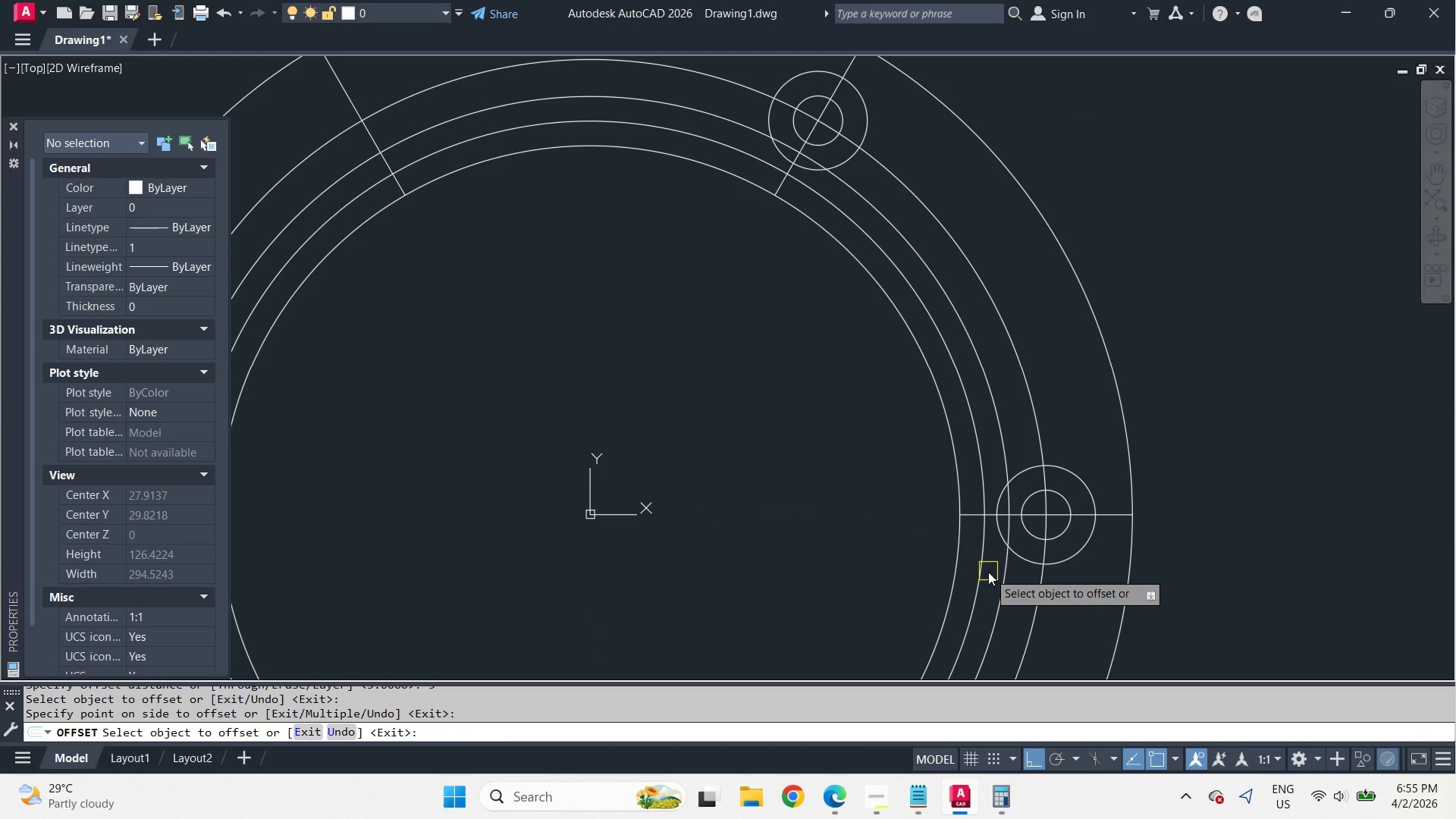 
key(Space)
 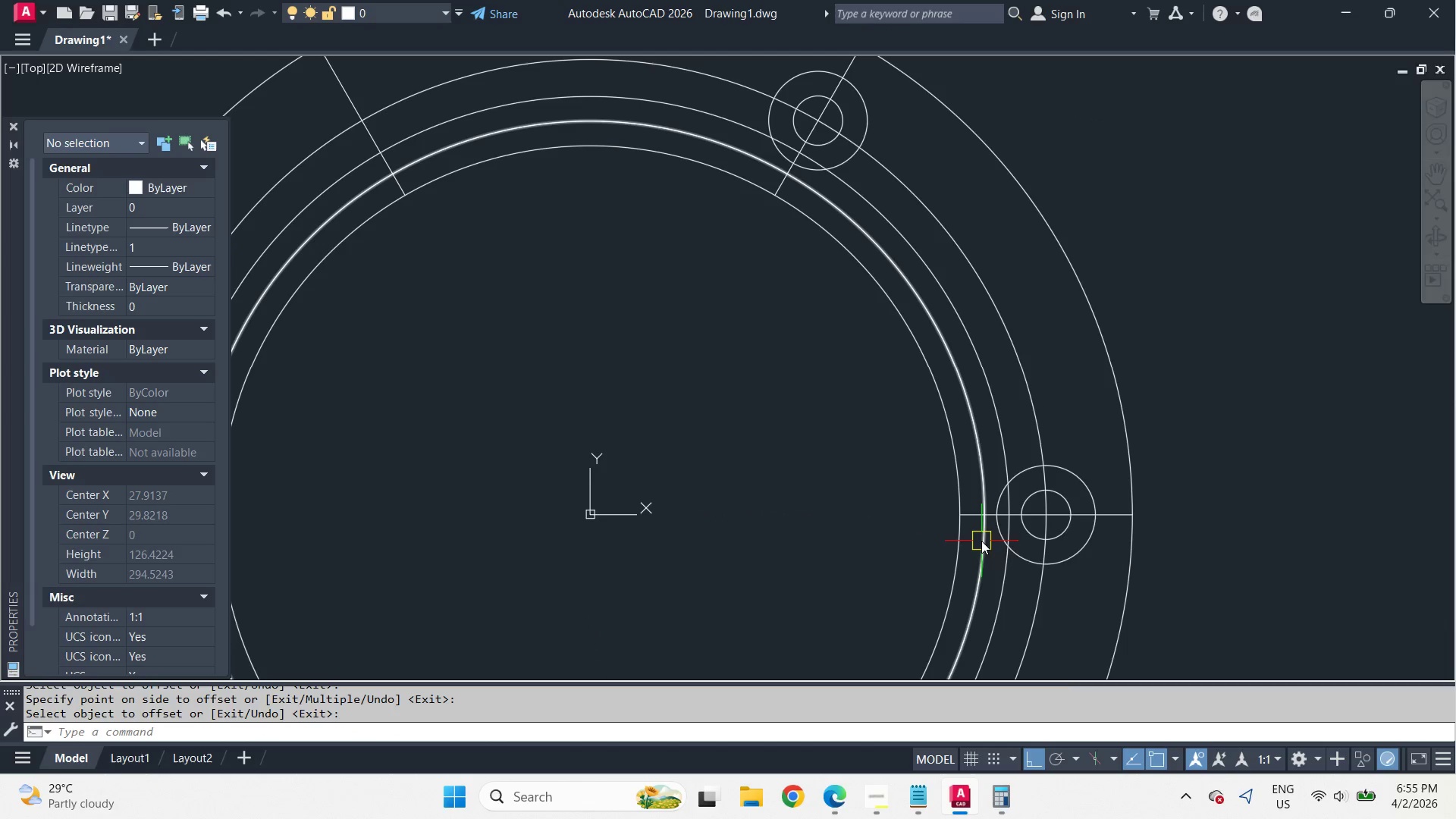 
key(C)
 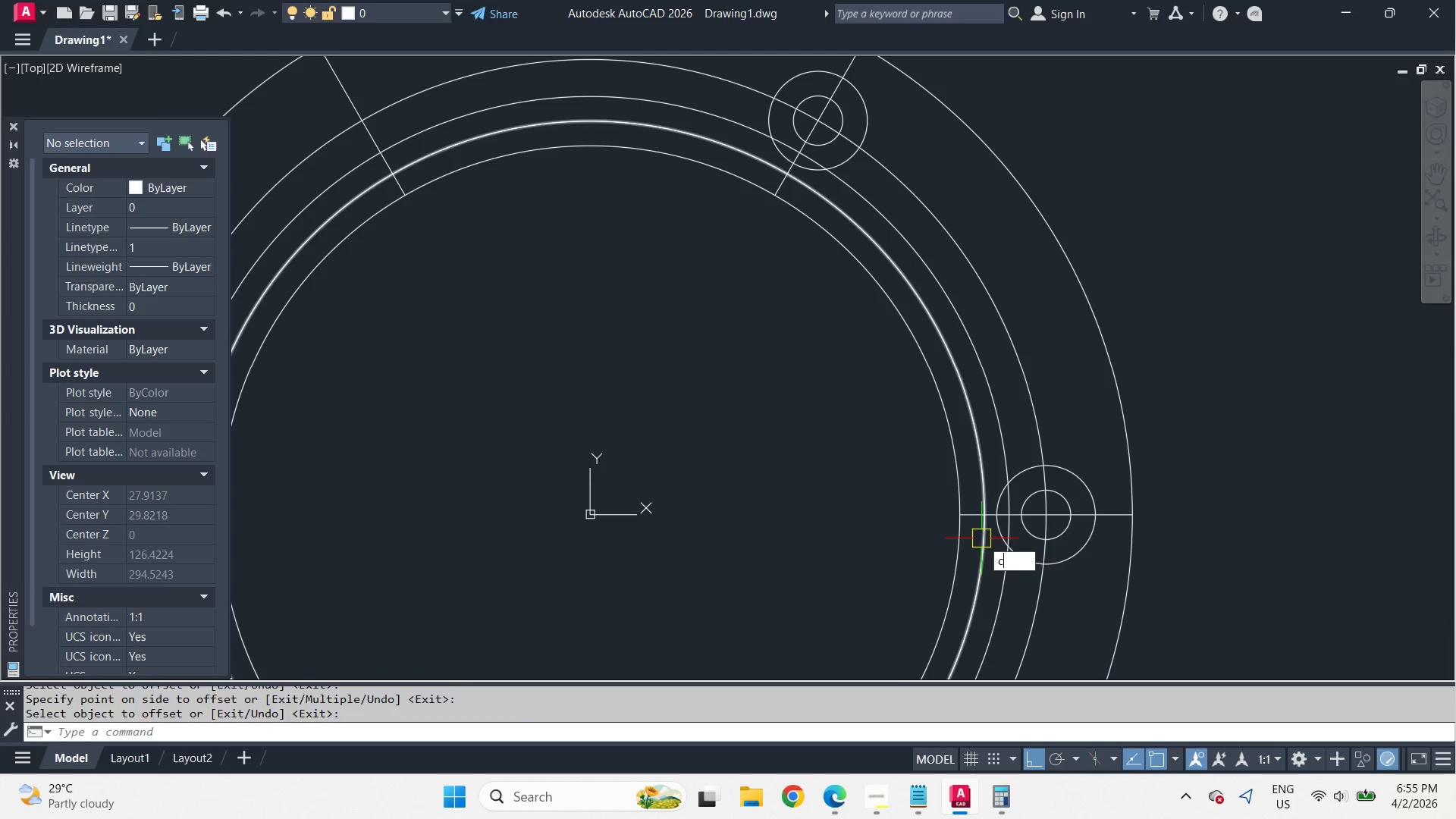 
key(Space)
 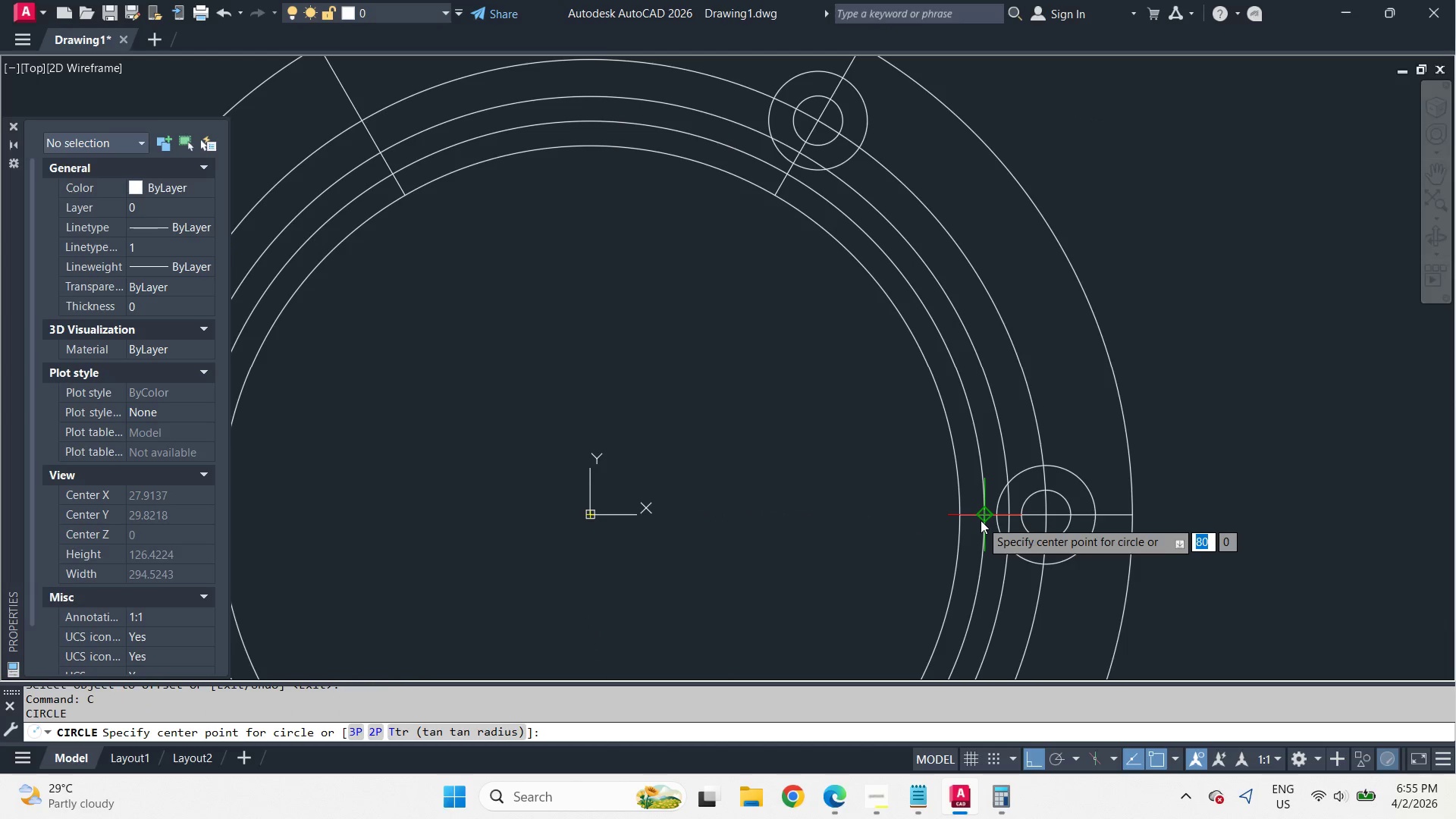 
left_click([981, 520])
 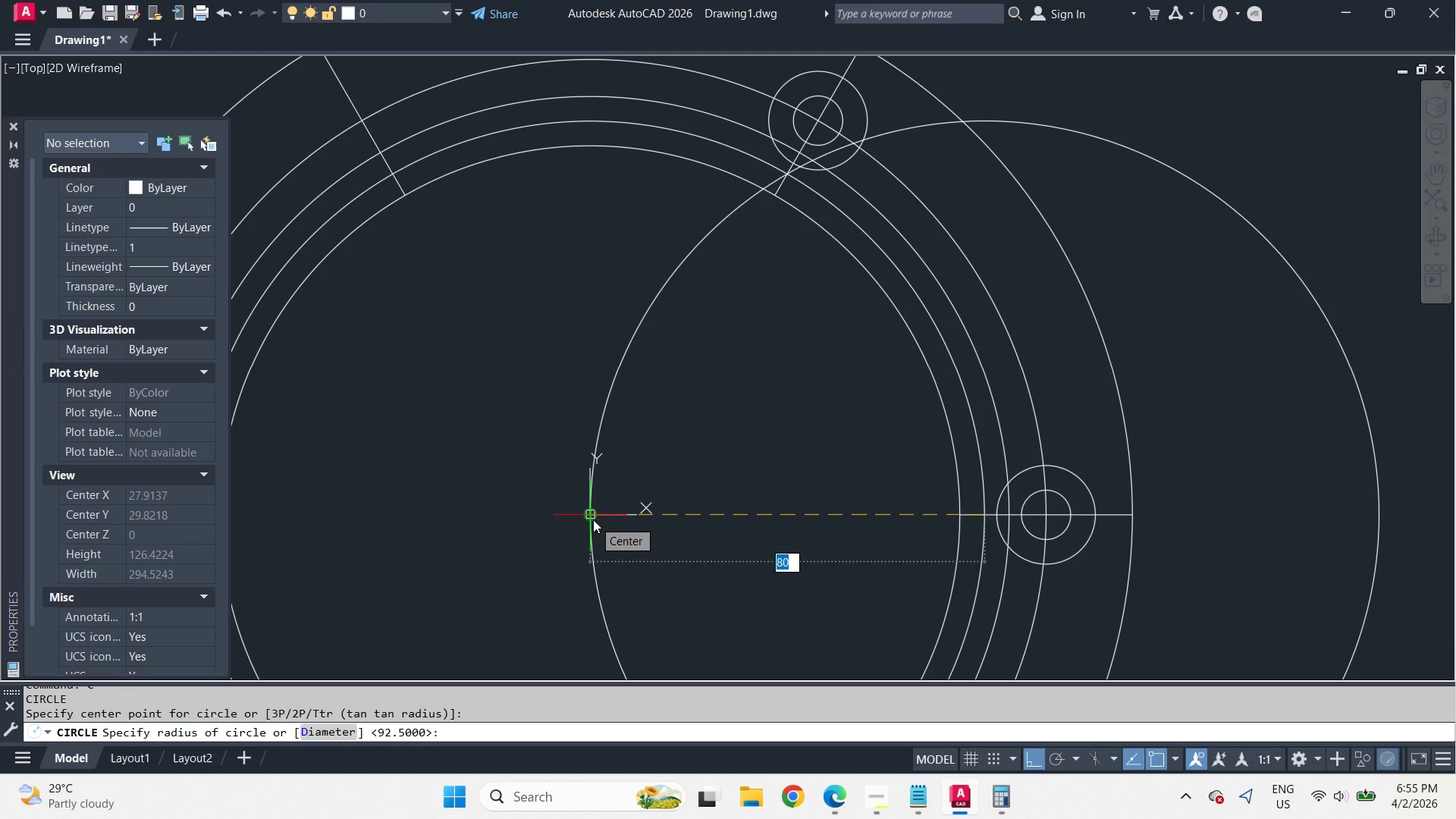 
key(Escape)
 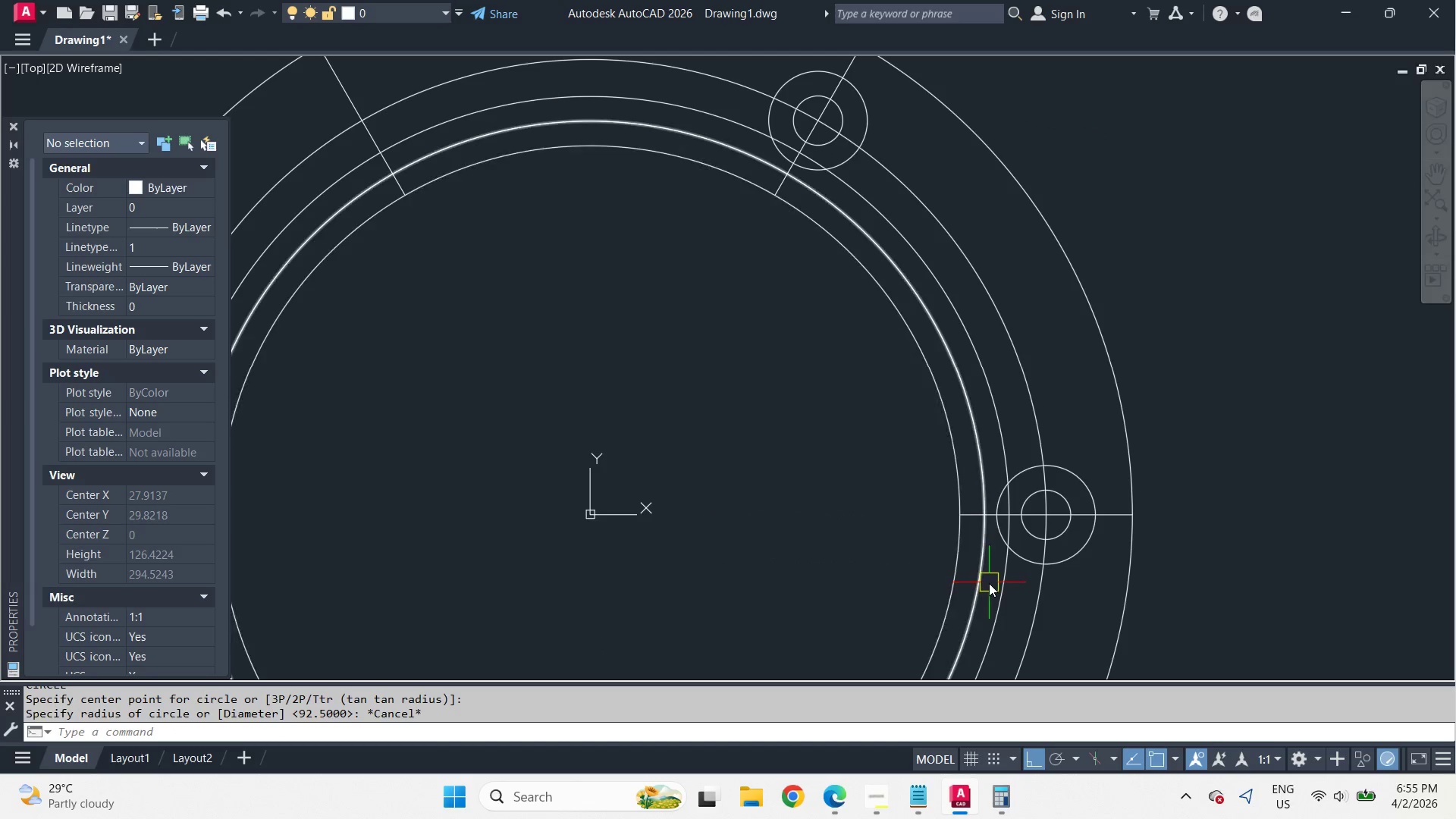 
left_click([979, 566])
 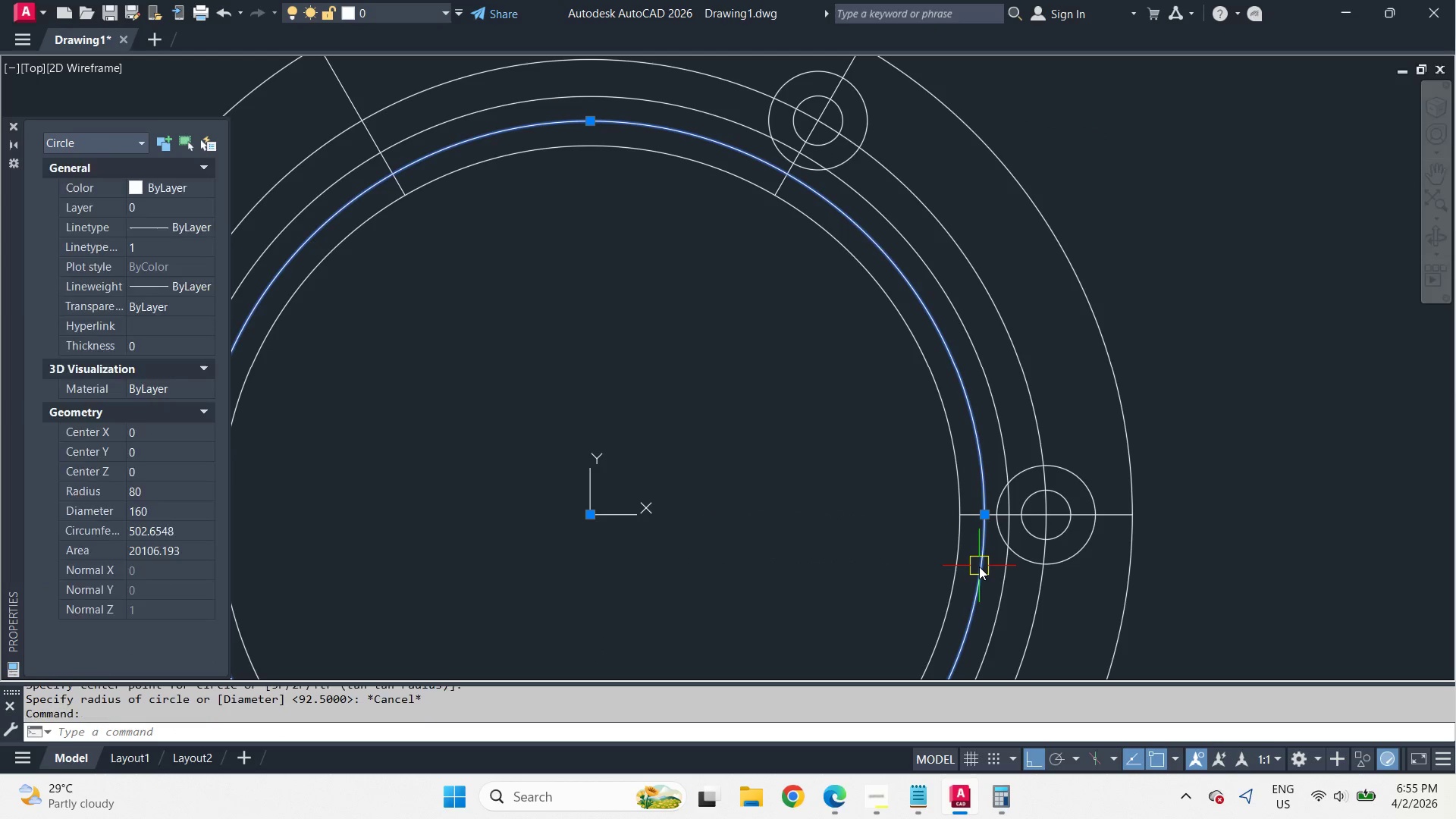 
key(E)
 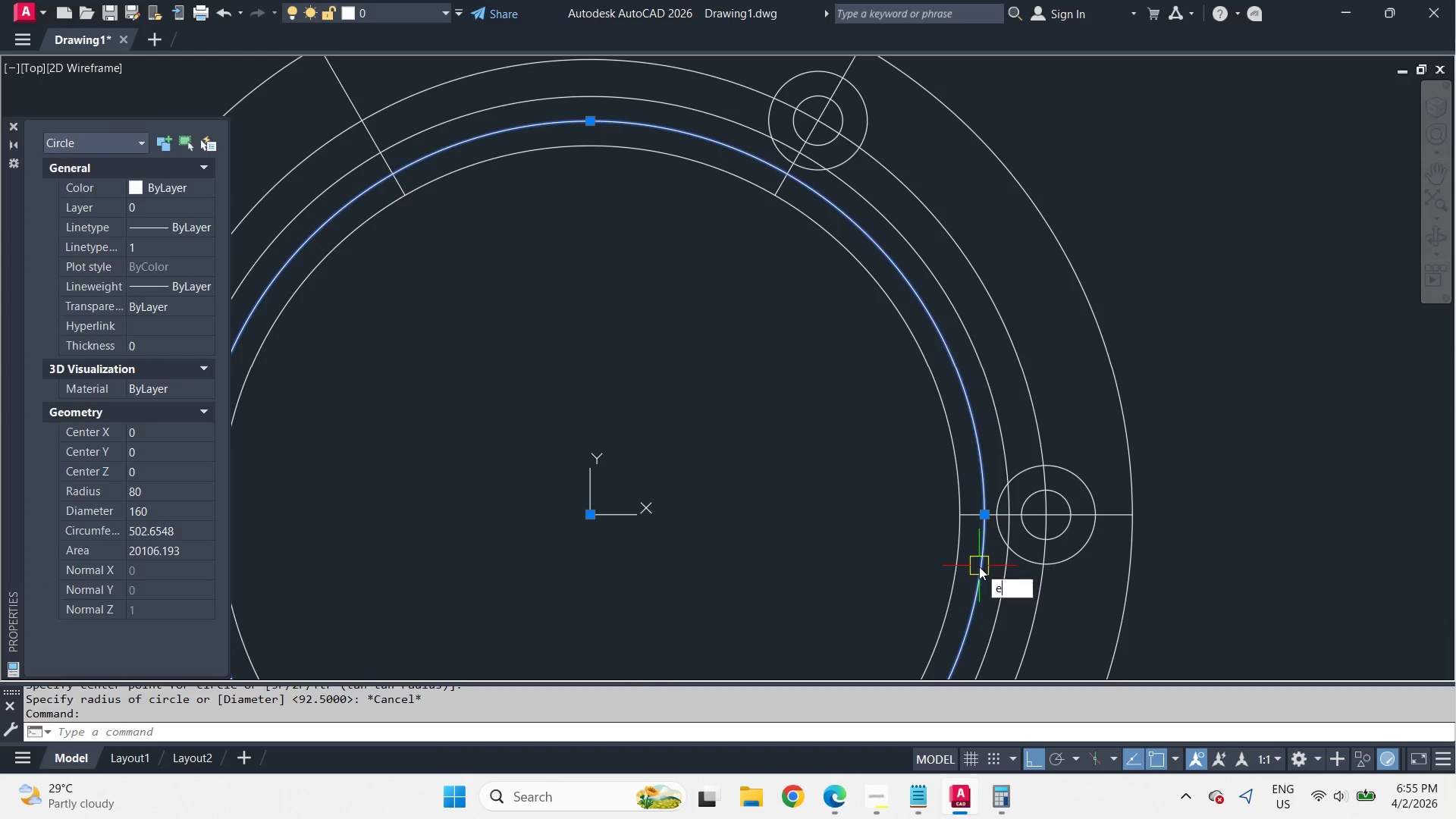 
key(Space)
 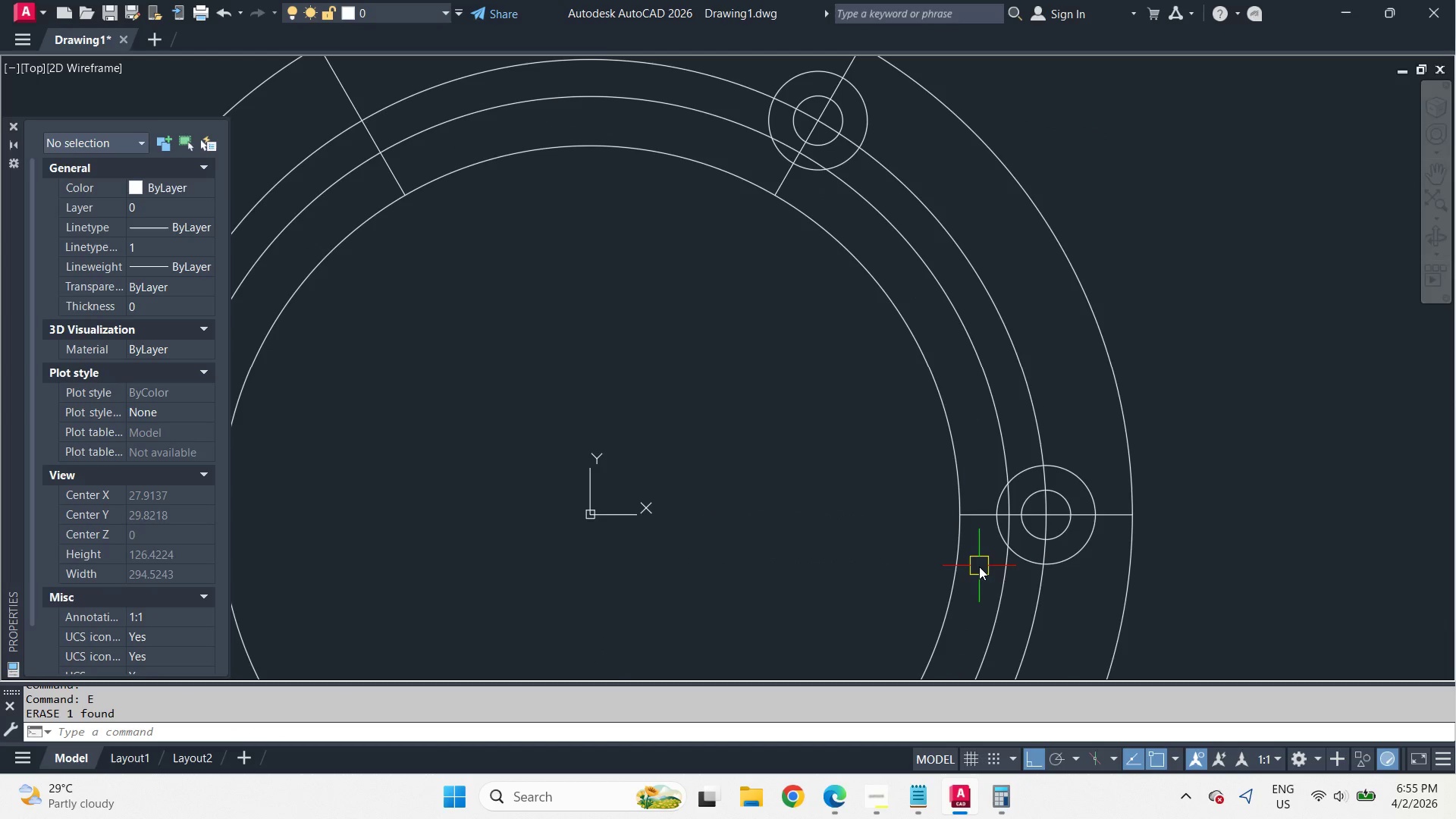 
key(O)
 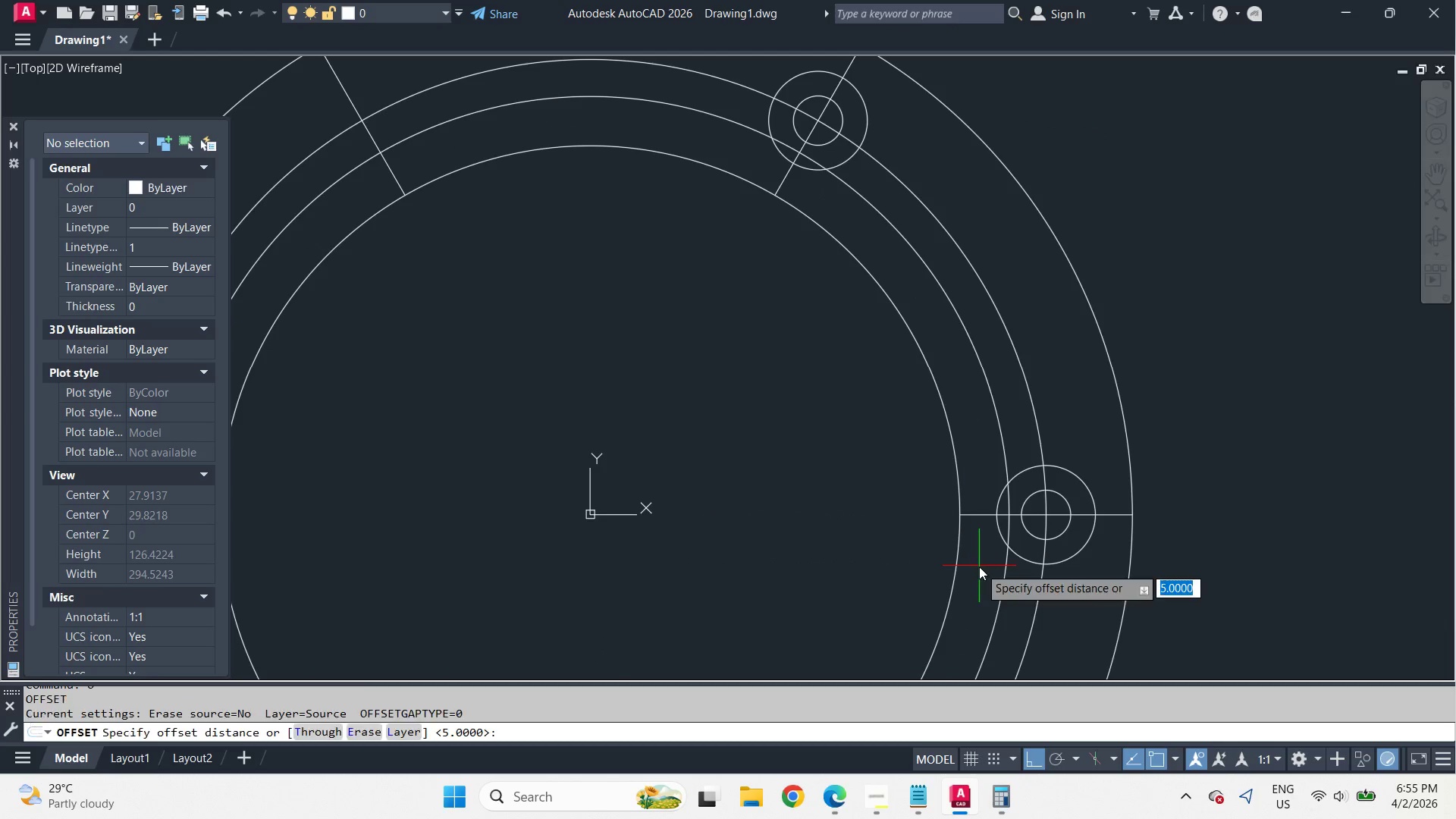 
key(Space)
 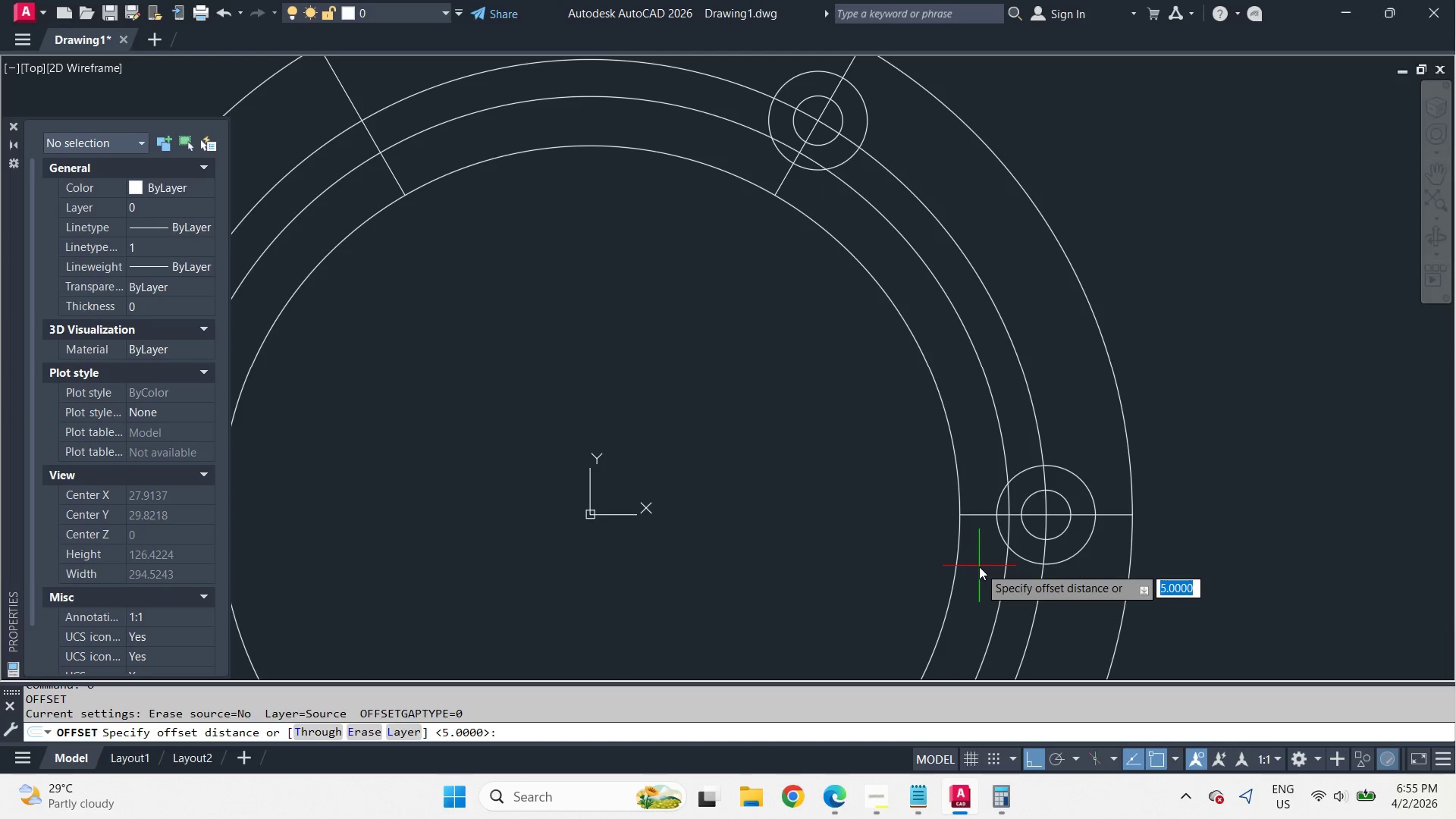 
key(7)
 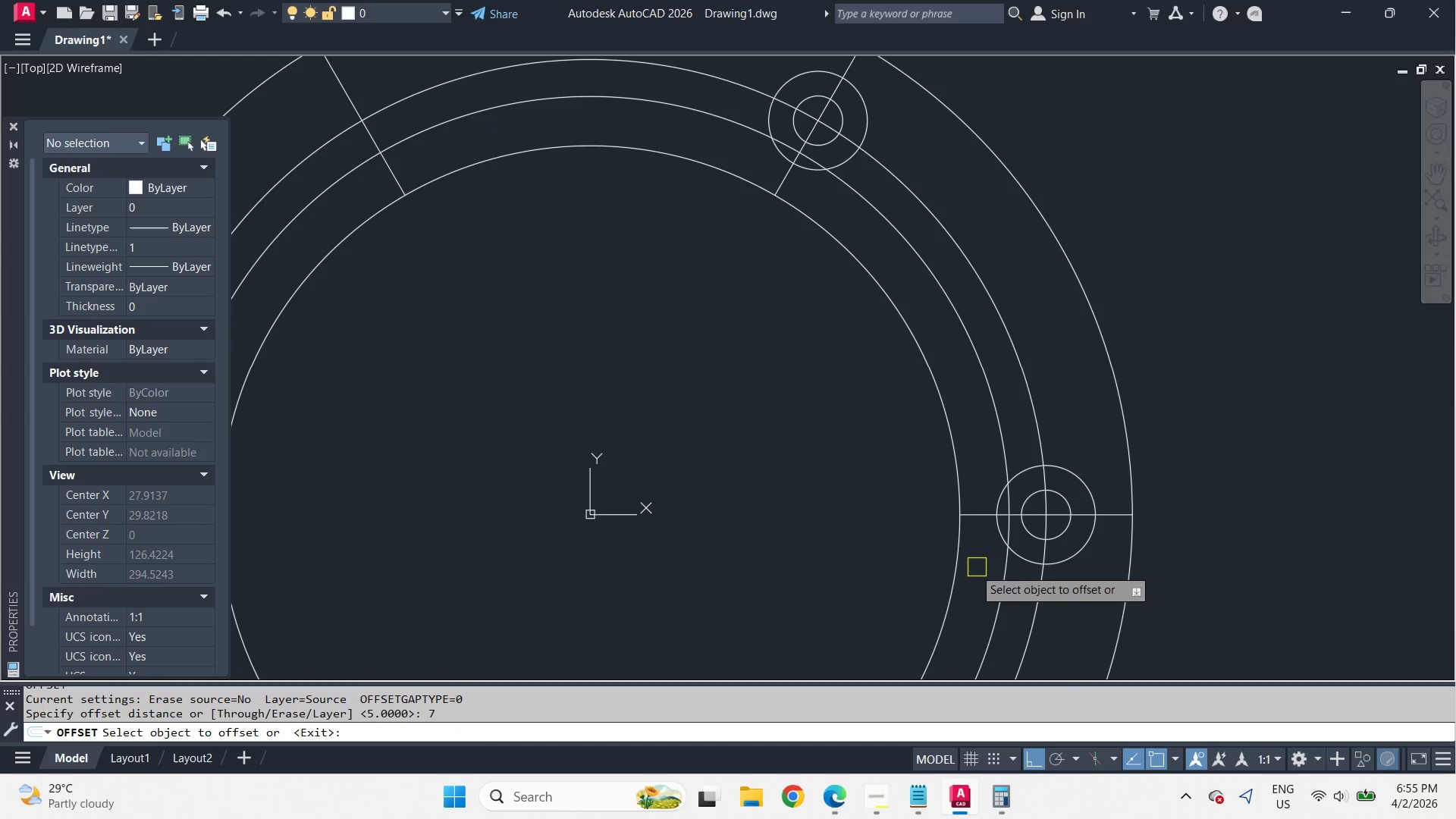 
key(Space)
 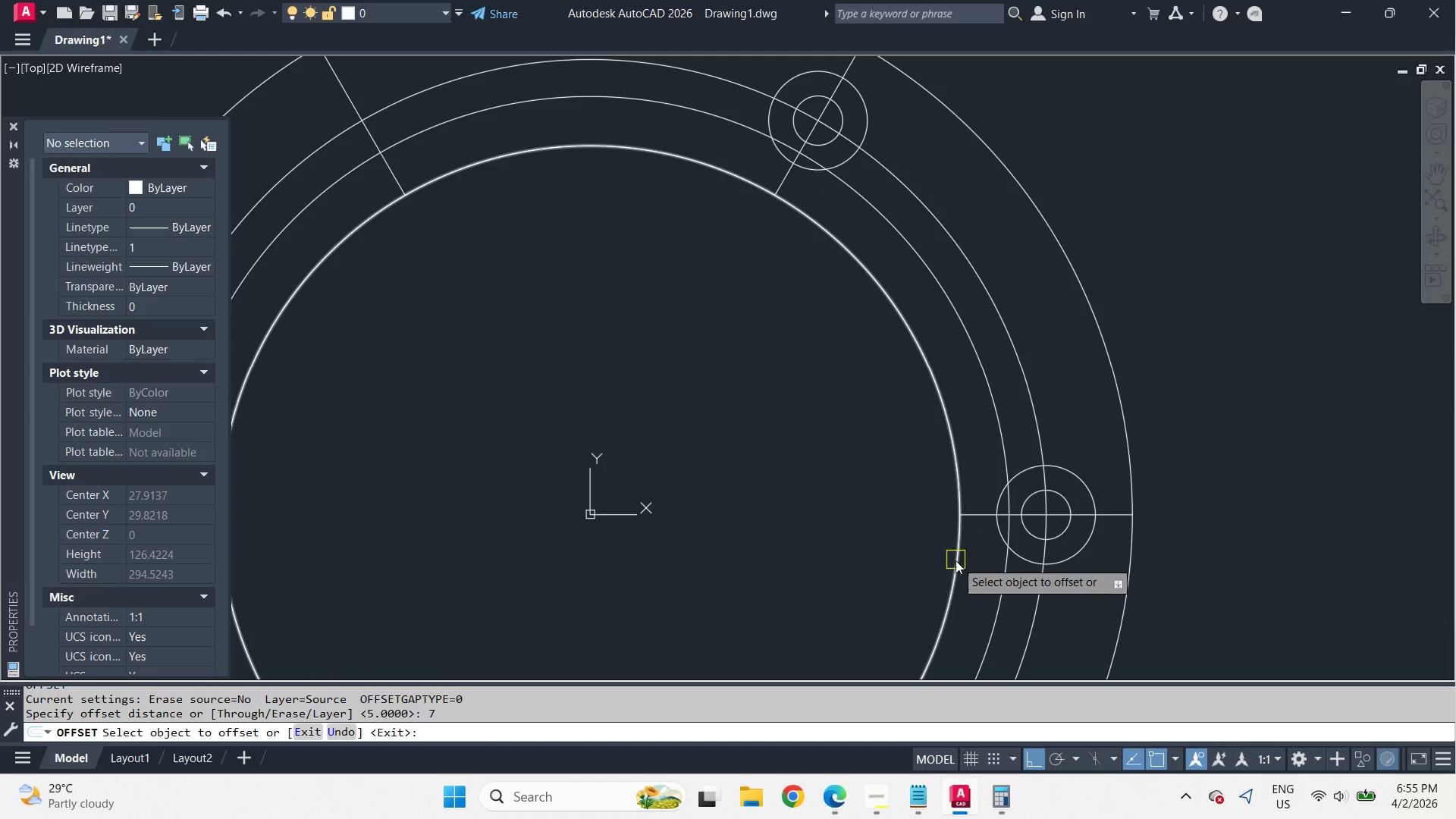 
left_click_drag(start_coordinate=[956, 560], to_coordinate=[993, 582])
 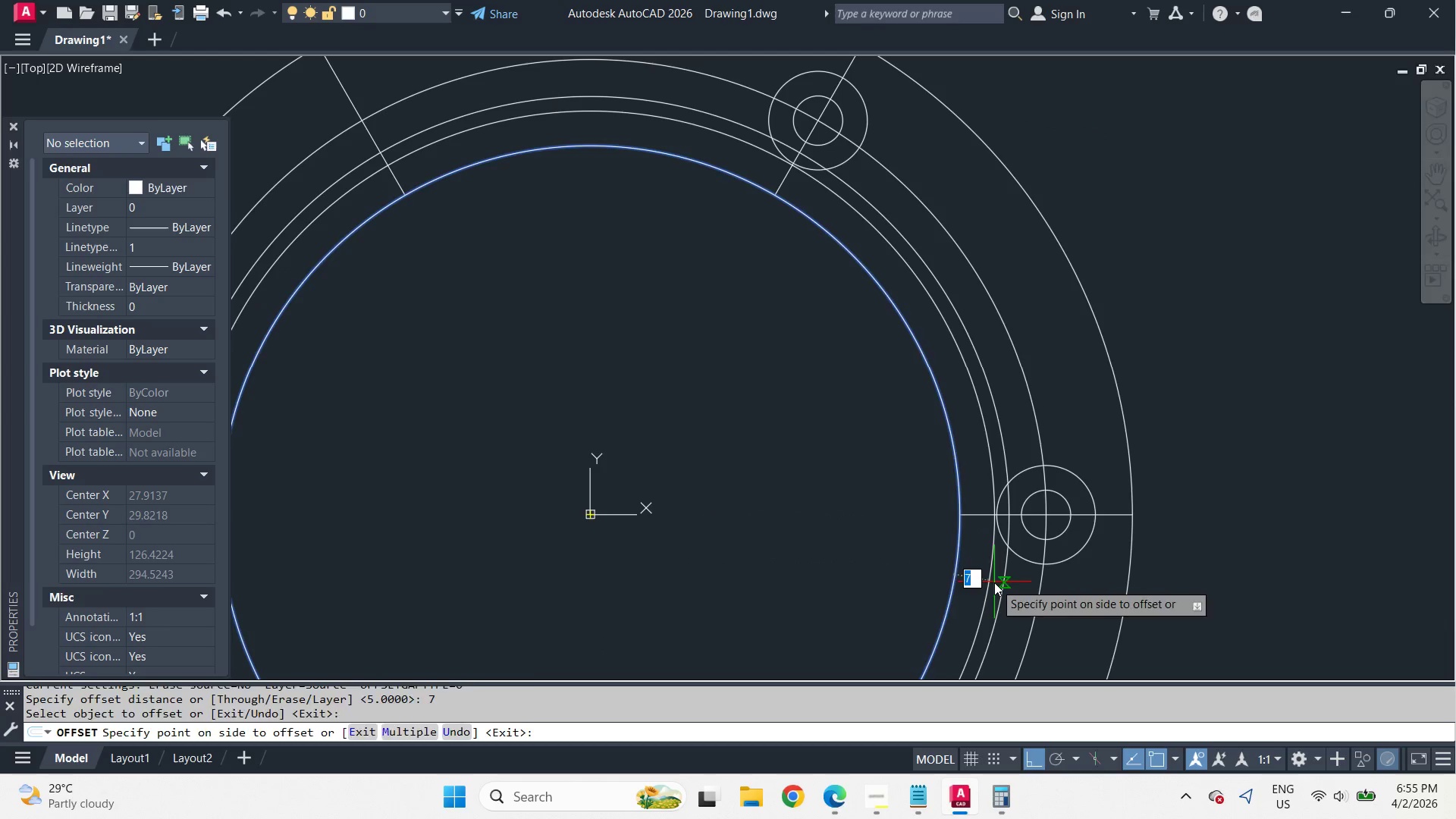 
double_click([994, 582])
 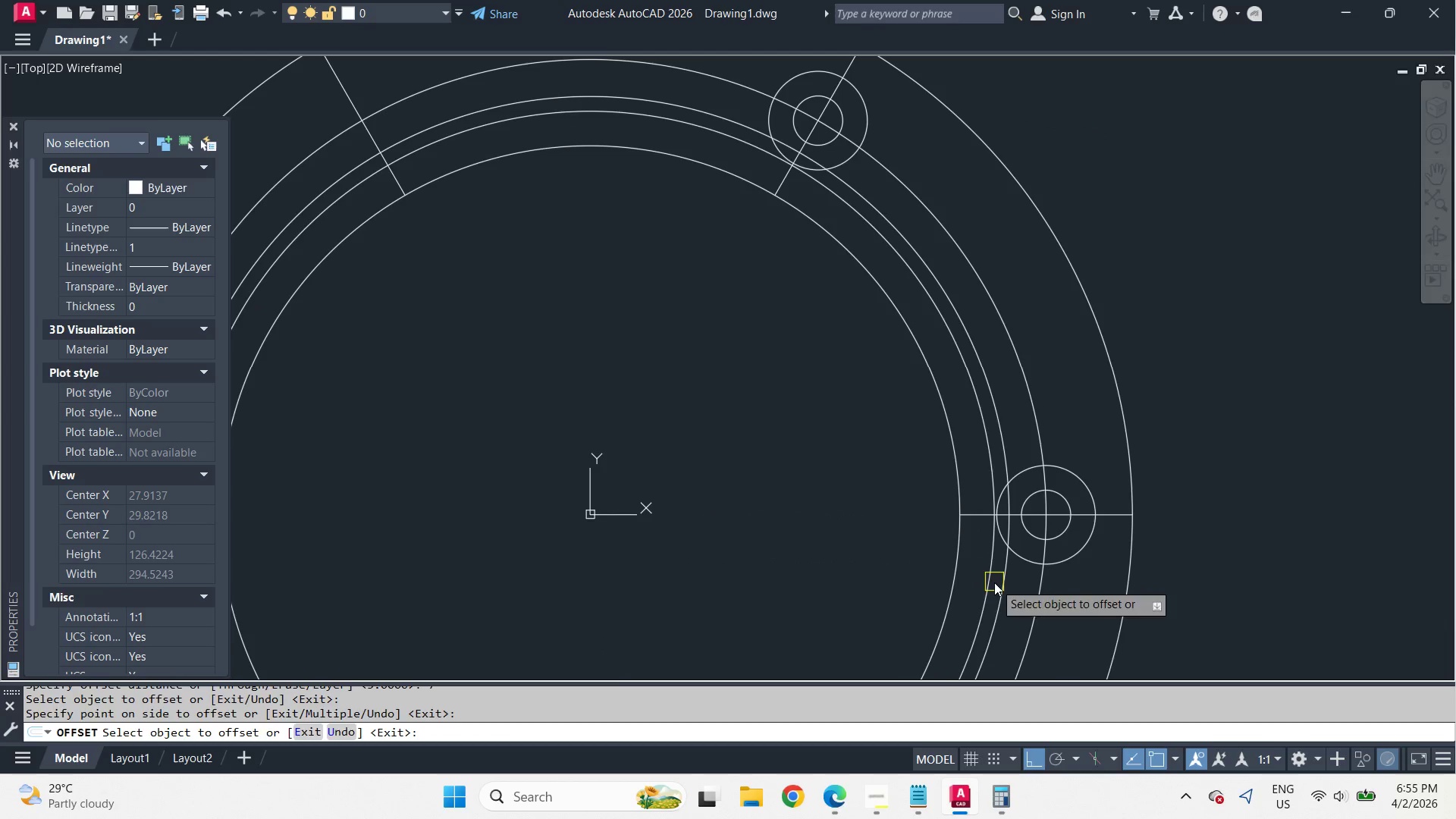 
key(Space)
 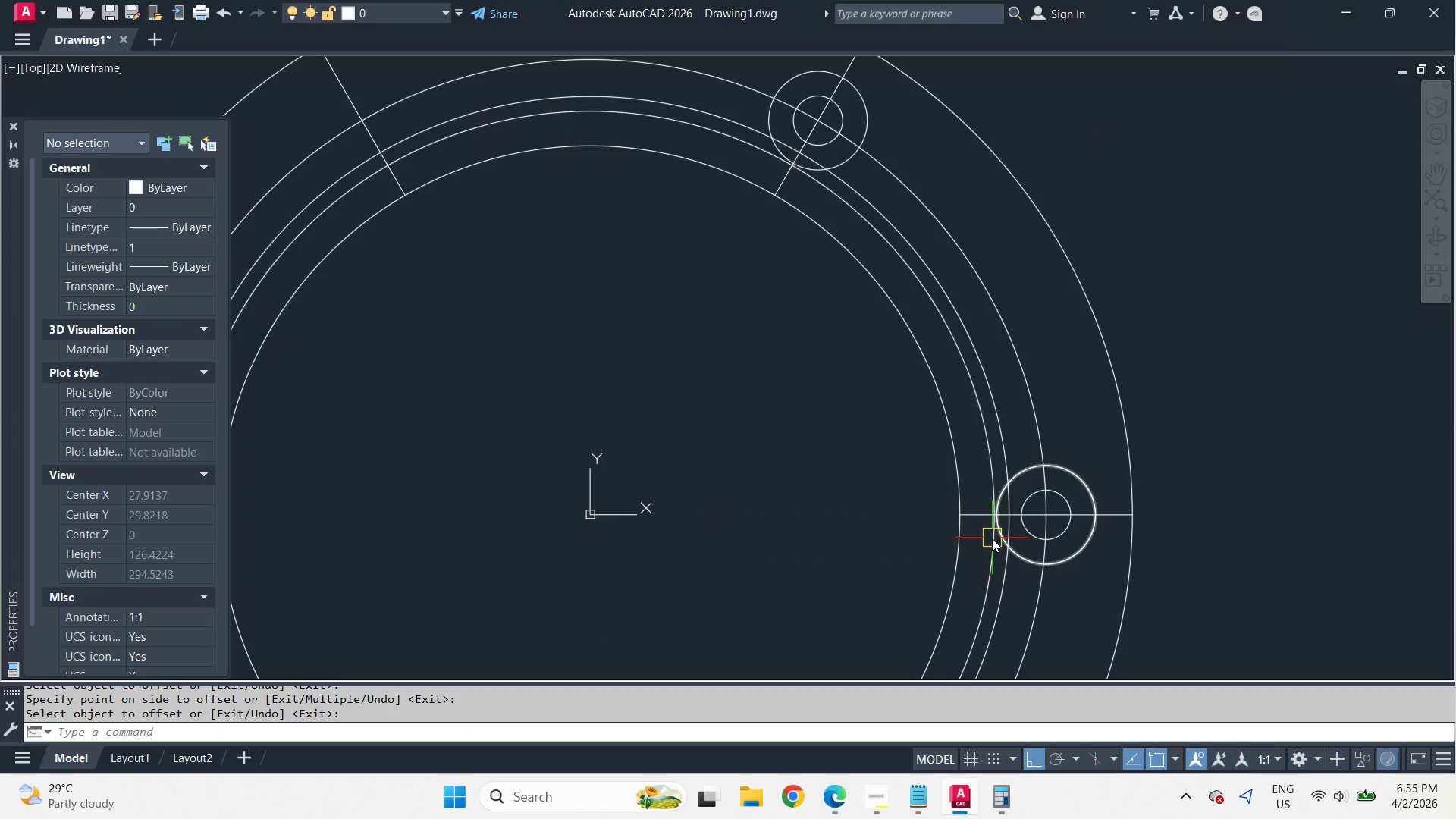 
key(C)
 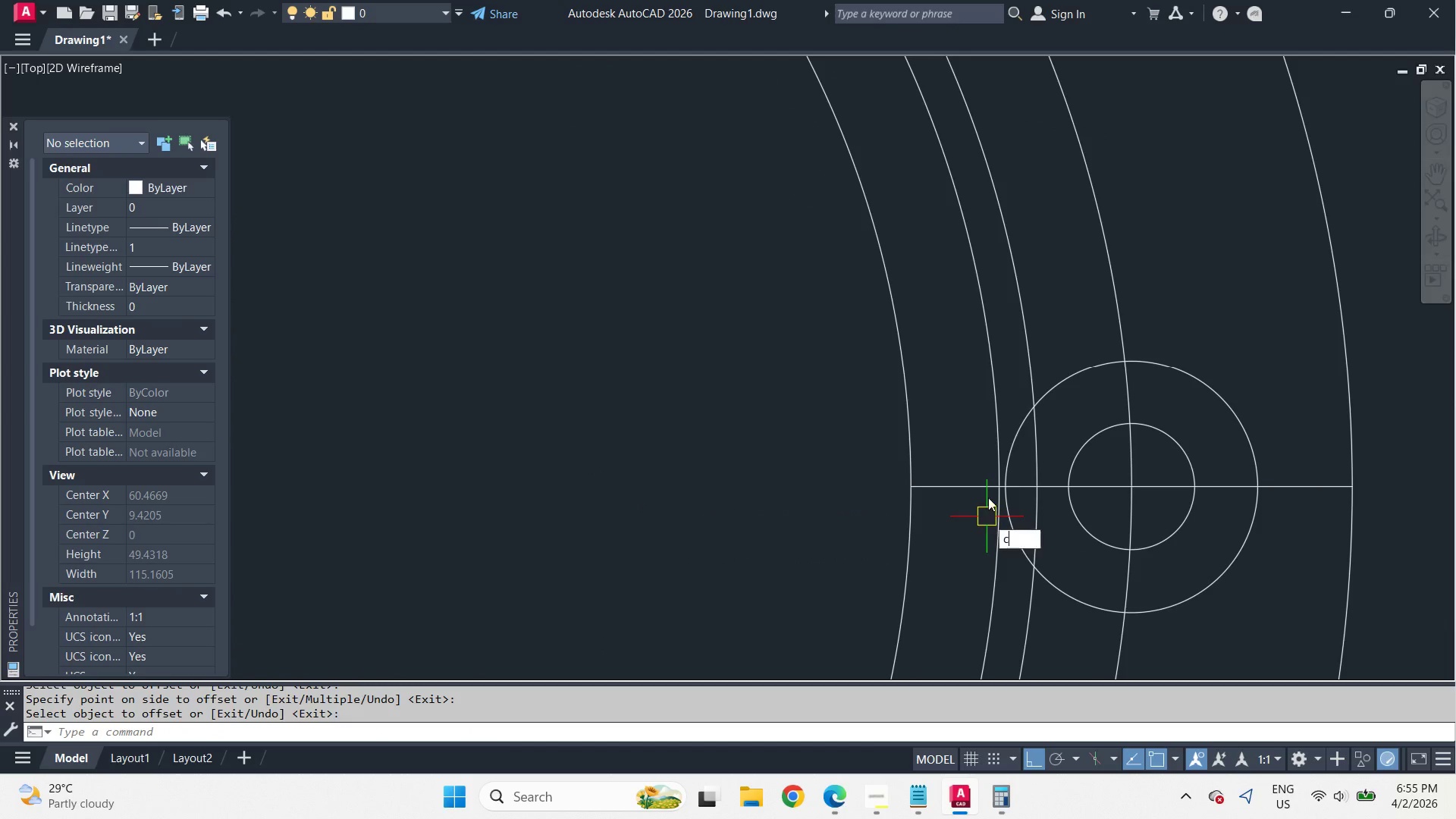 
key(Space)
 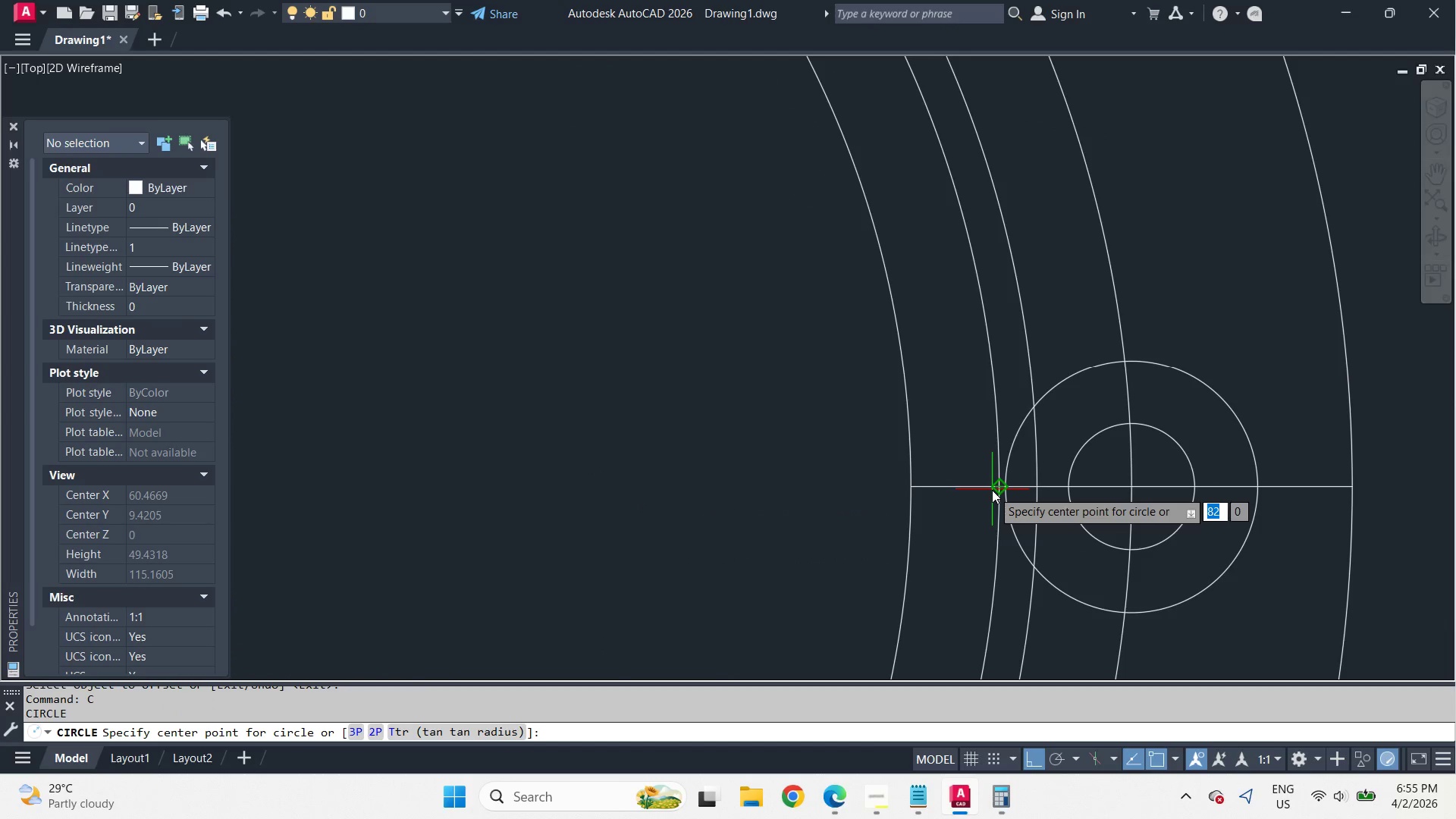 
scroll: coordinate [991, 534], scroll_direction: up, amount: 2.0
 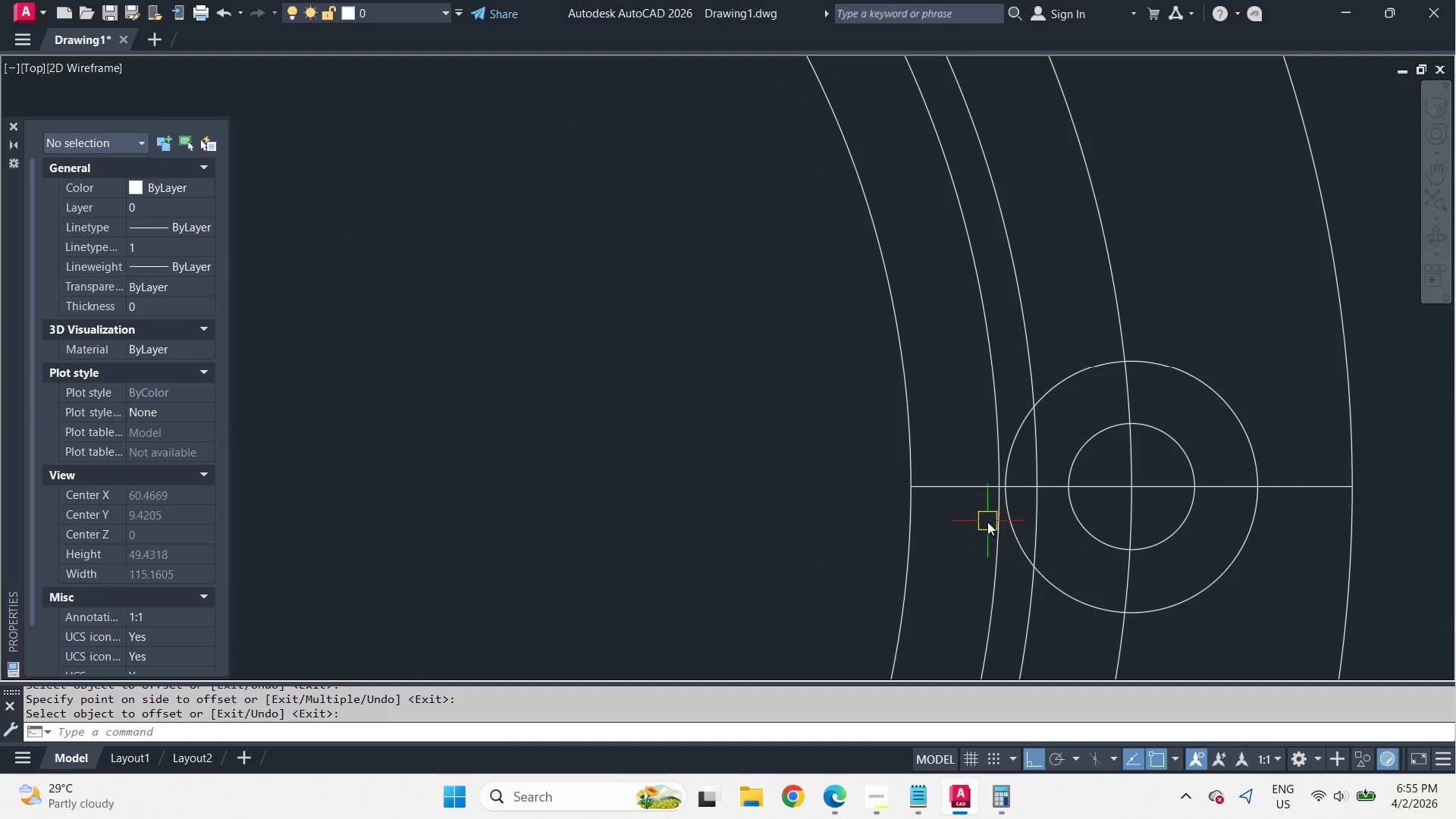 
left_click([992, 490])
 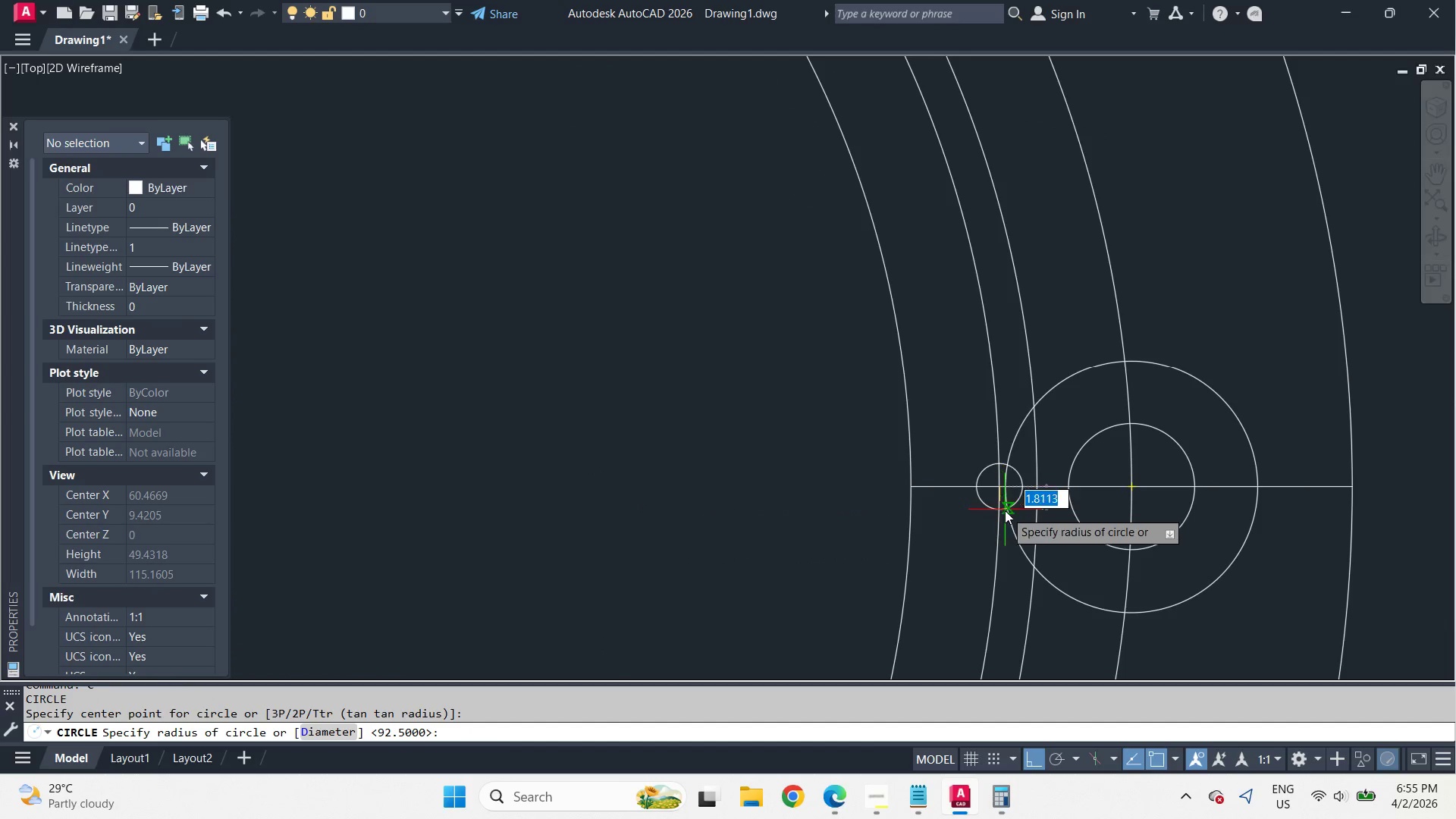 
scroll: coordinate [1005, 510], scroll_direction: down, amount: 2.0
 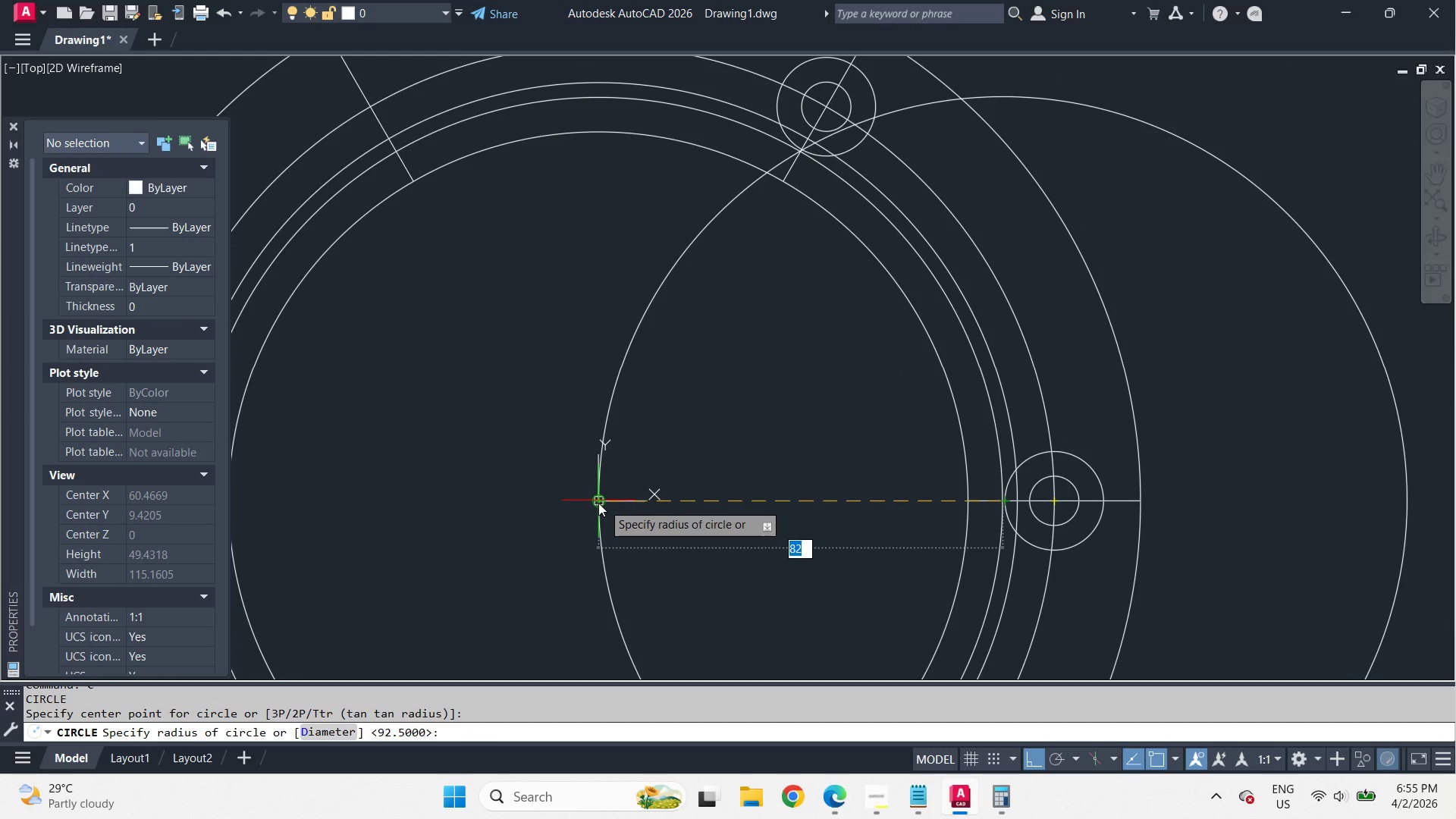 
left_click([595, 502])
 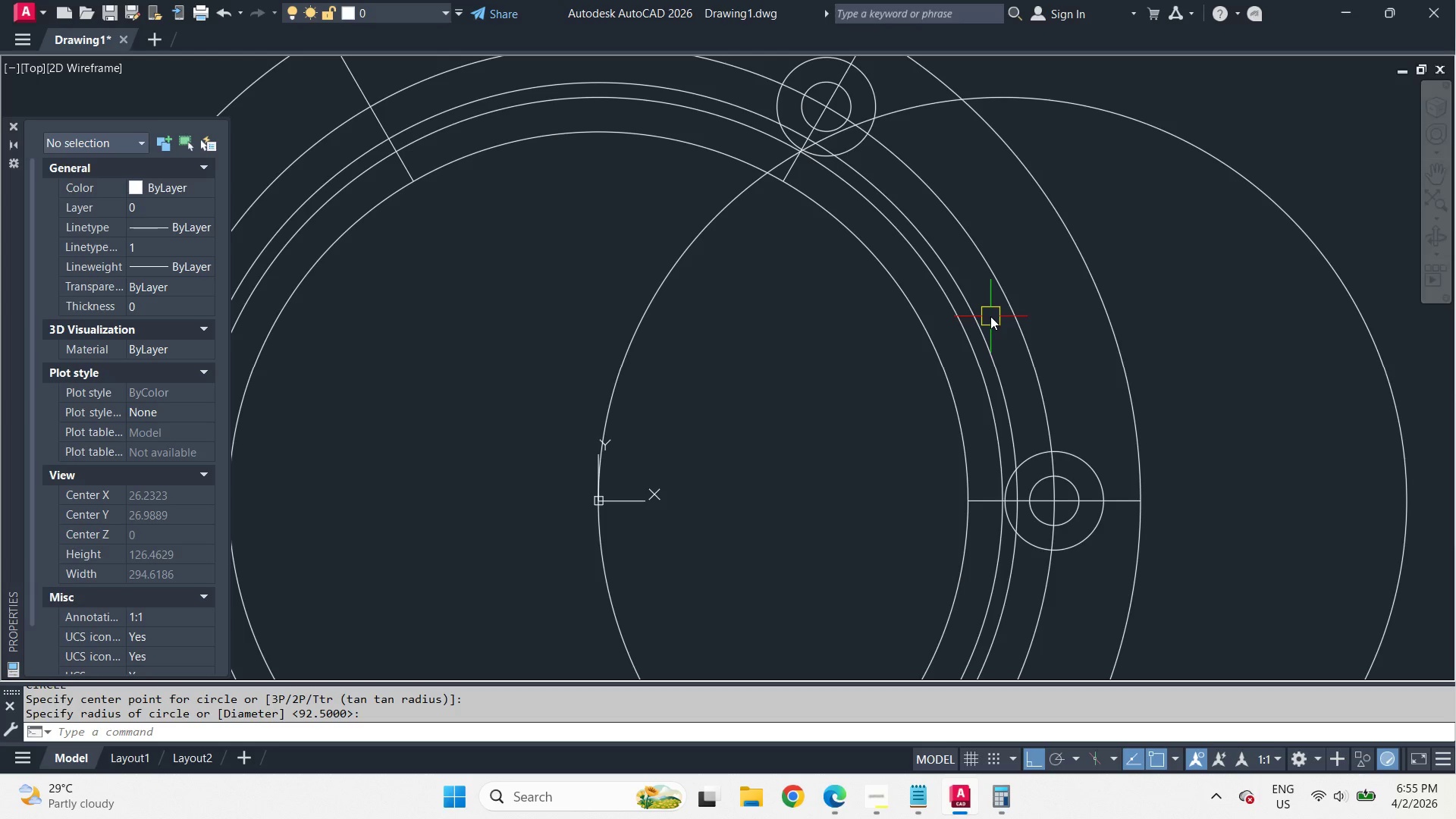 
wait(9.08)
 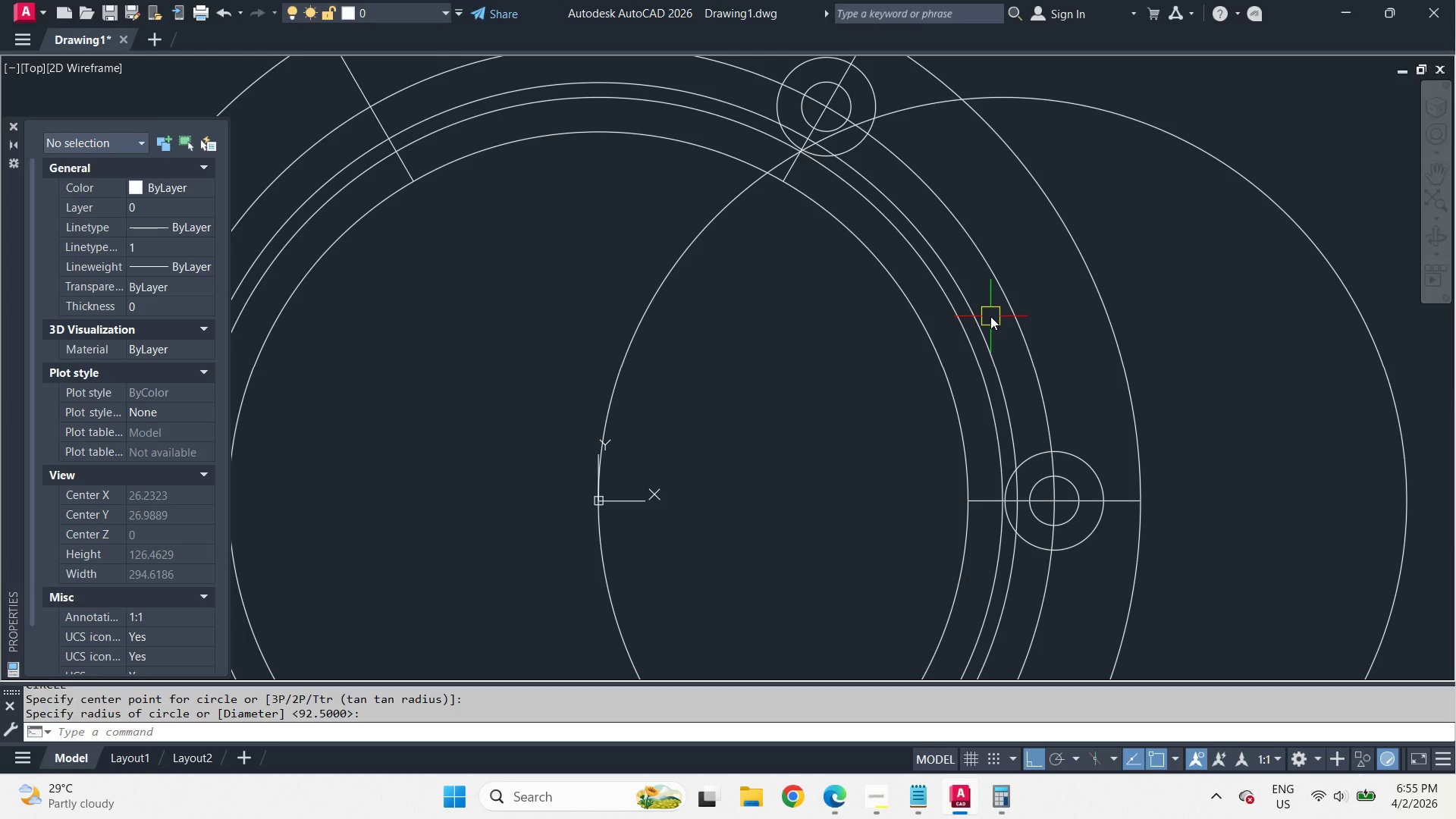 
left_click([1100, 470])
 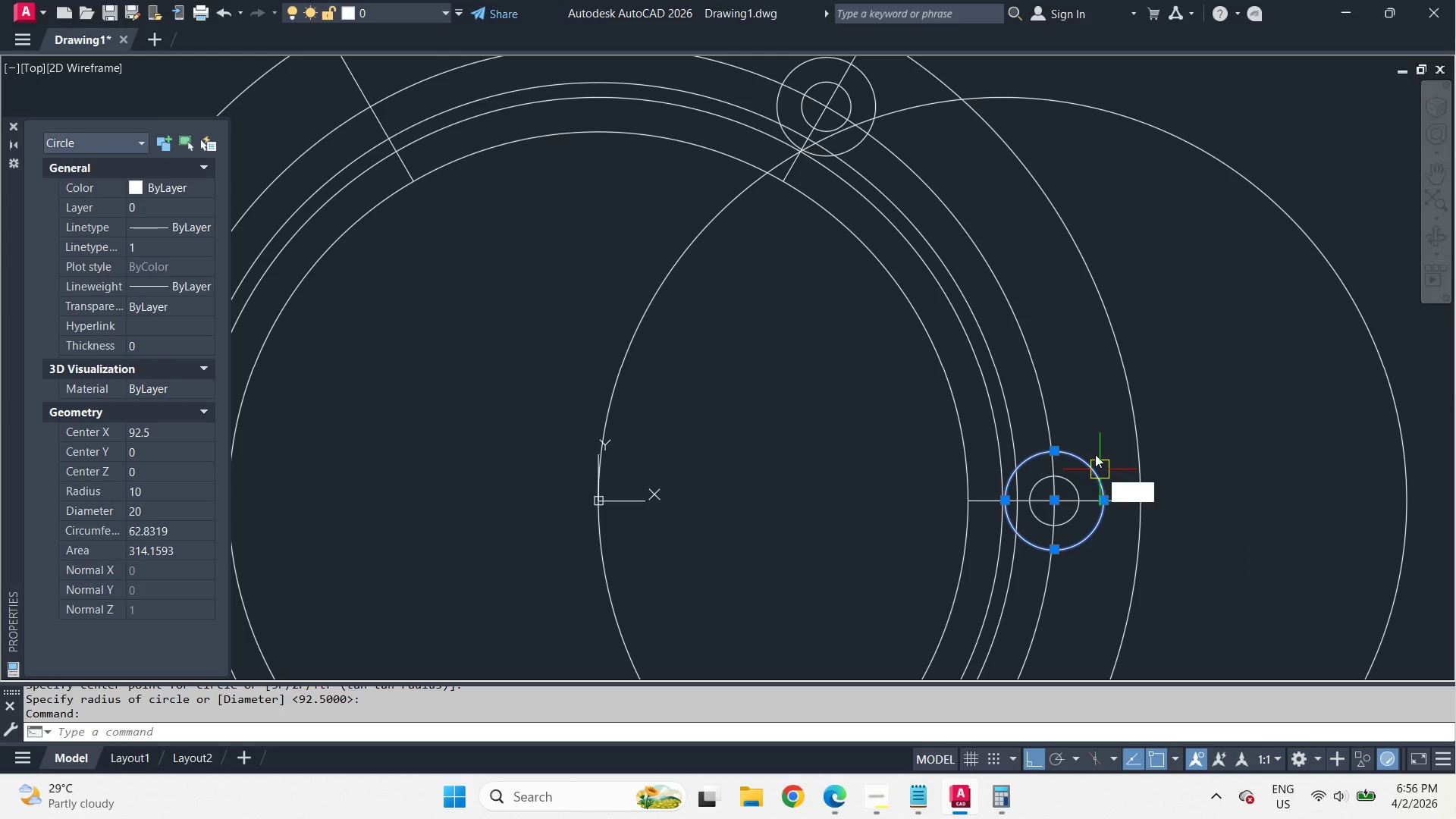 
key(E)
 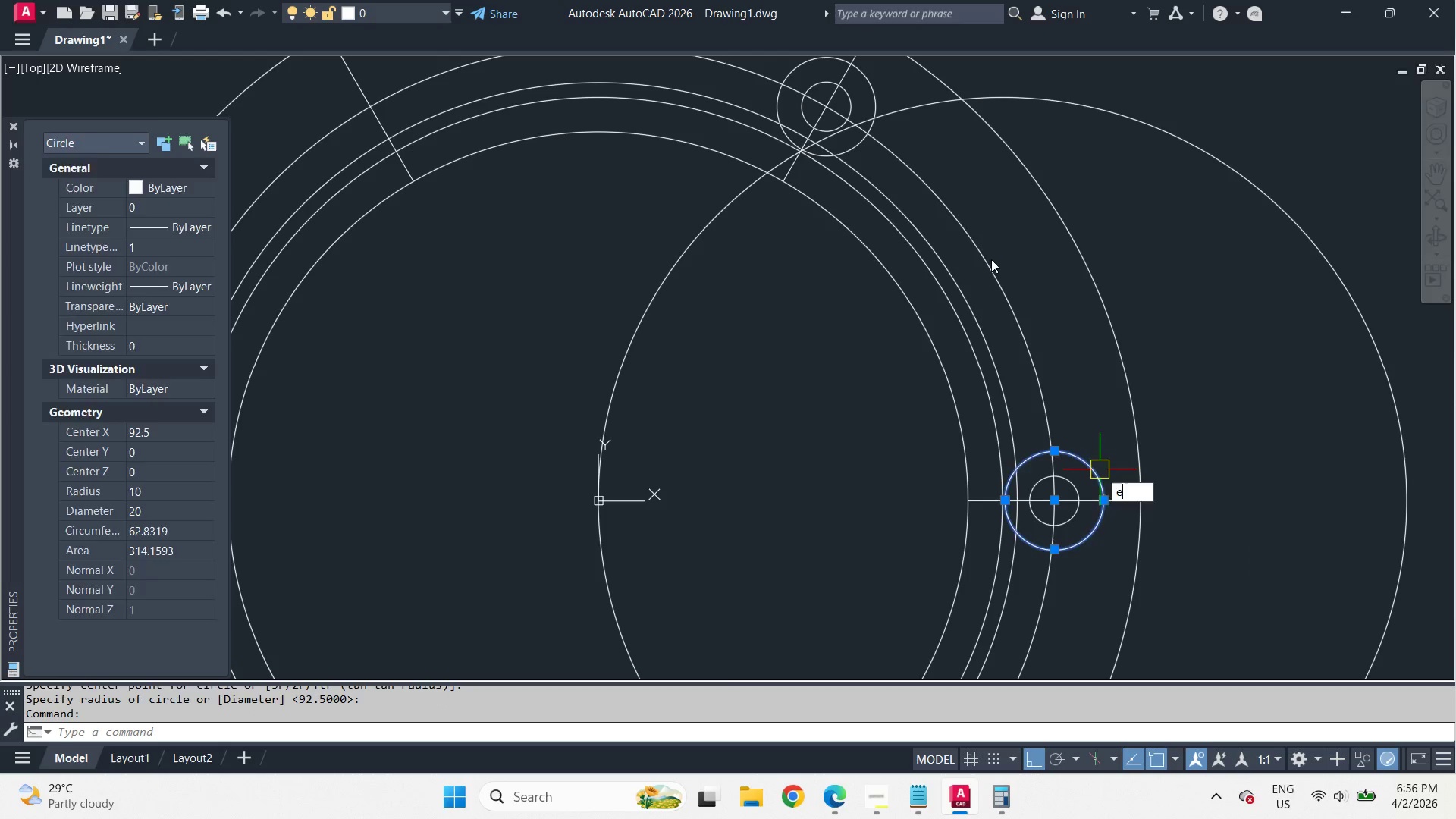 
key(Space)
 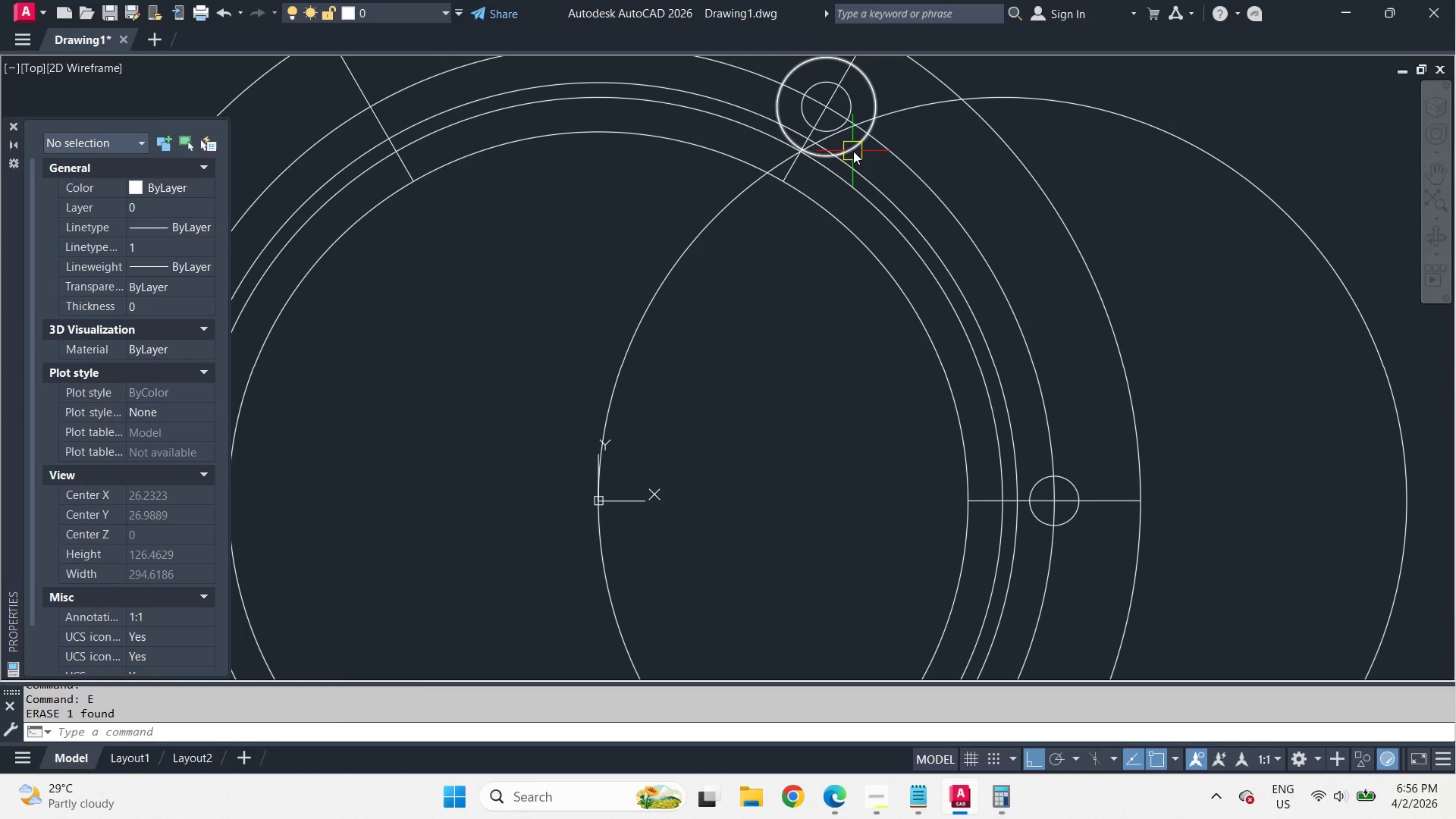 
left_click([854, 151])
 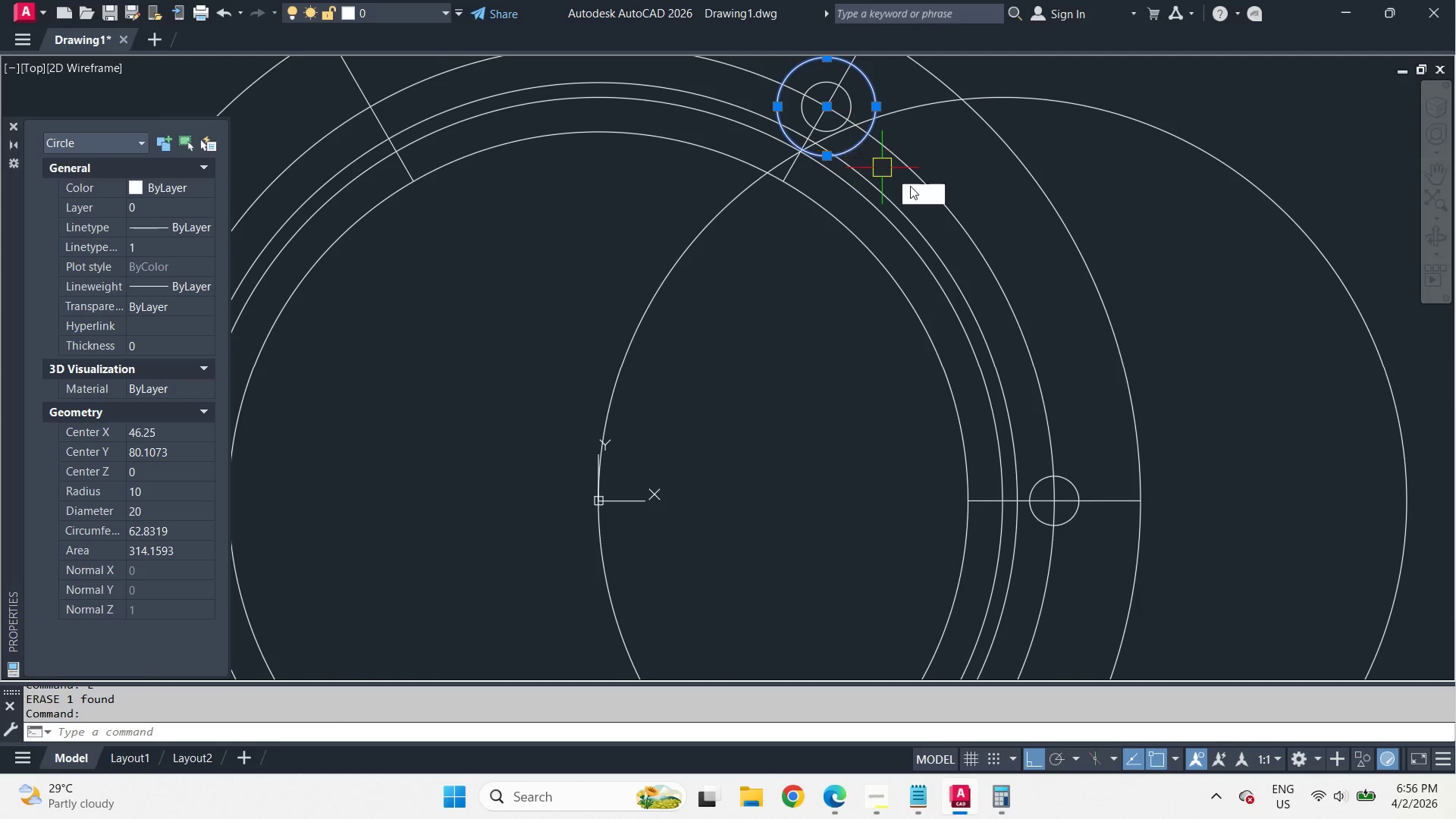 
key(E)
 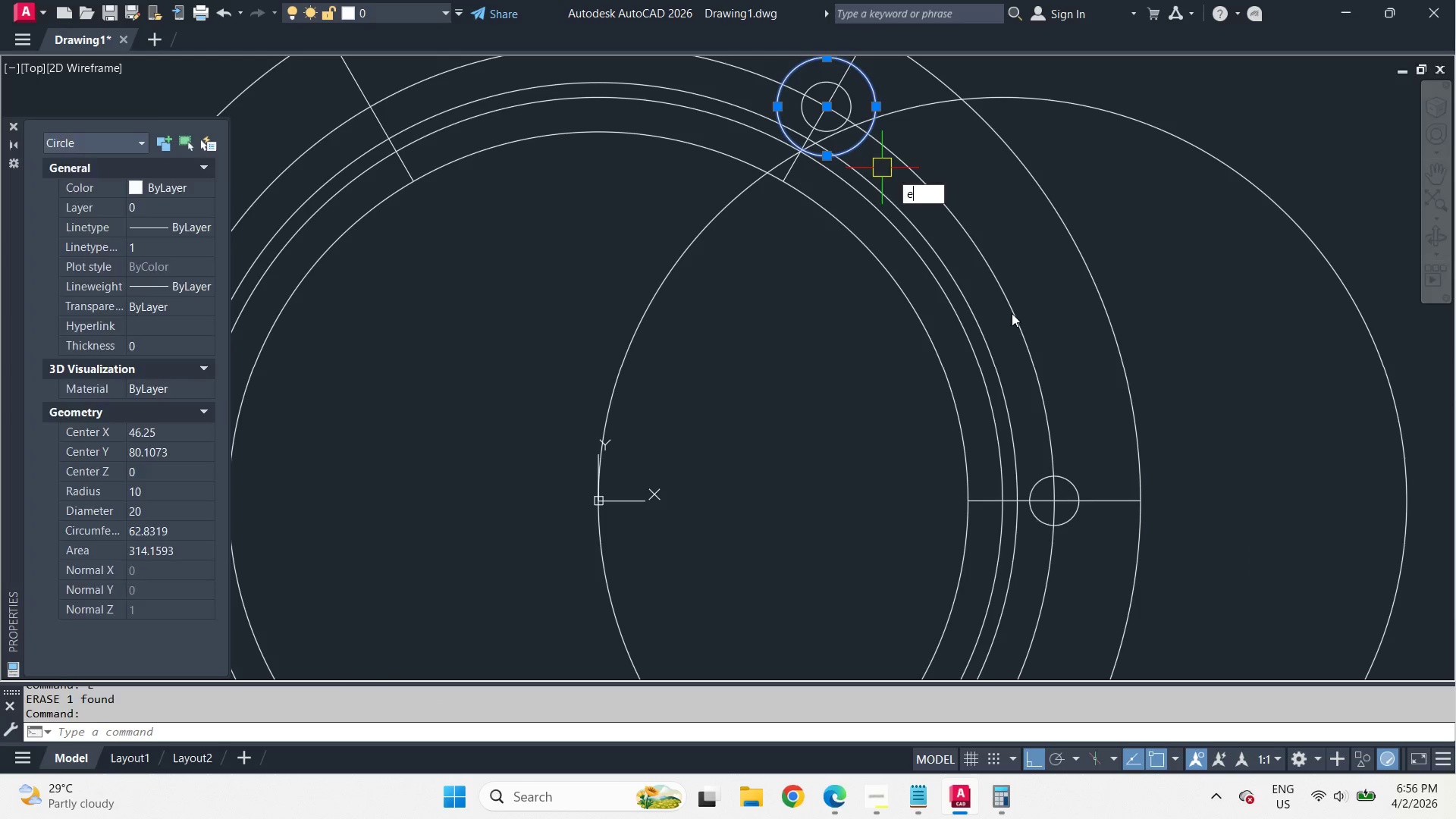 
key(Space)
 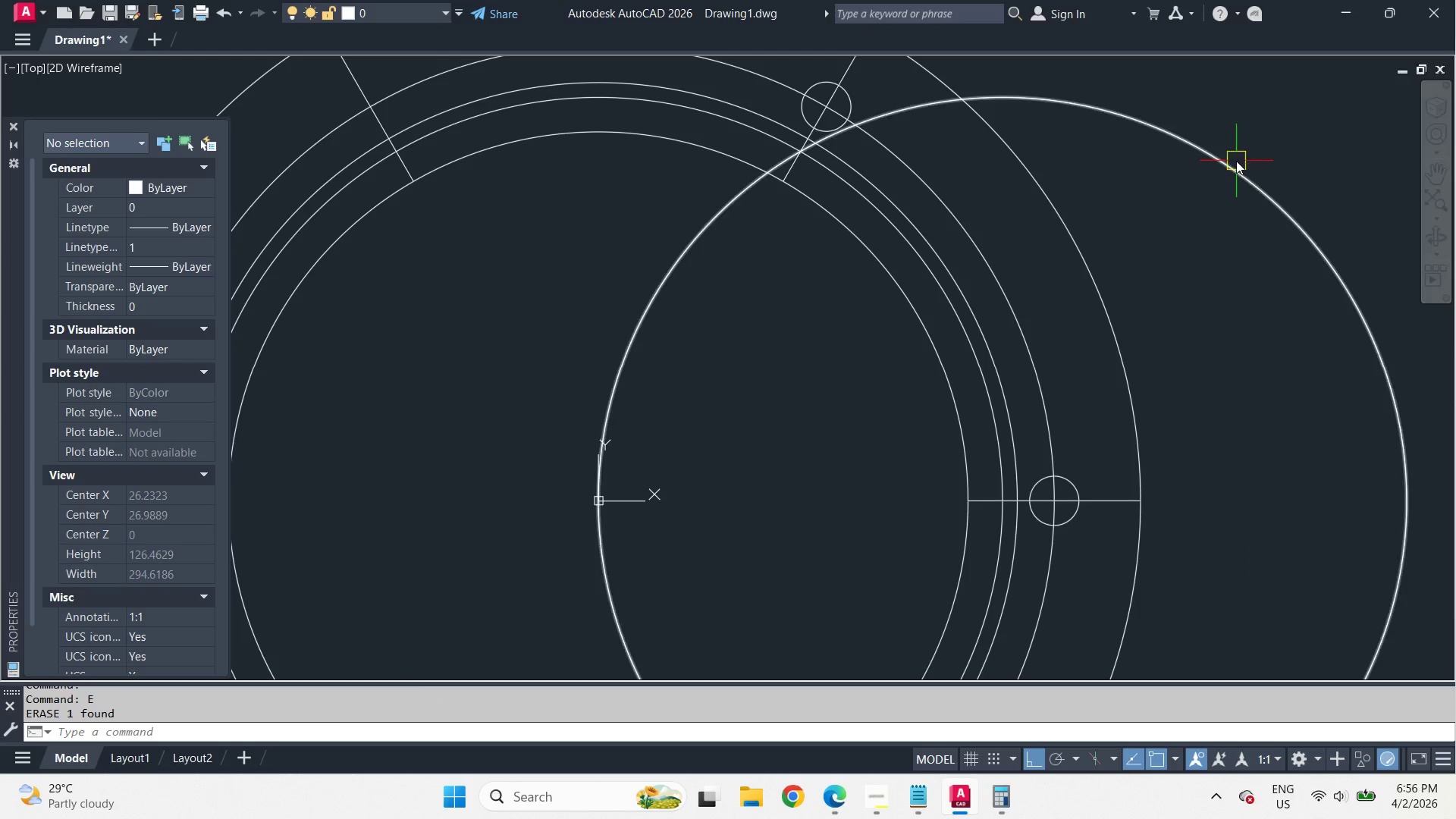 
left_click([1235, 165])
 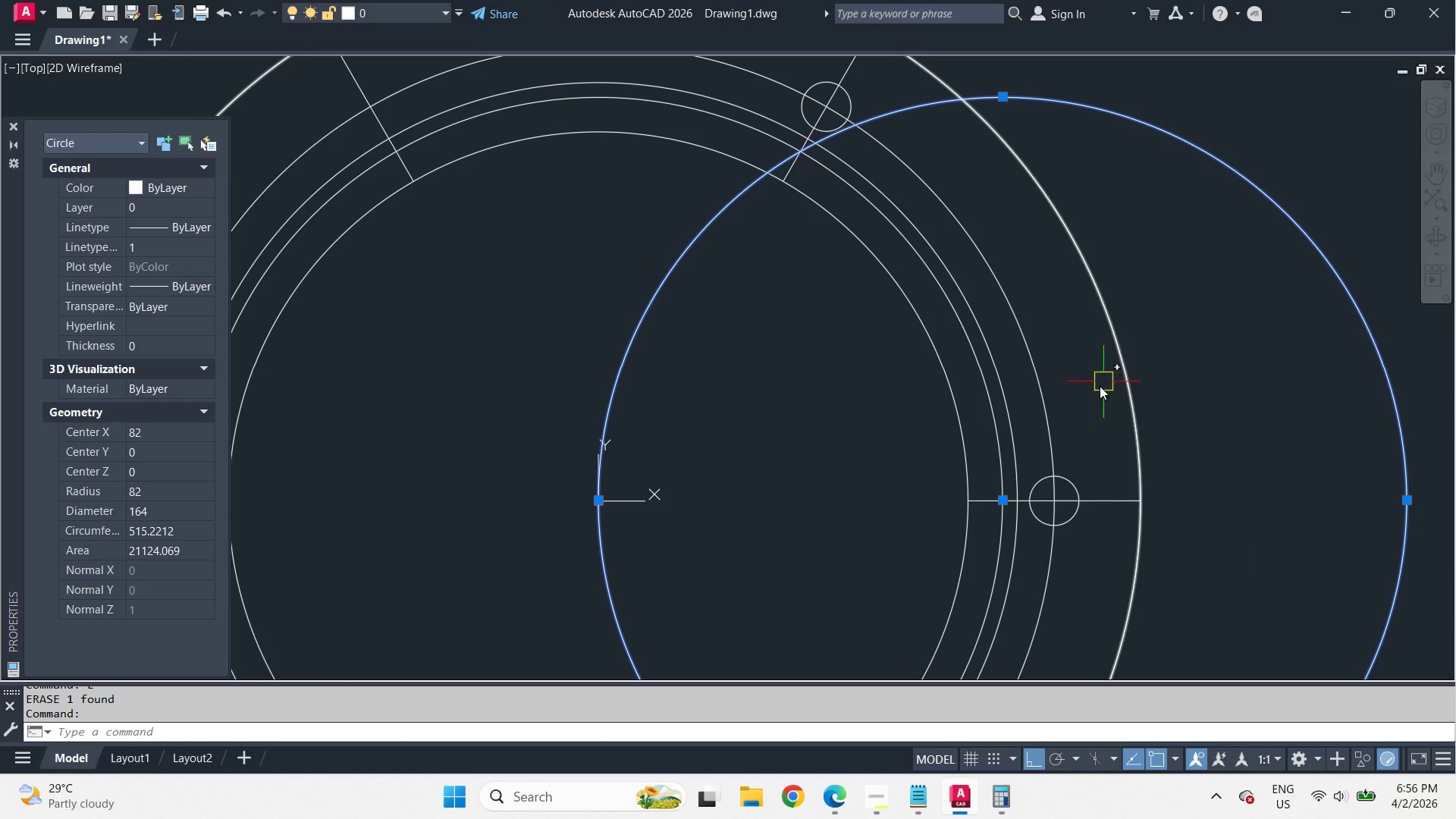 
key(Escape)
 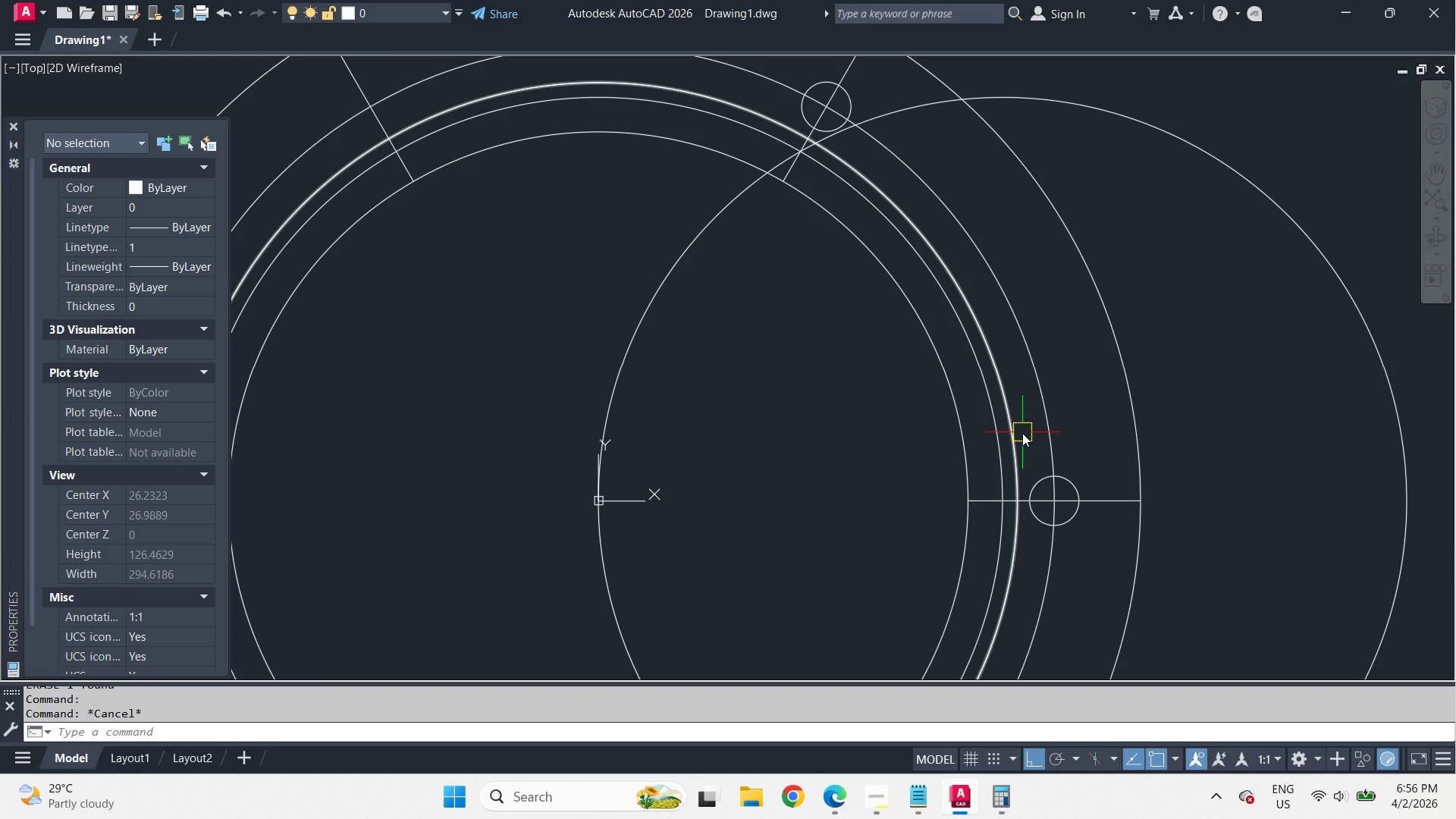 
left_click([1022, 433])
 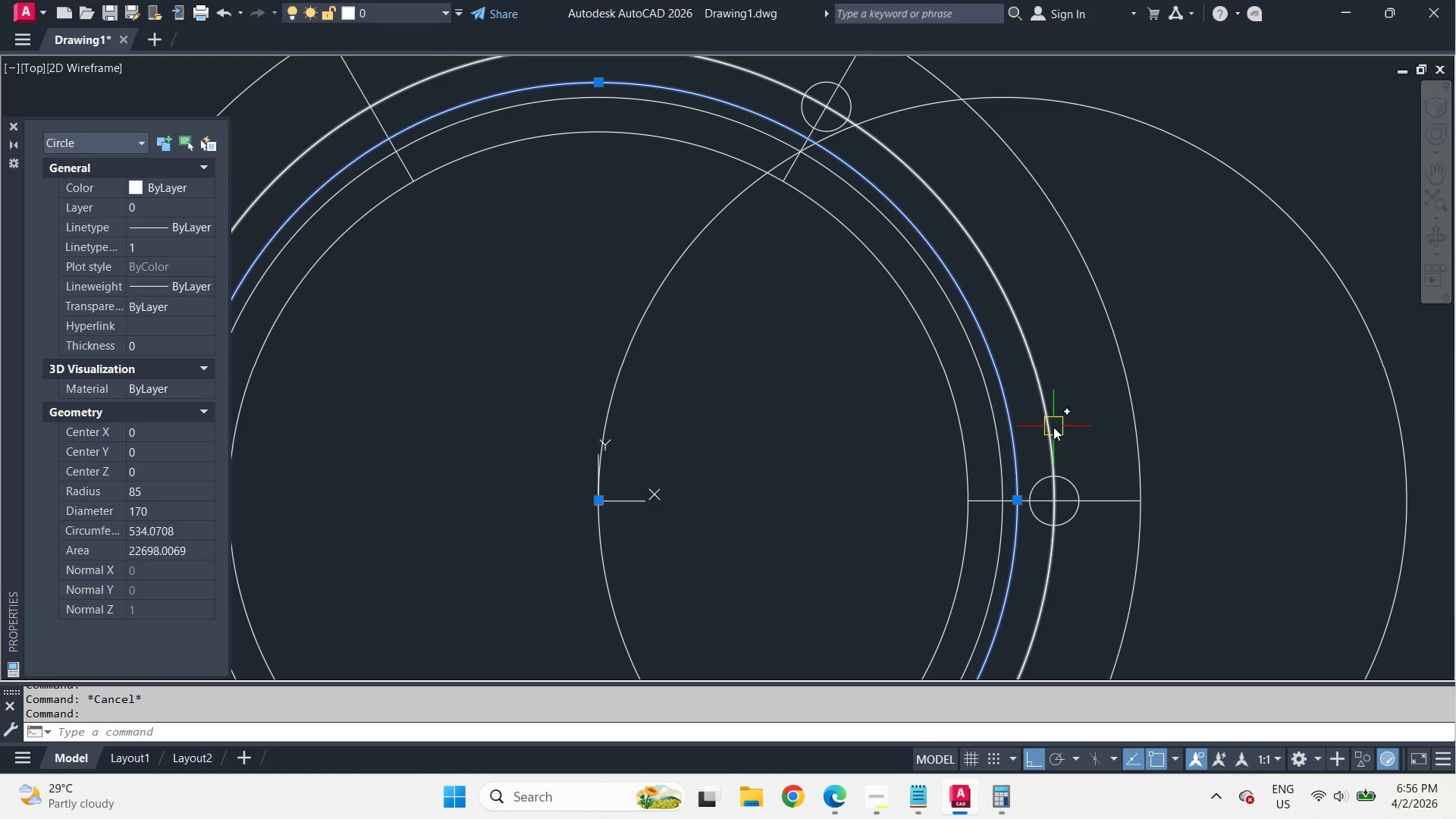 
key(E)
 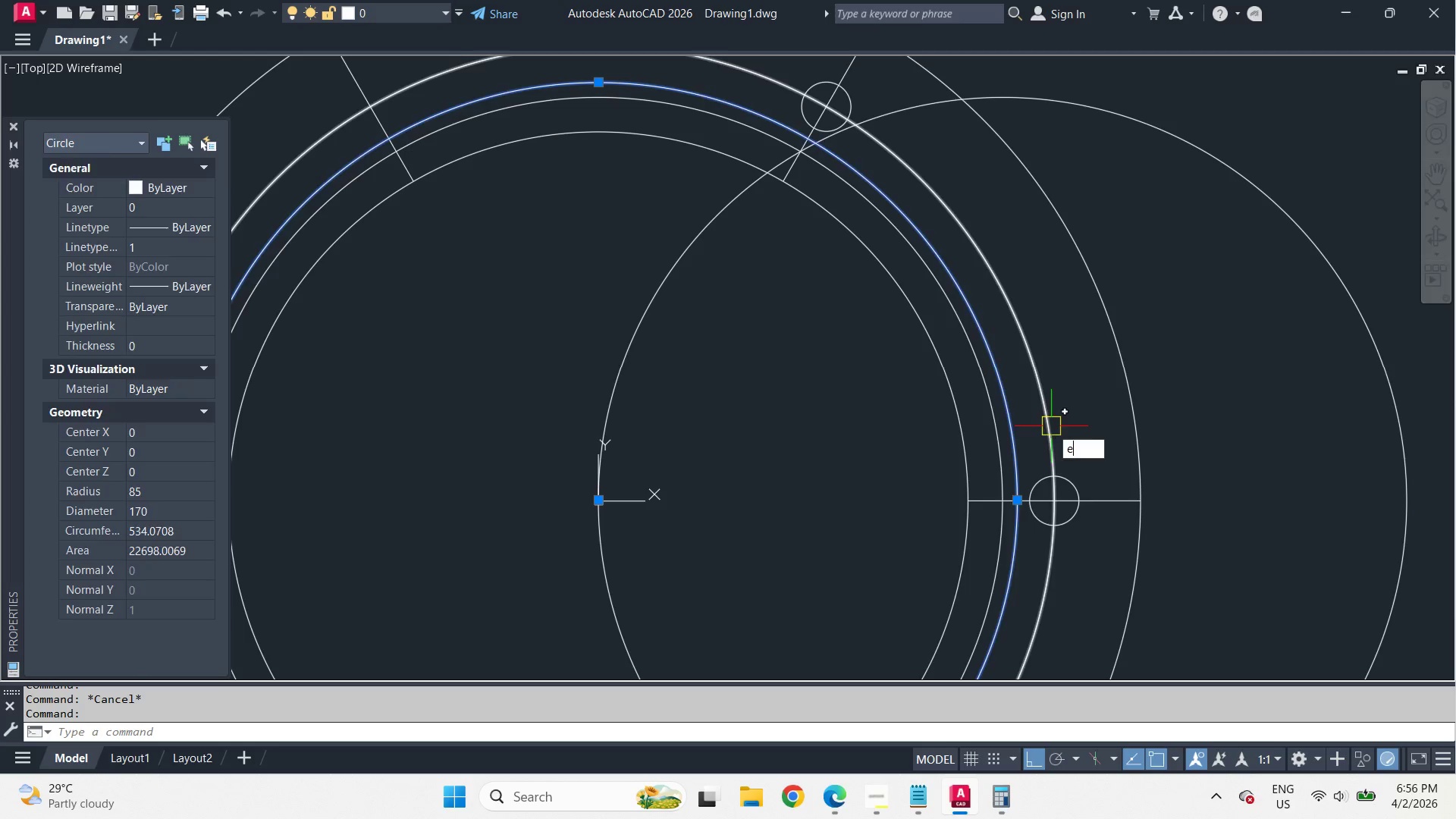 
key(Space)
 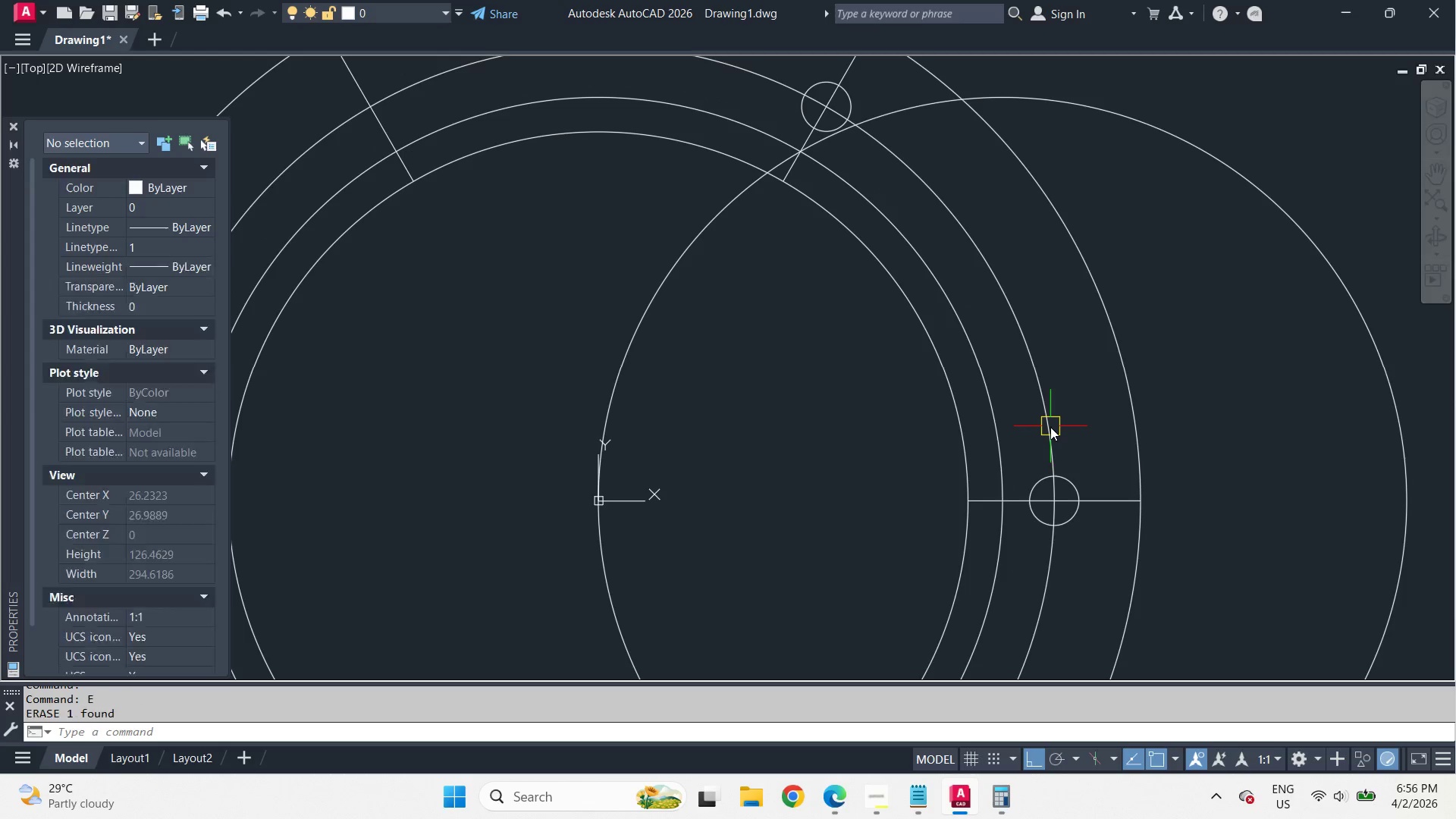 
left_click([1050, 427])
 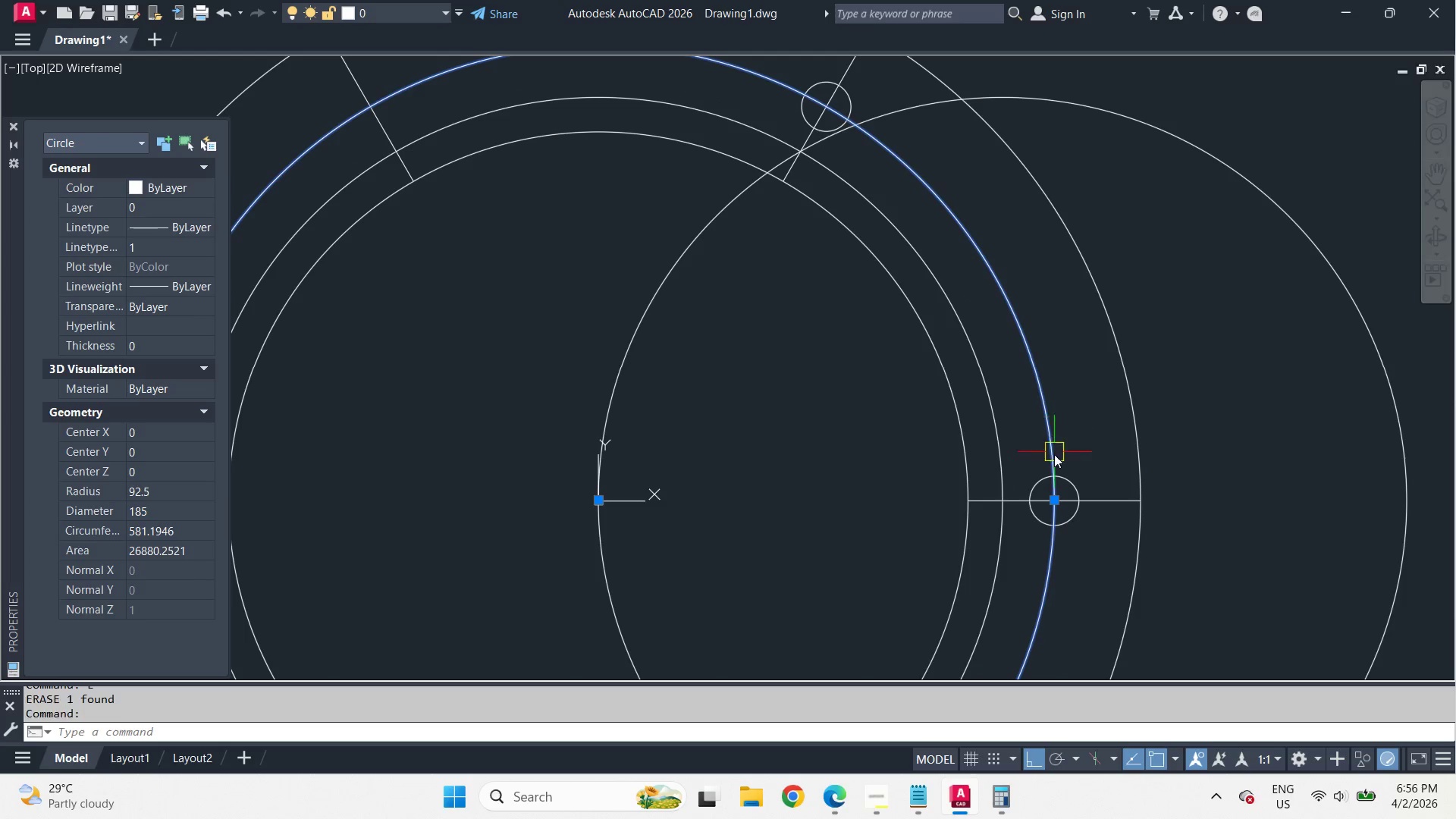 
key(E)
 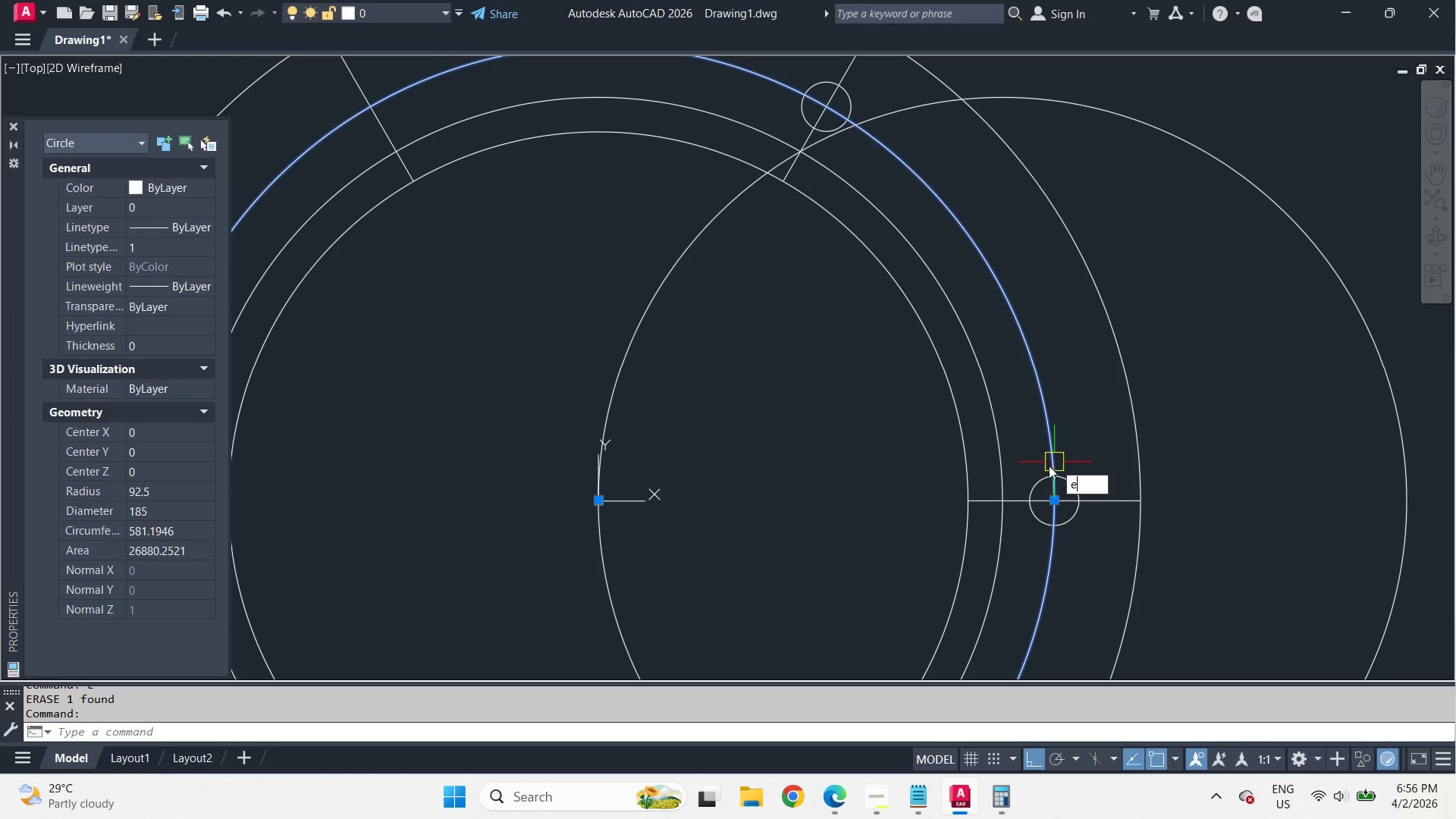 
key(Space)
 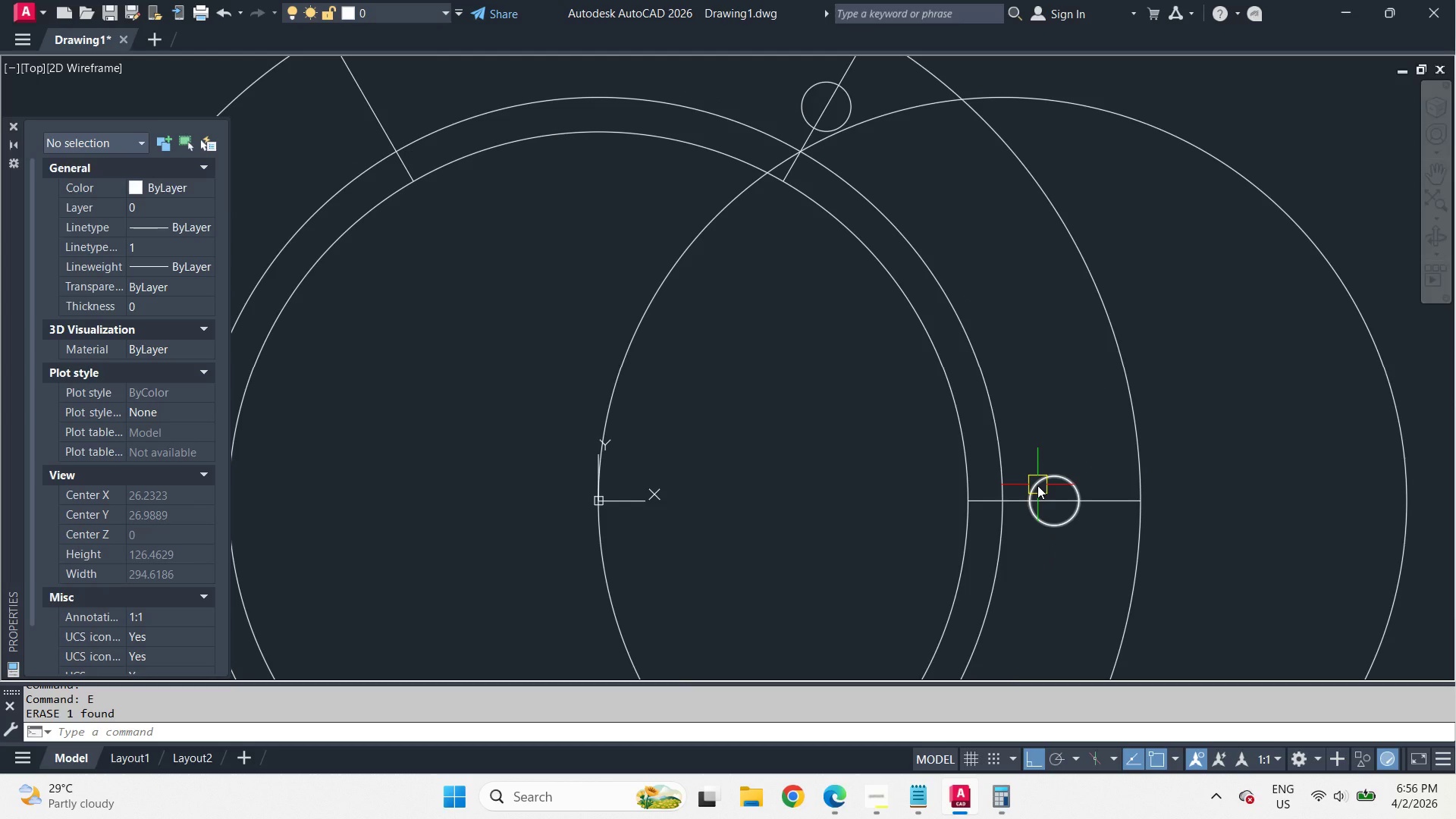 
left_click_drag(start_coordinate=[1037, 485], to_coordinate=[1037, 474])
 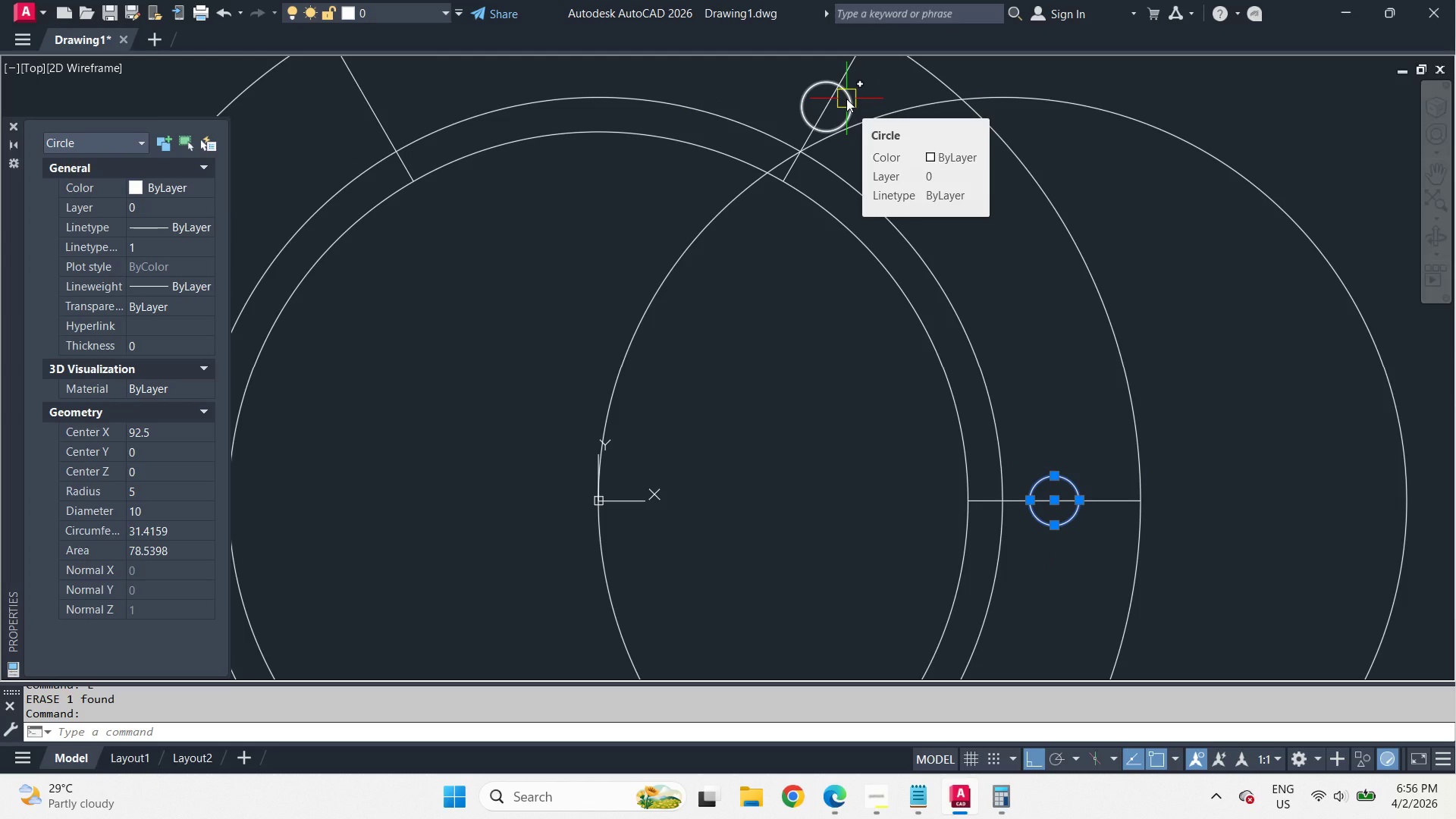 
left_click([846, 99])
 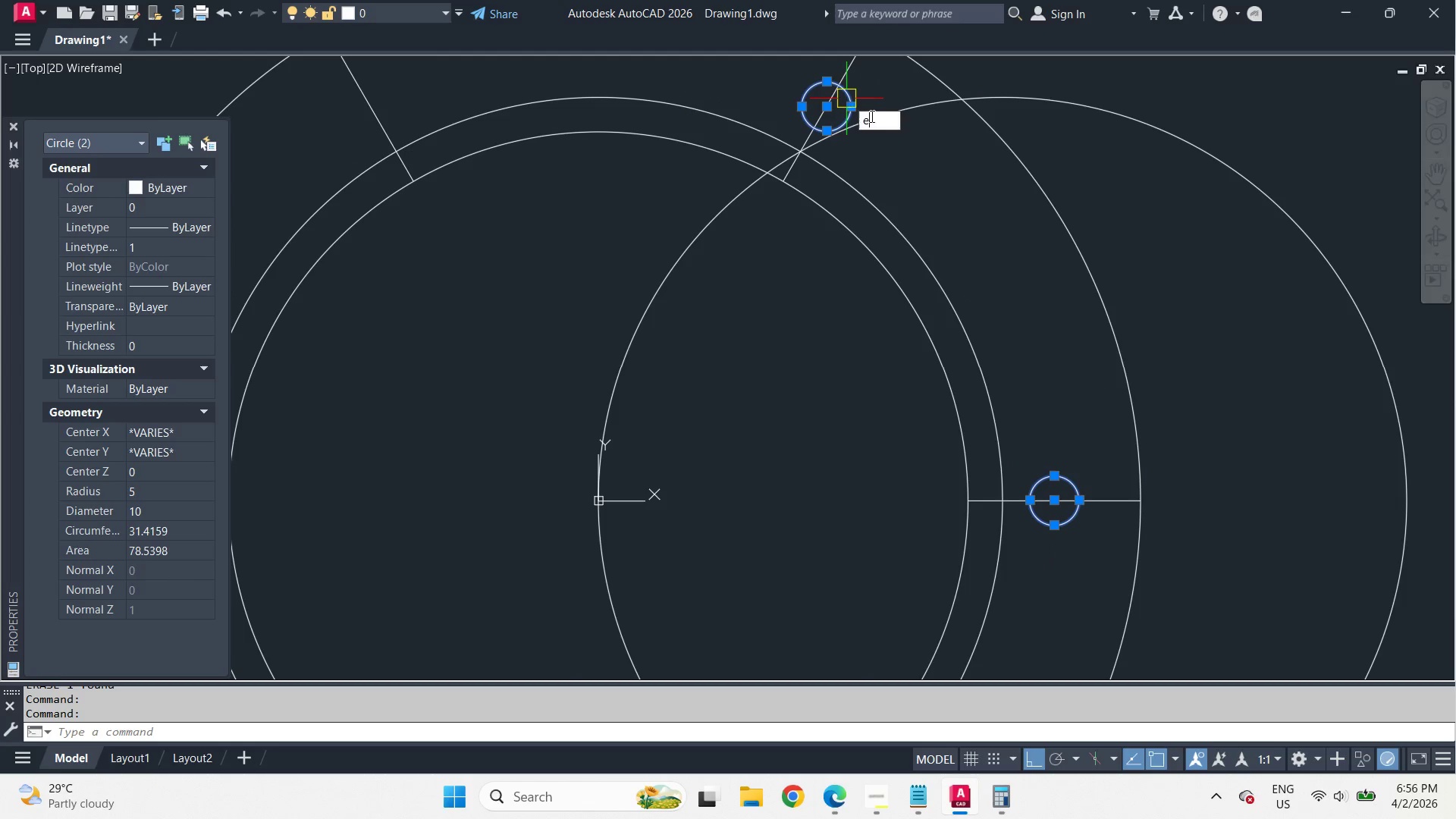 
key(E)
 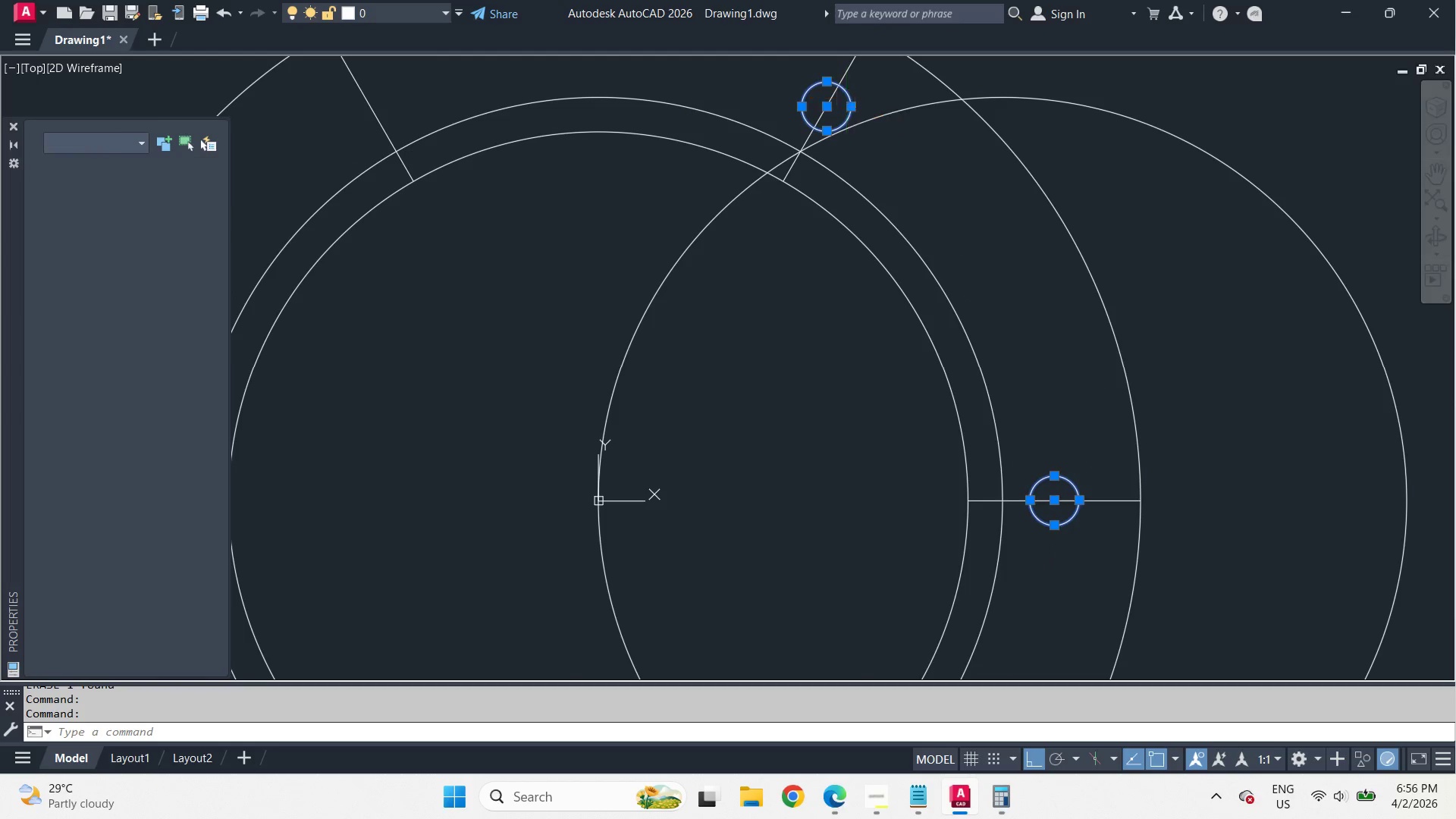 
type( c qua )
 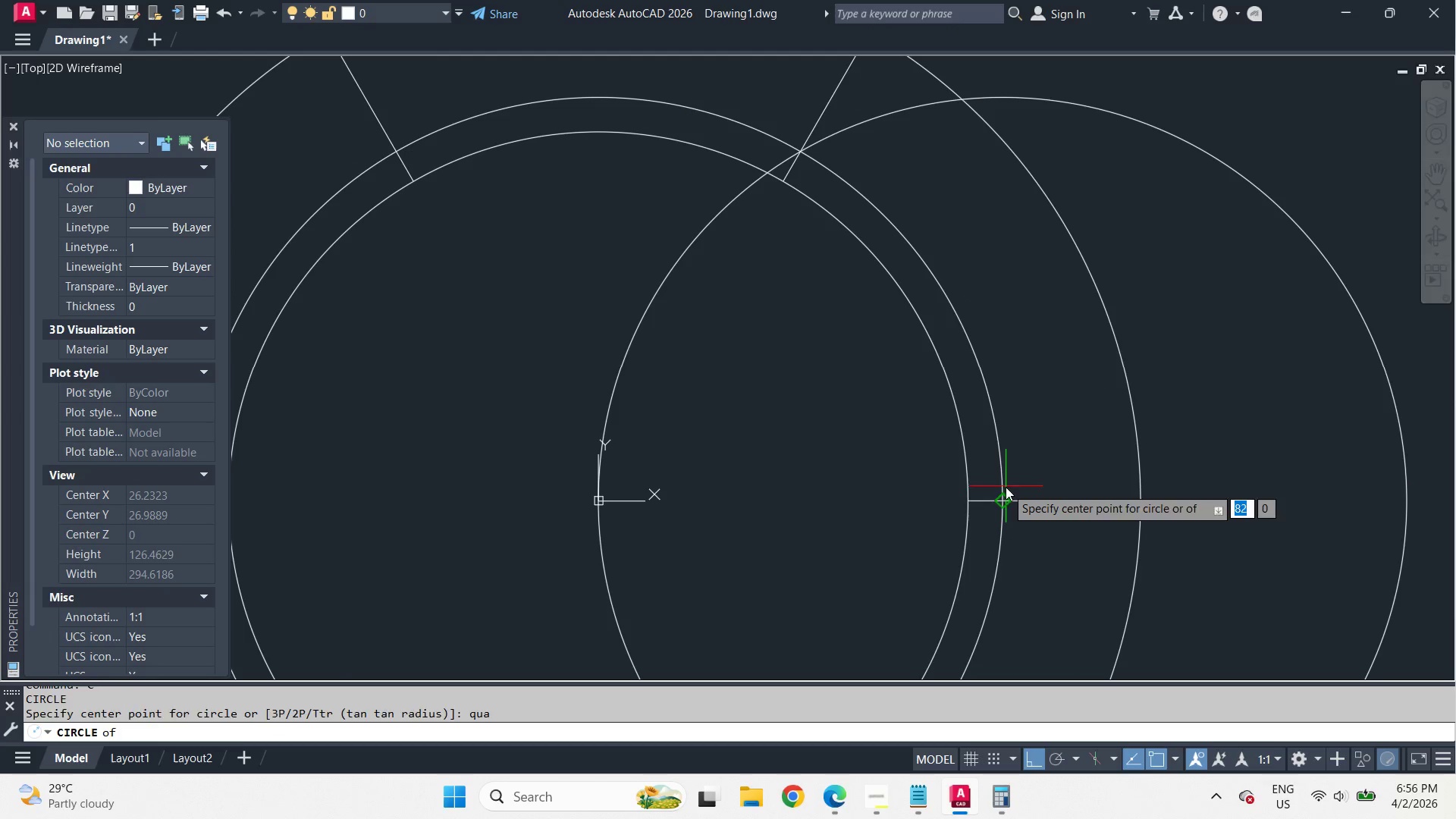 
left_click([1006, 487])
 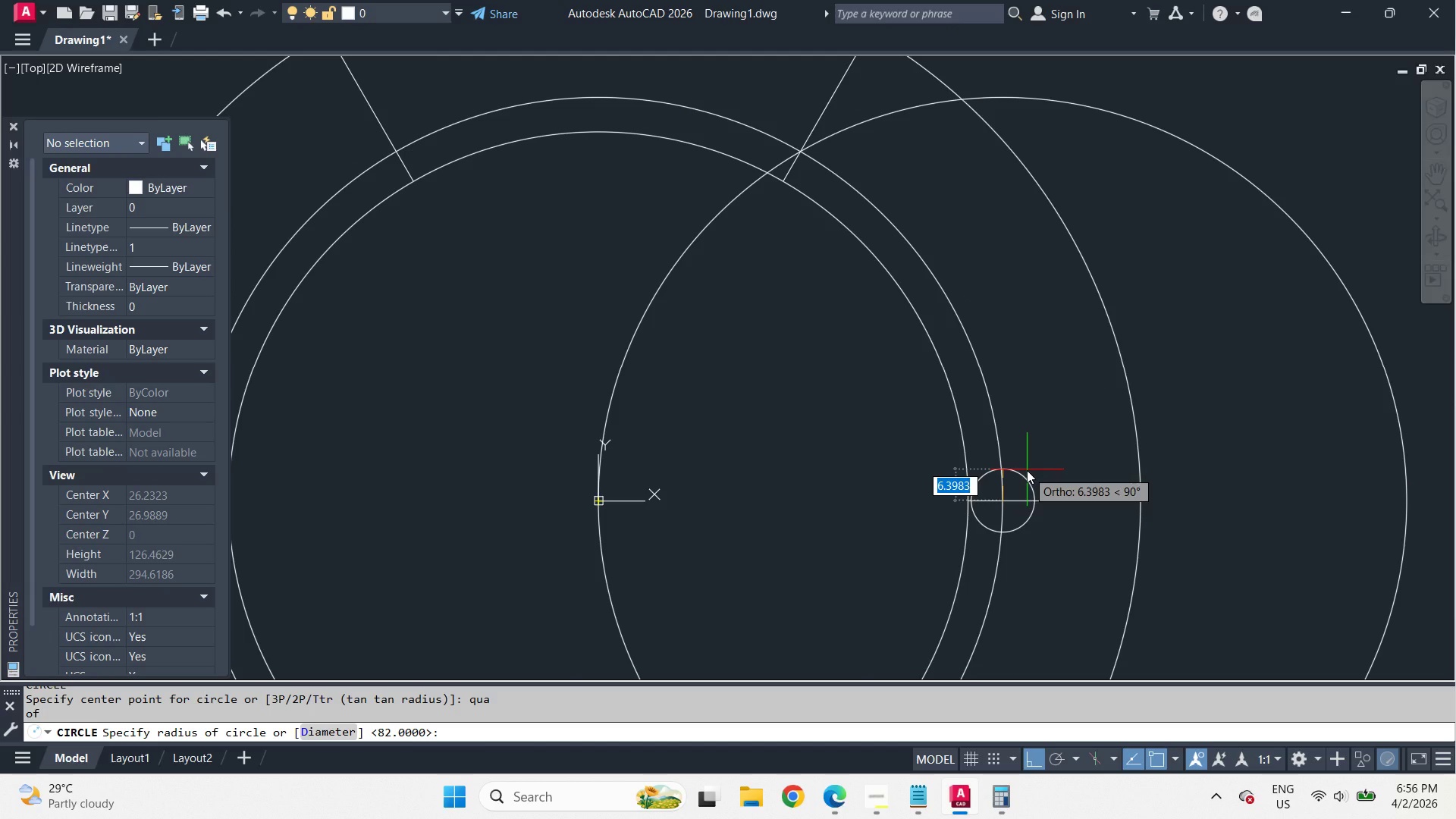 
key(5)
 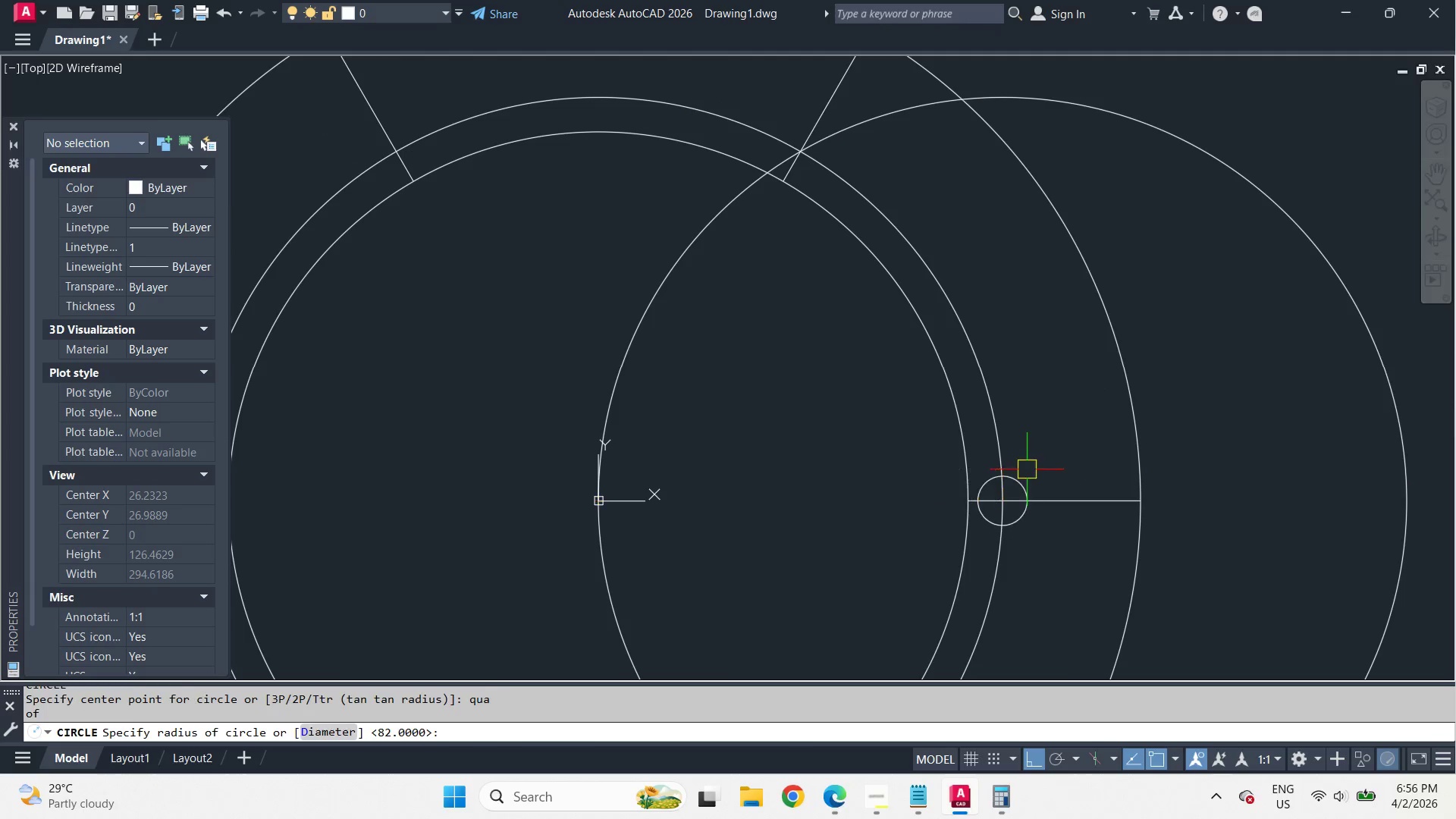 
key(Space)
 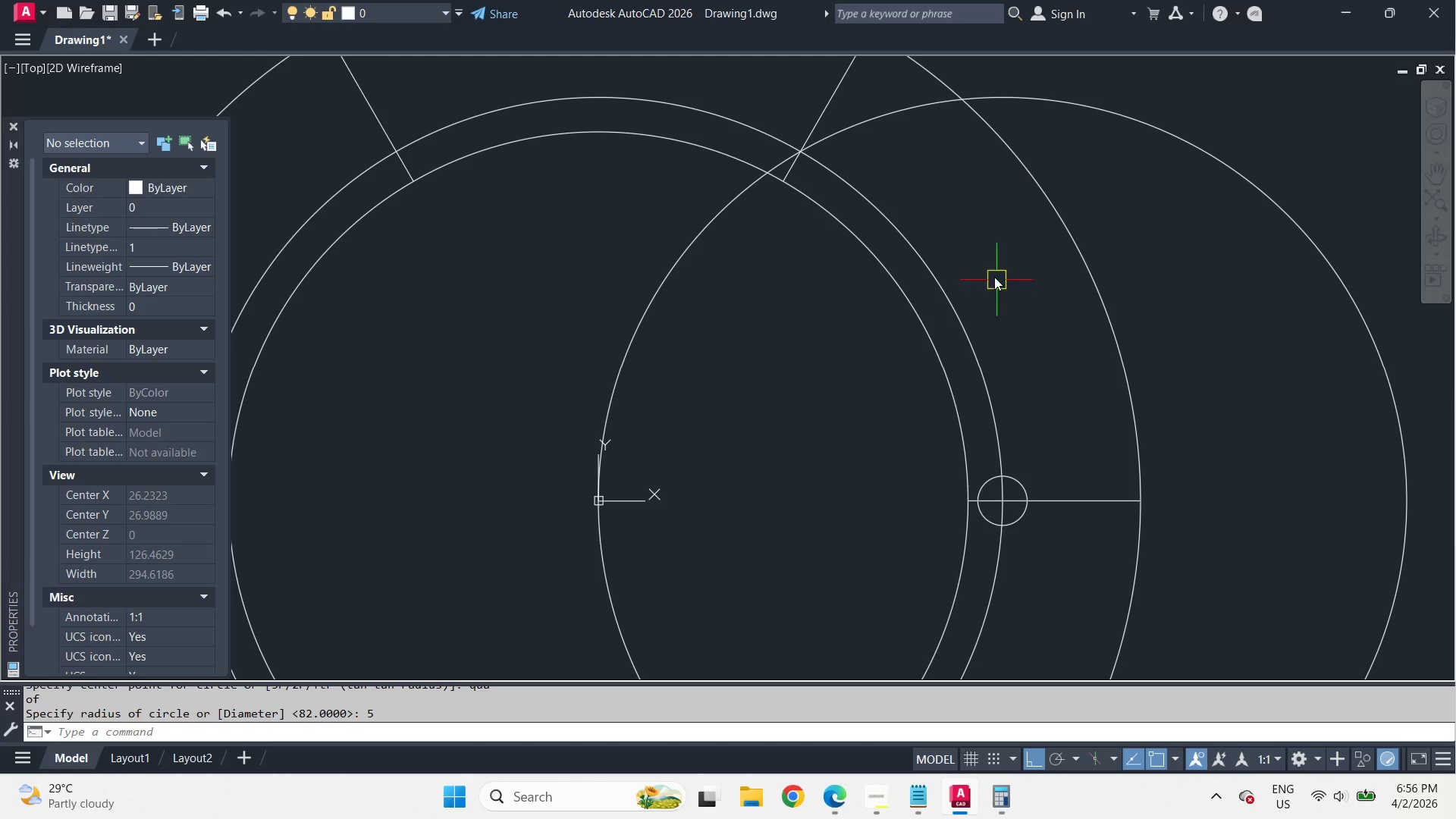 
type(c n)
key(Escape)
type(c int )
 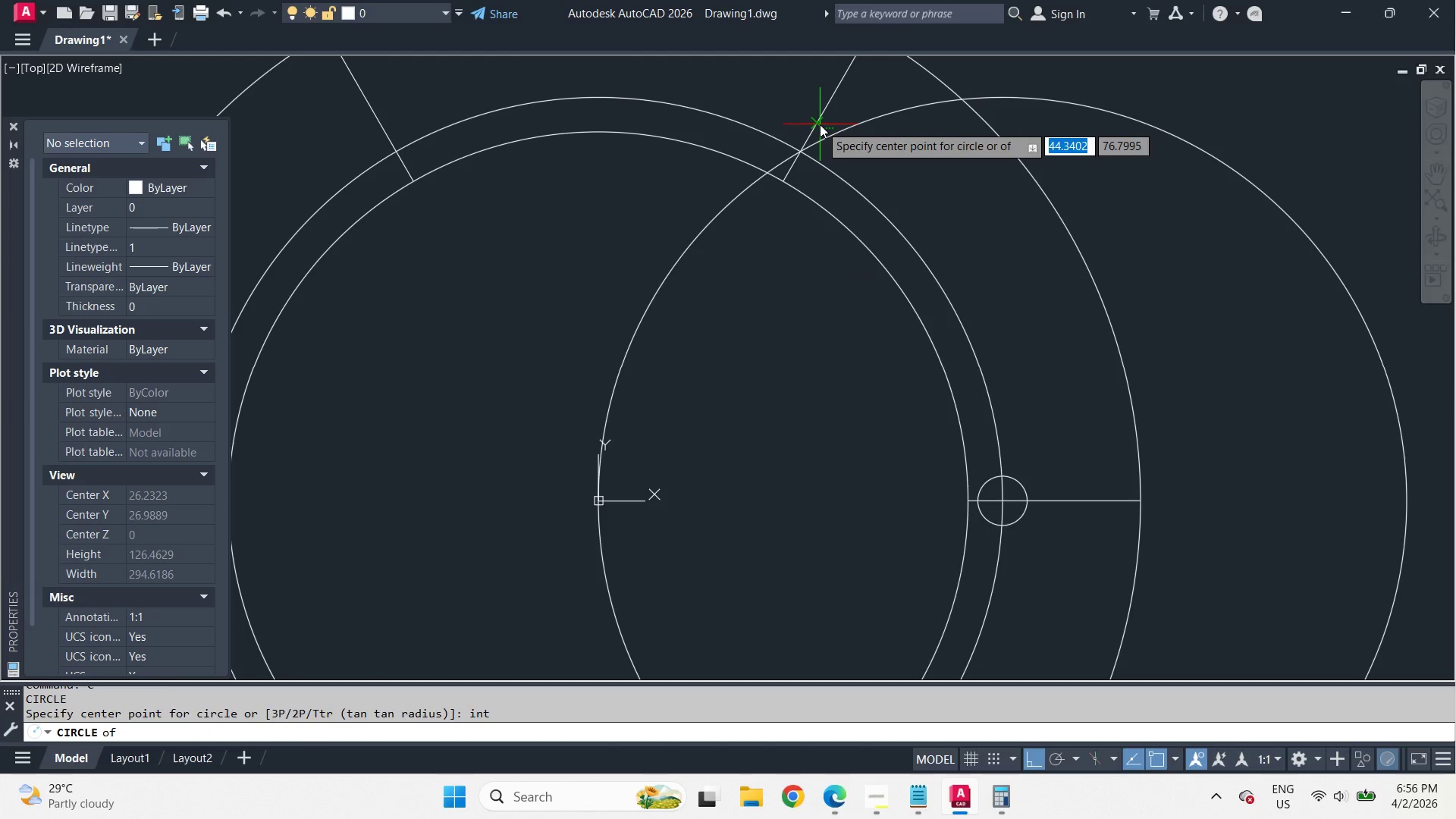 
left_click([820, 124])
 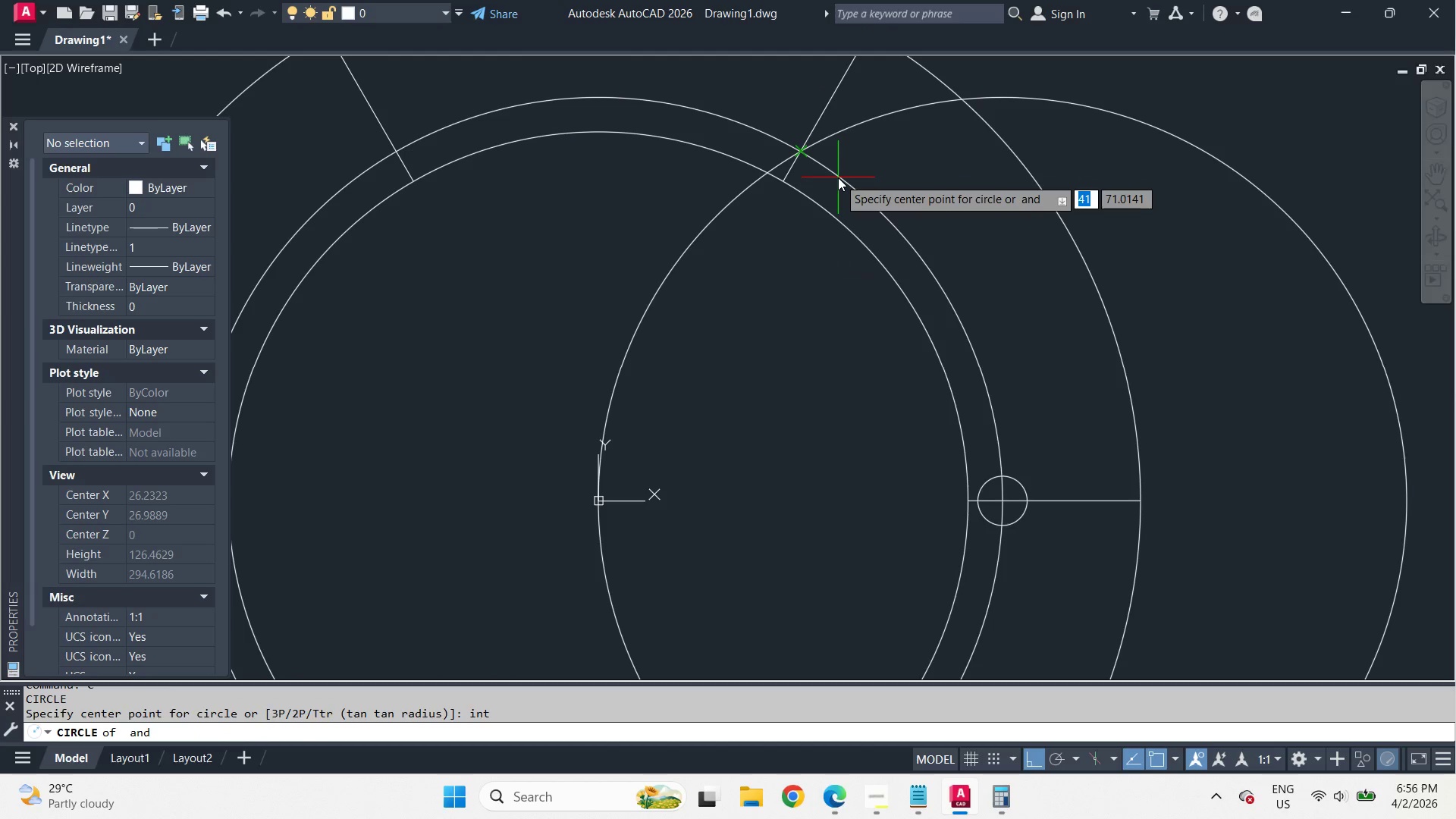 
left_click([838, 177])
 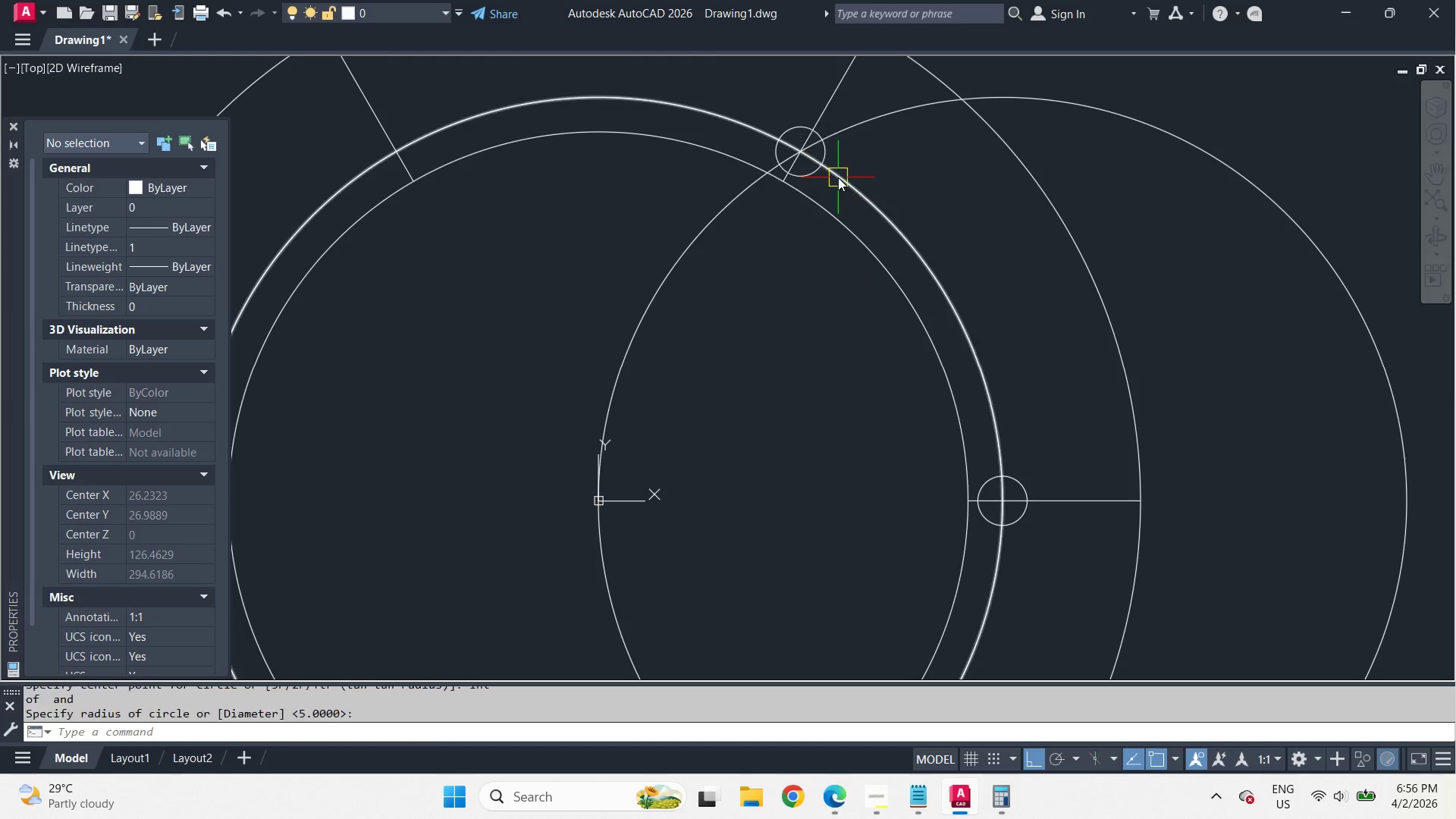 
key(Space)
 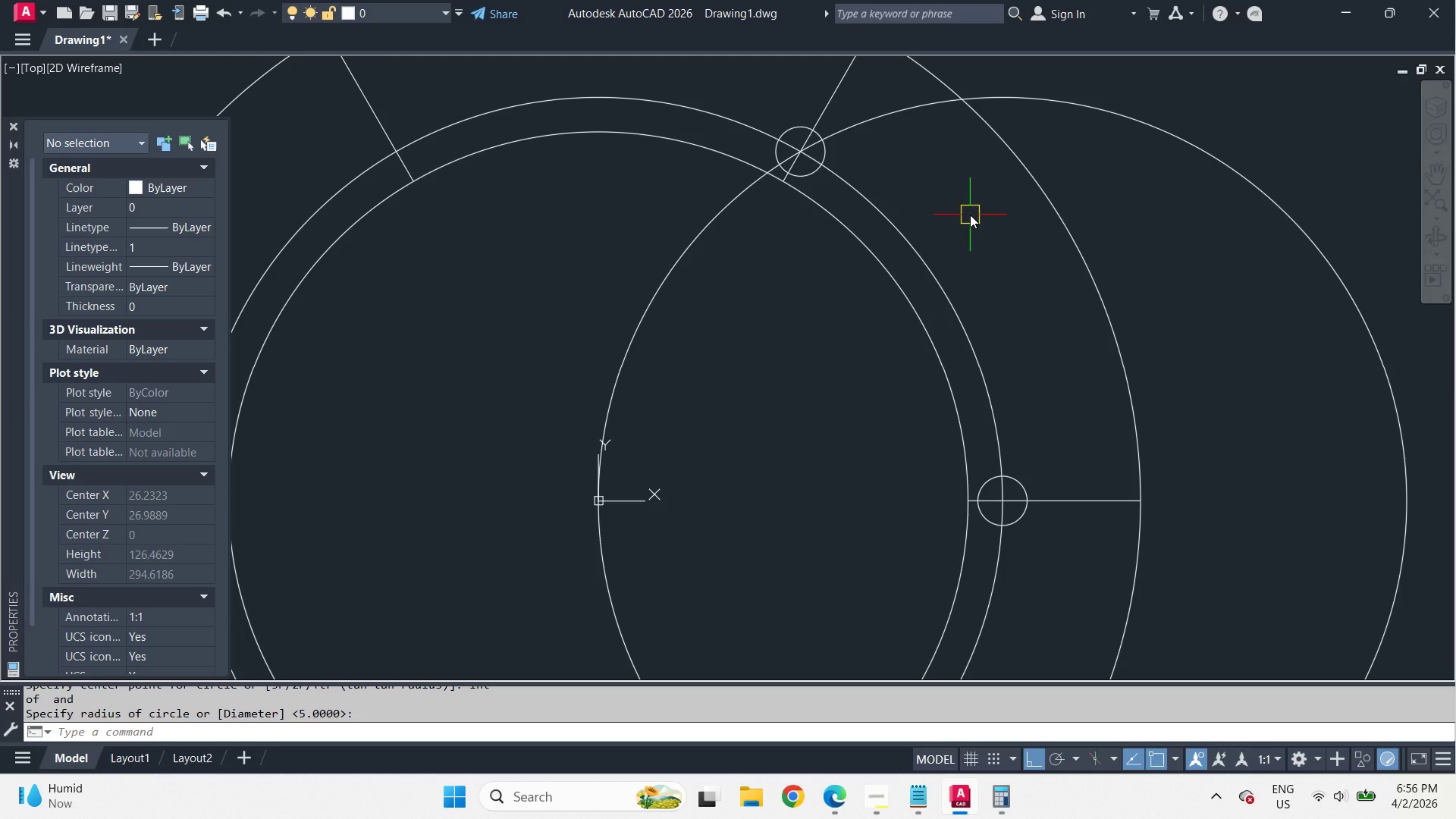 
wait(32.81)
 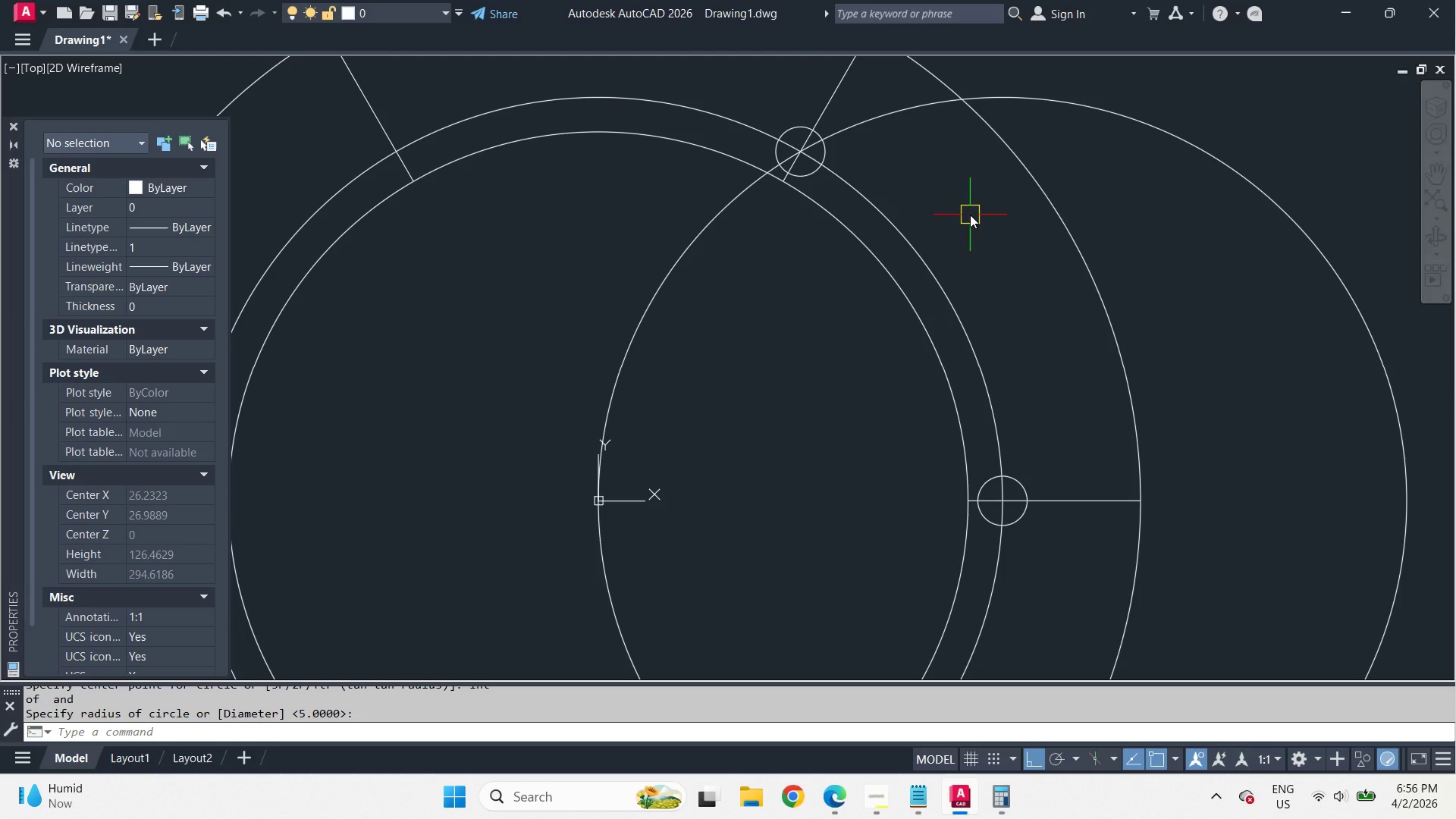 
left_click([871, 124])
 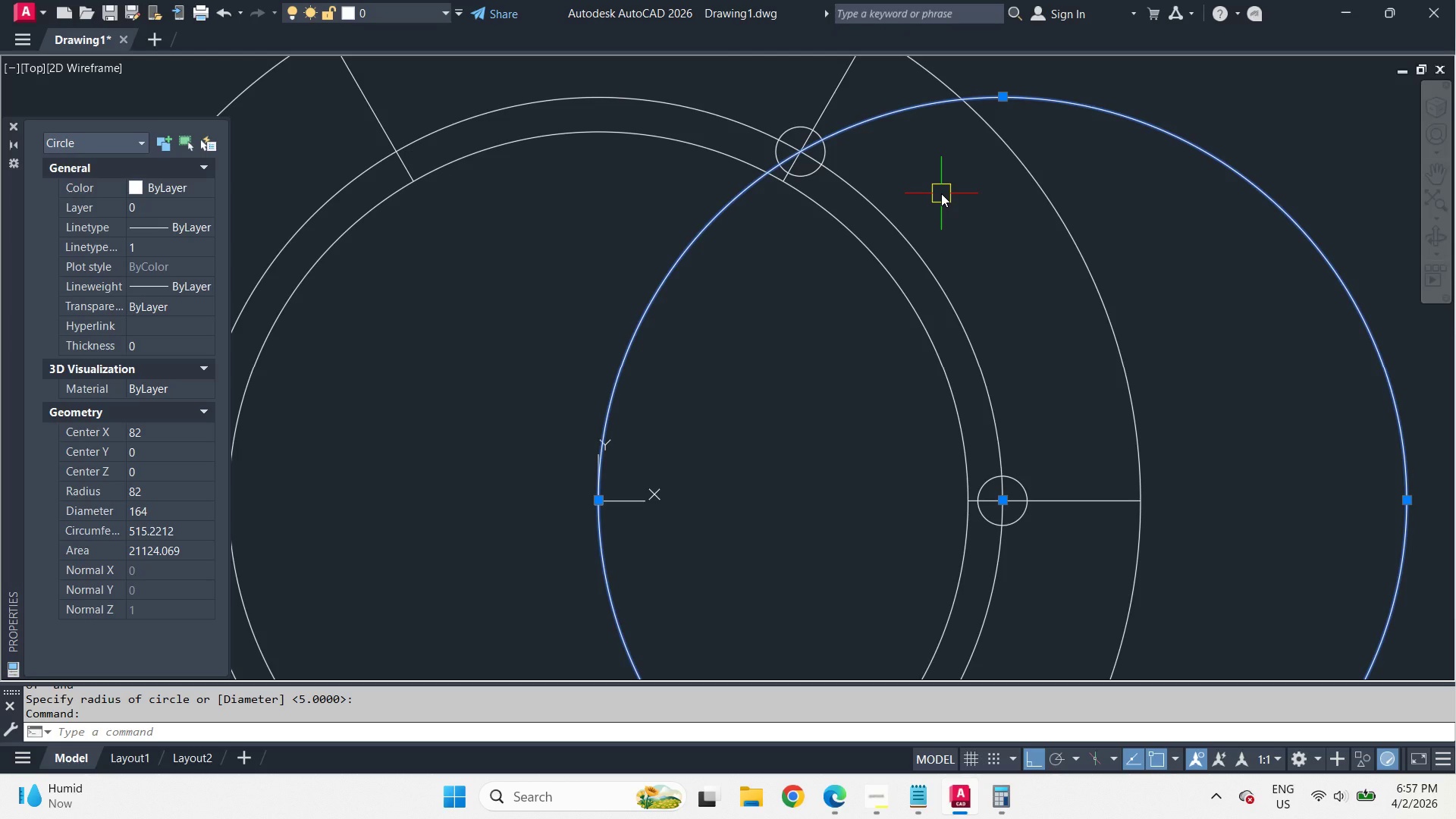 
wait(10.28)
 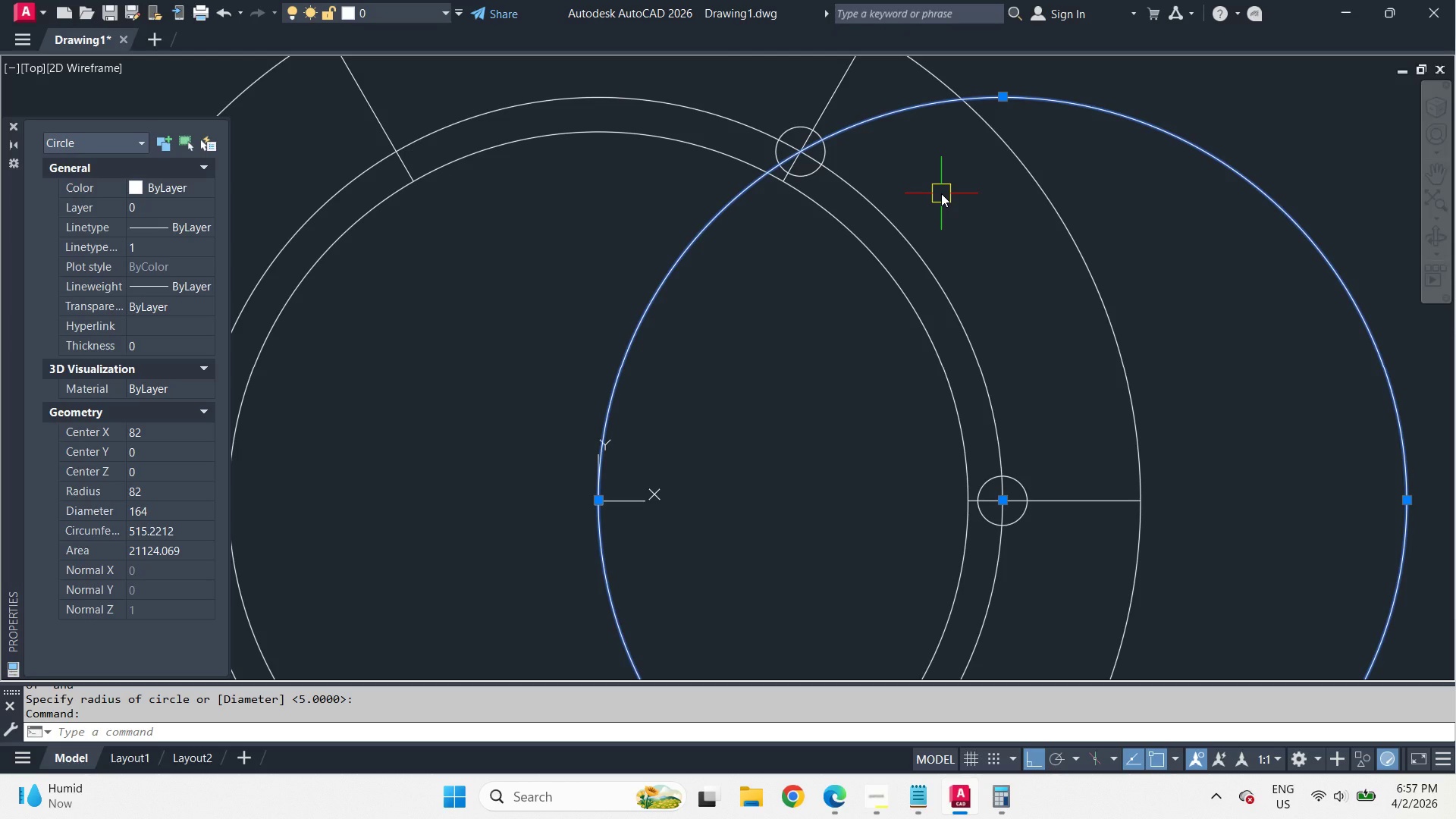 
scroll: coordinate [912, 285], scroll_direction: none, amount: 0.0
 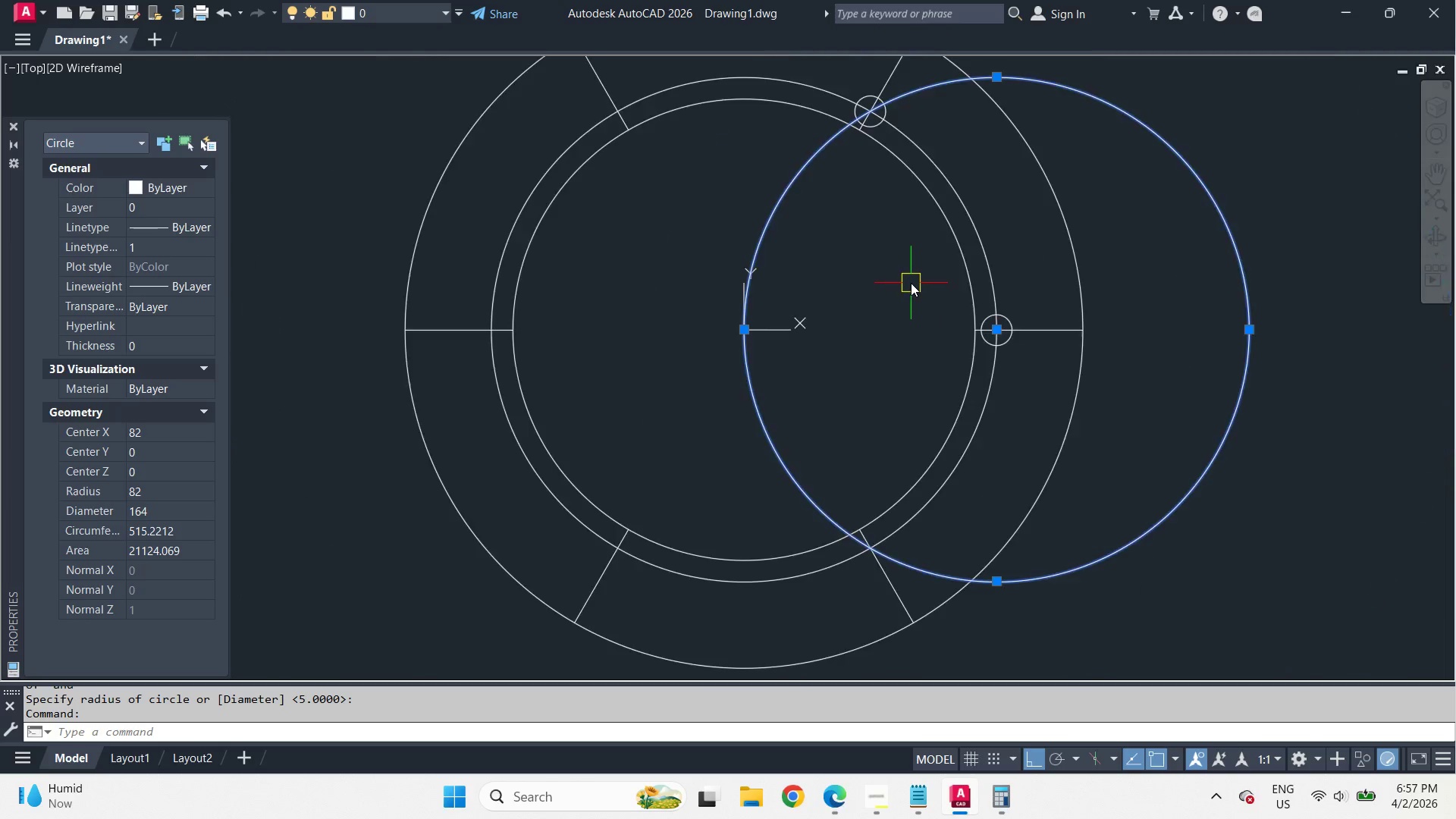 
scroll: coordinate [911, 284], scroll_direction: down, amount: 1.0
 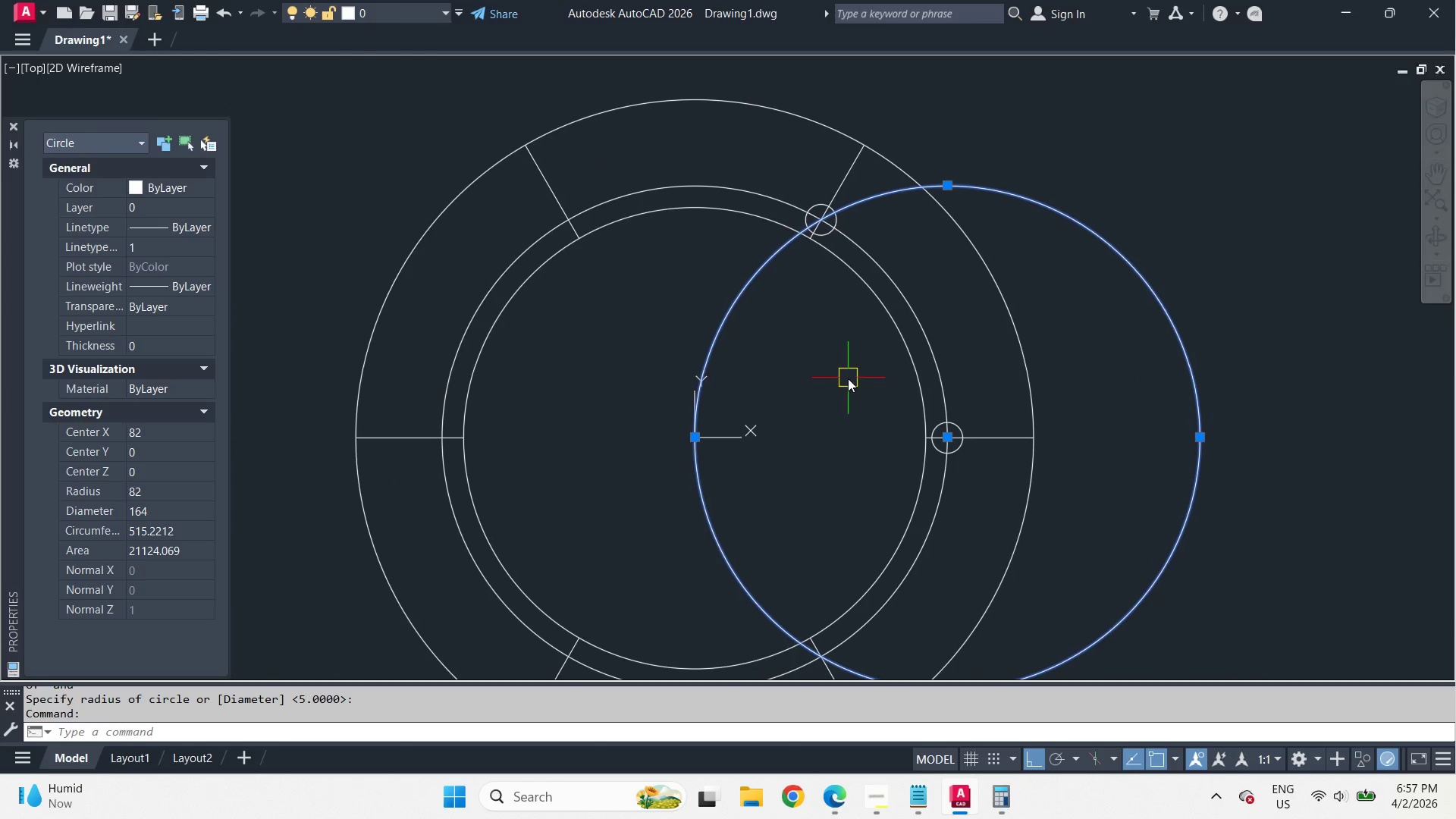 
scroll: coordinate [848, 378], scroll_direction: up, amount: 1.0
 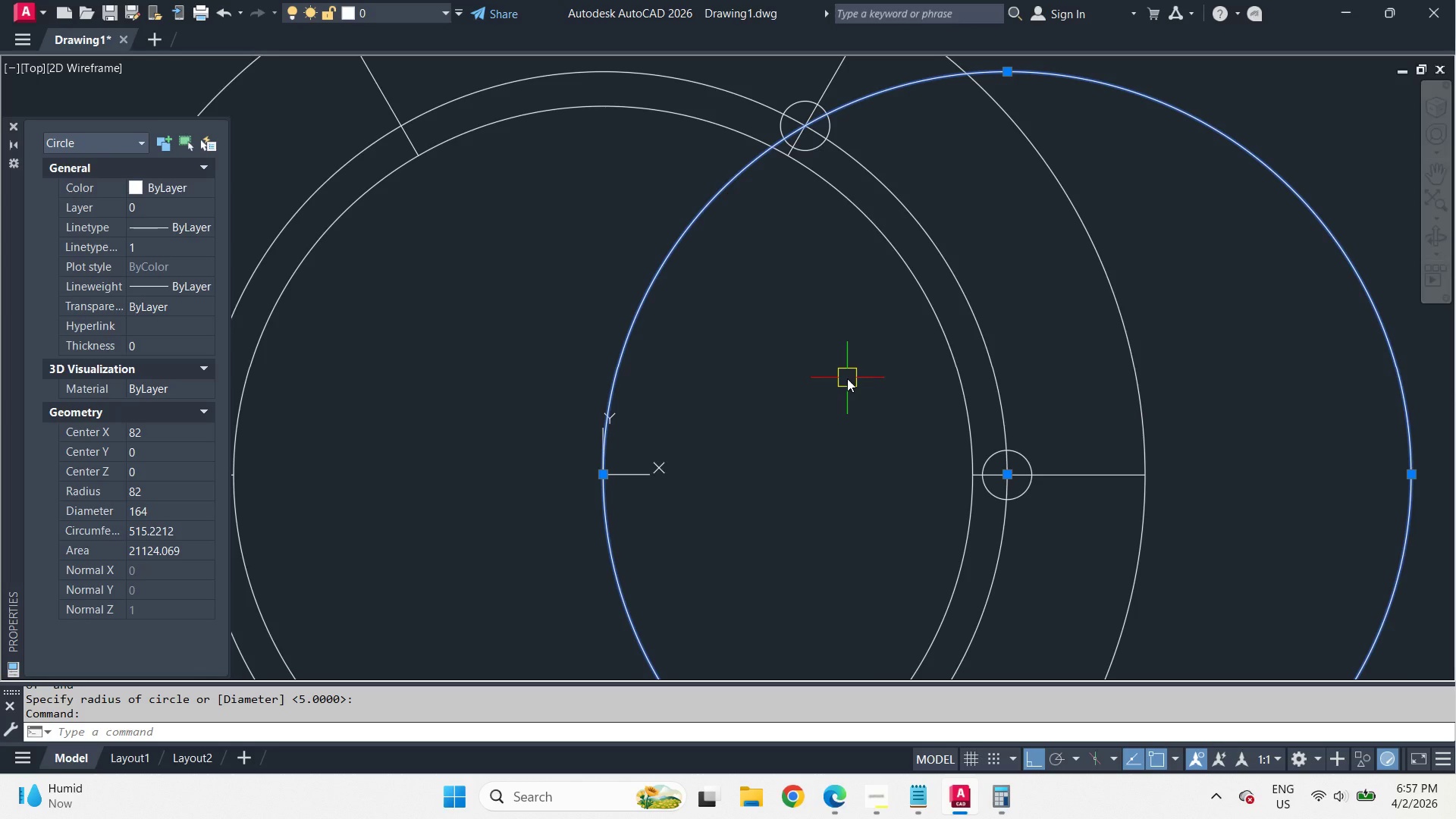 
key(Escape)
 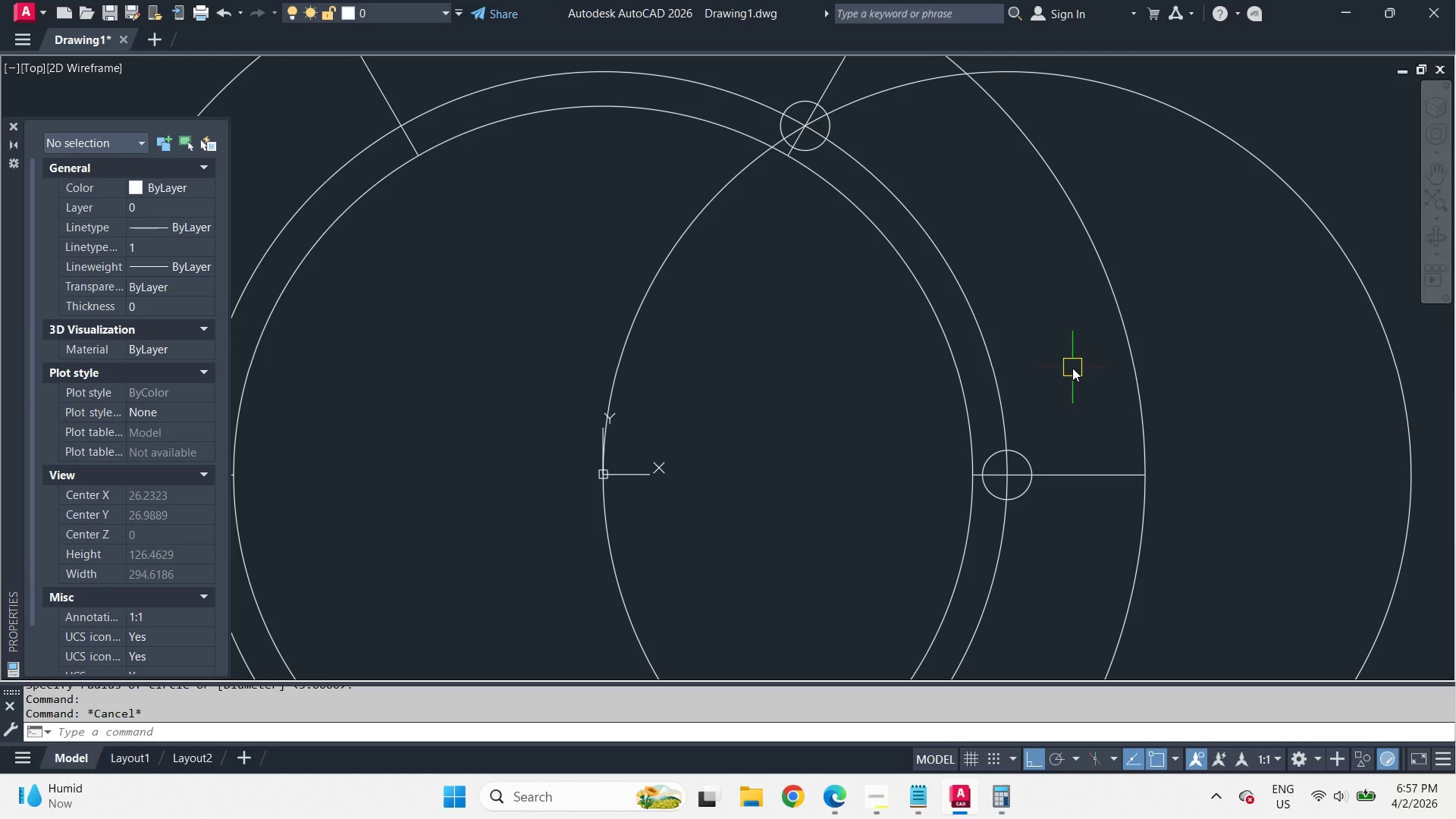 
wait(37.33)
 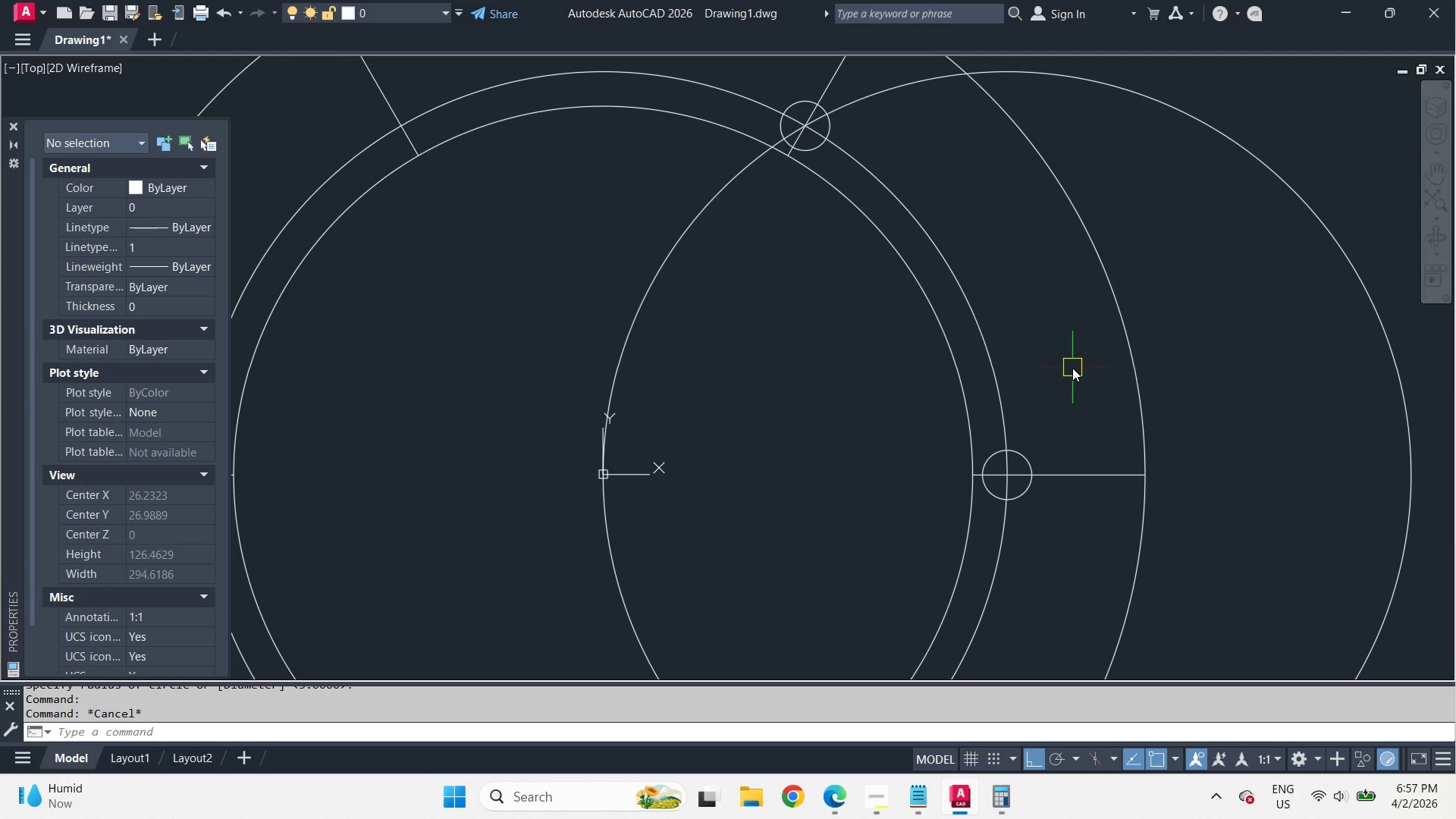 
left_click([1028, 457])
 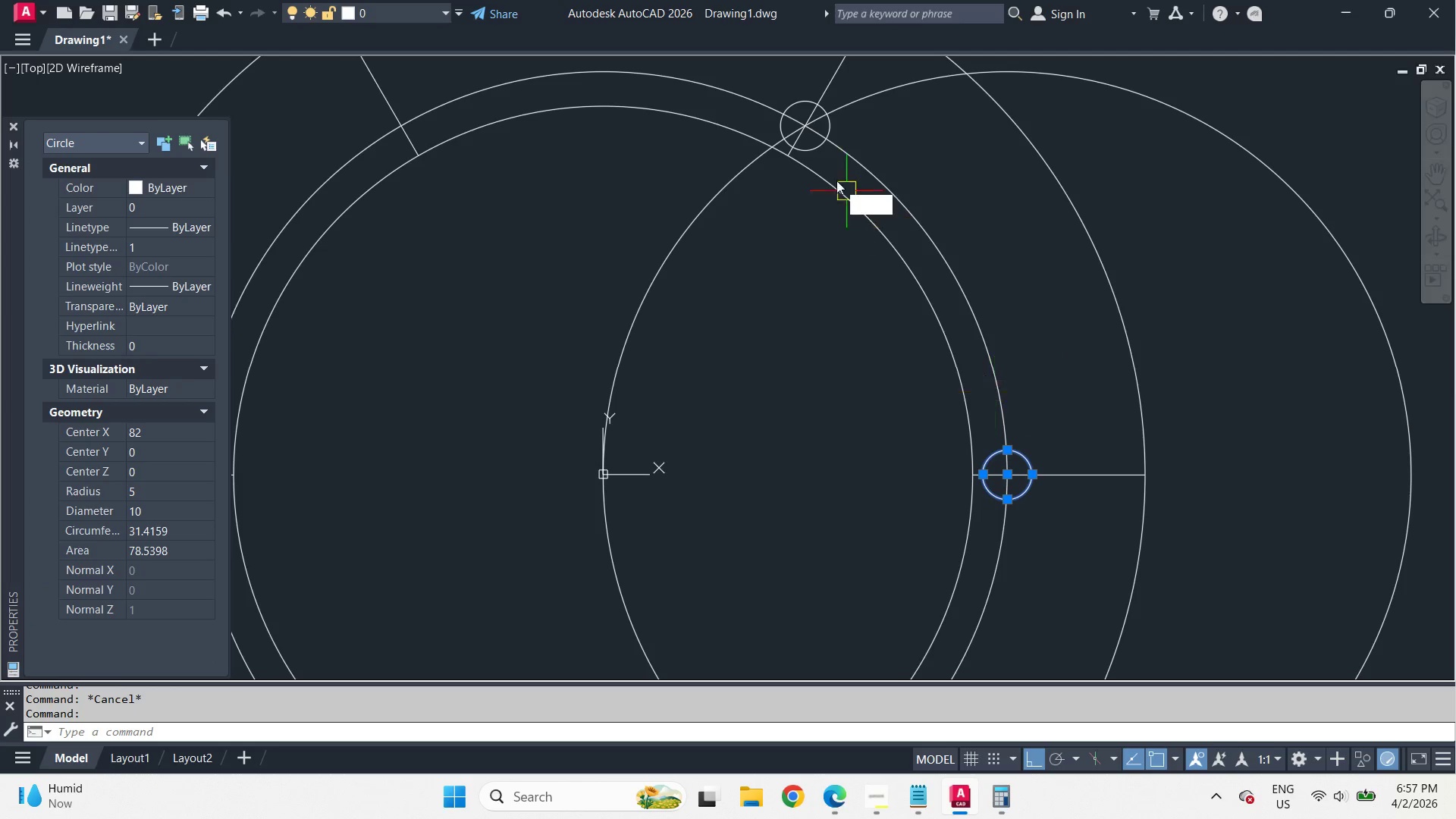 
key(E)
 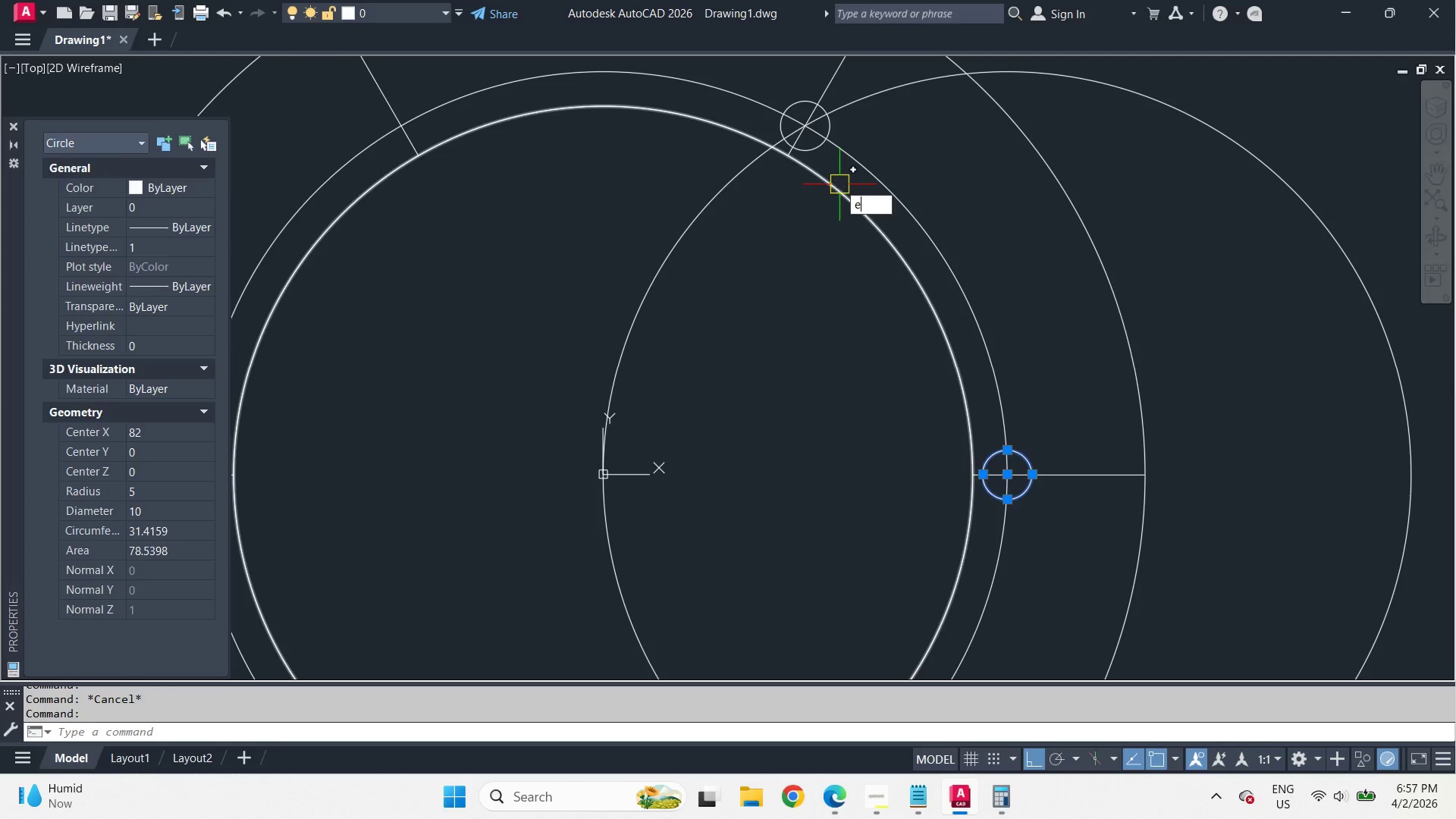 
key(Space)
 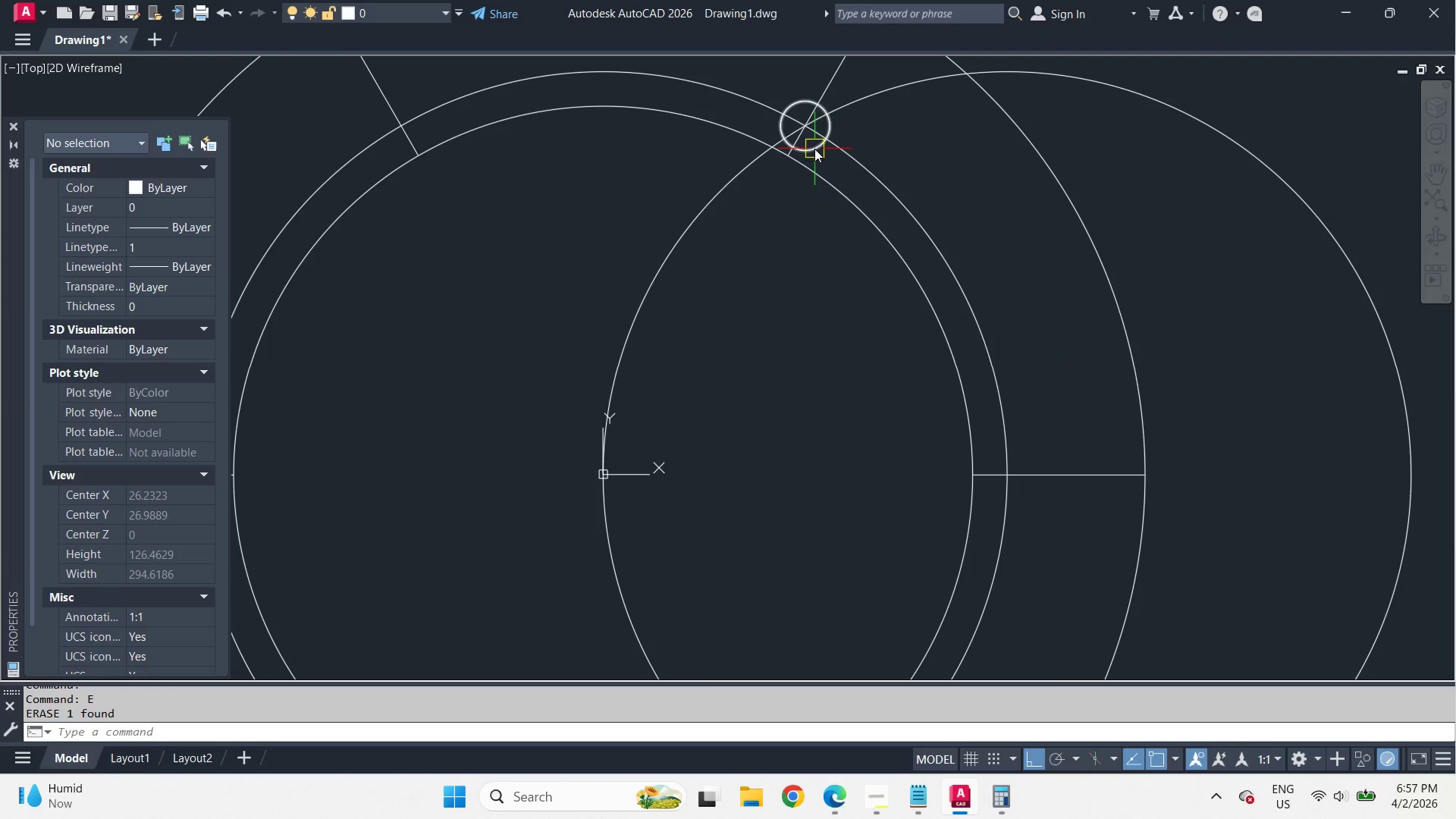 
left_click([814, 149])
 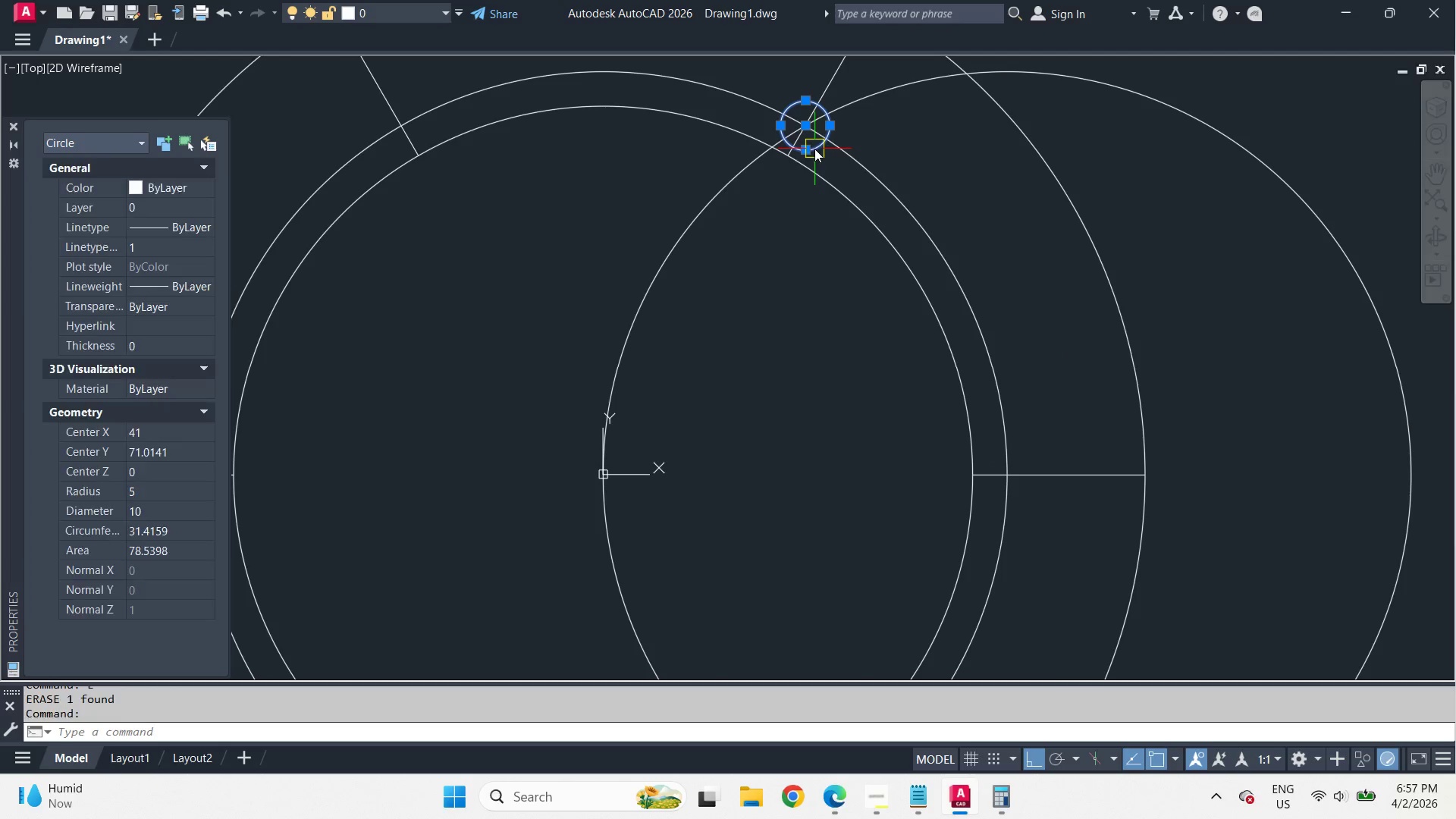 
key(E)
 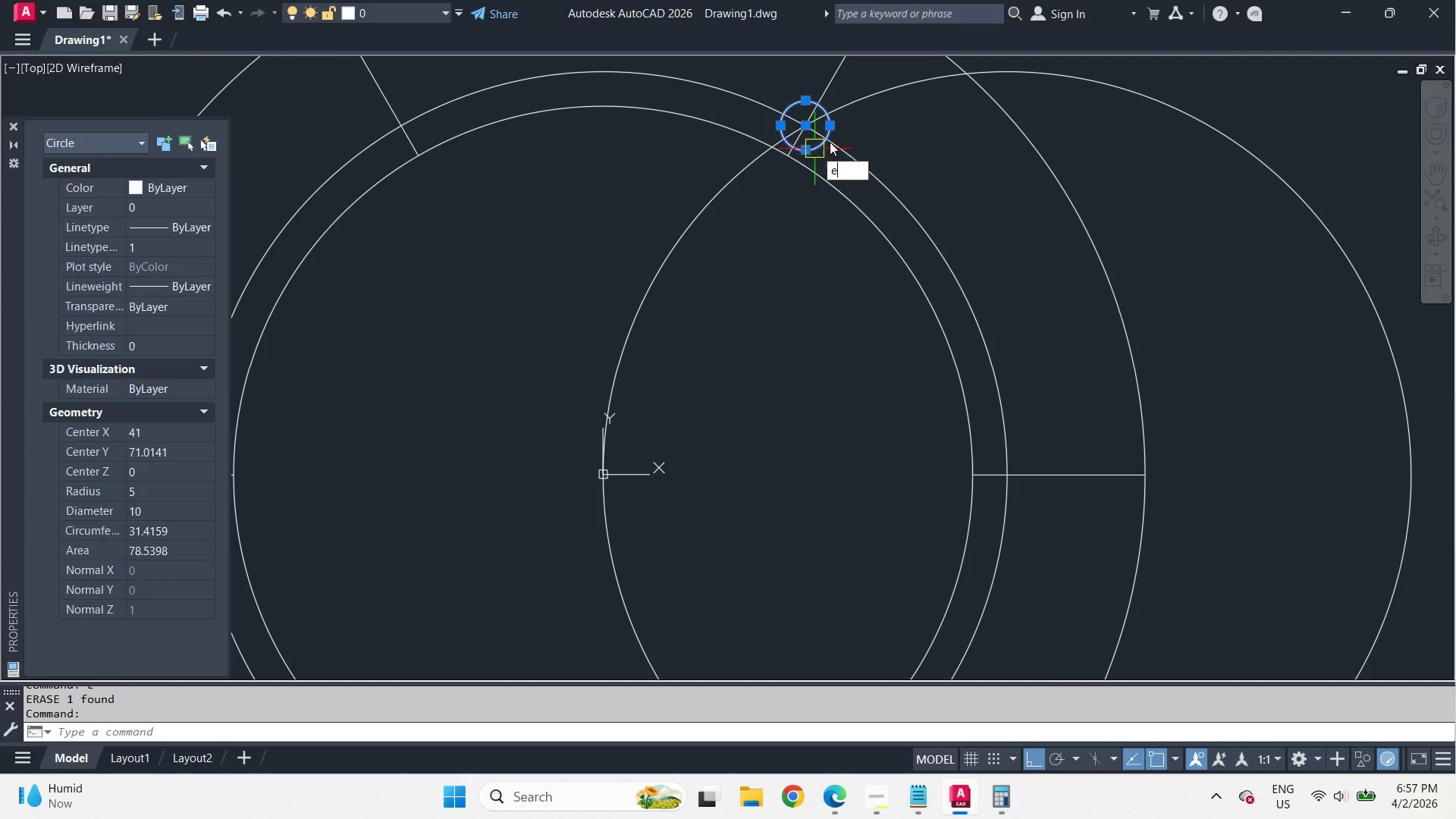 
key(Space)
 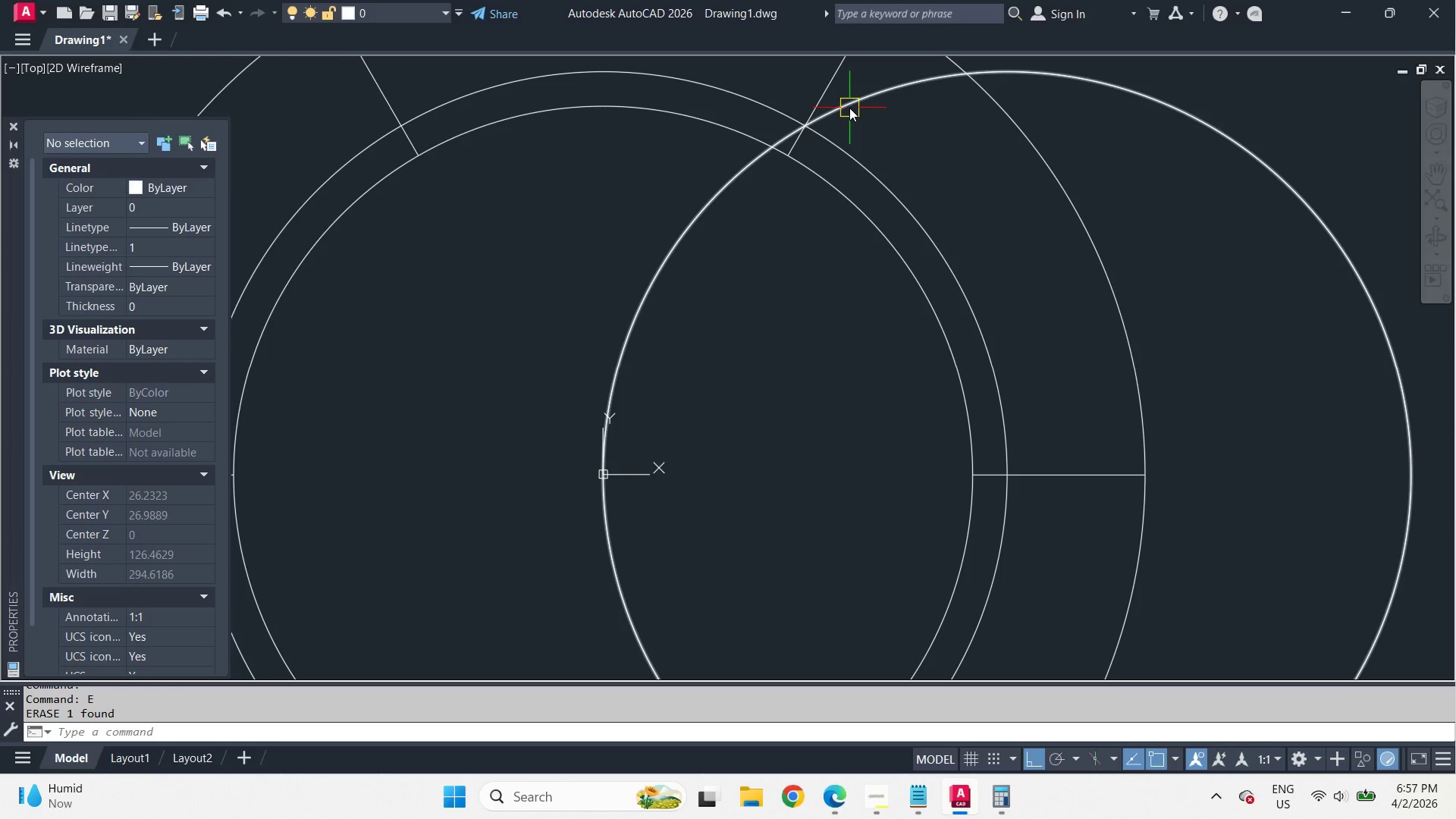 
left_click([849, 108])
 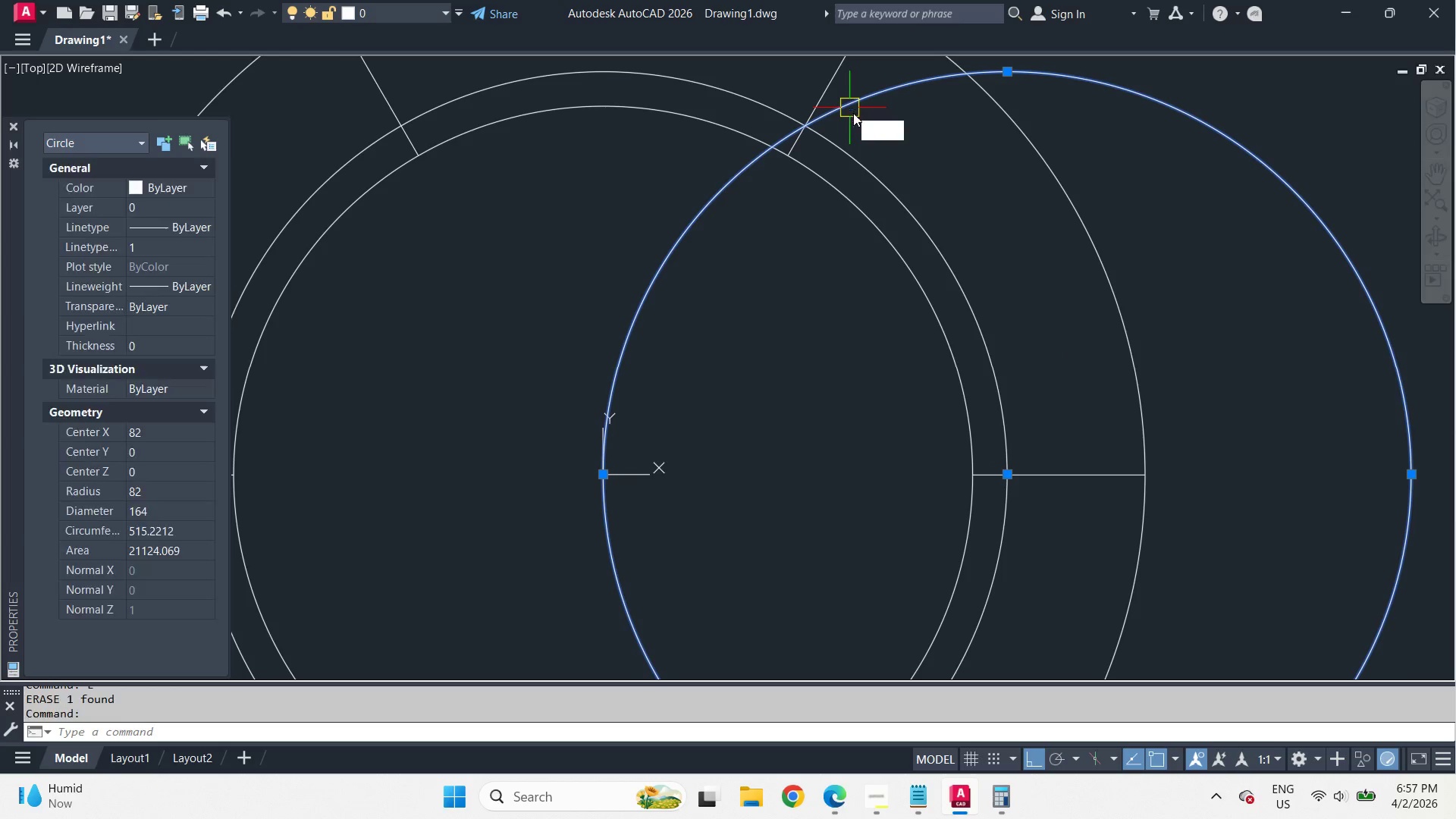 
key(E)
 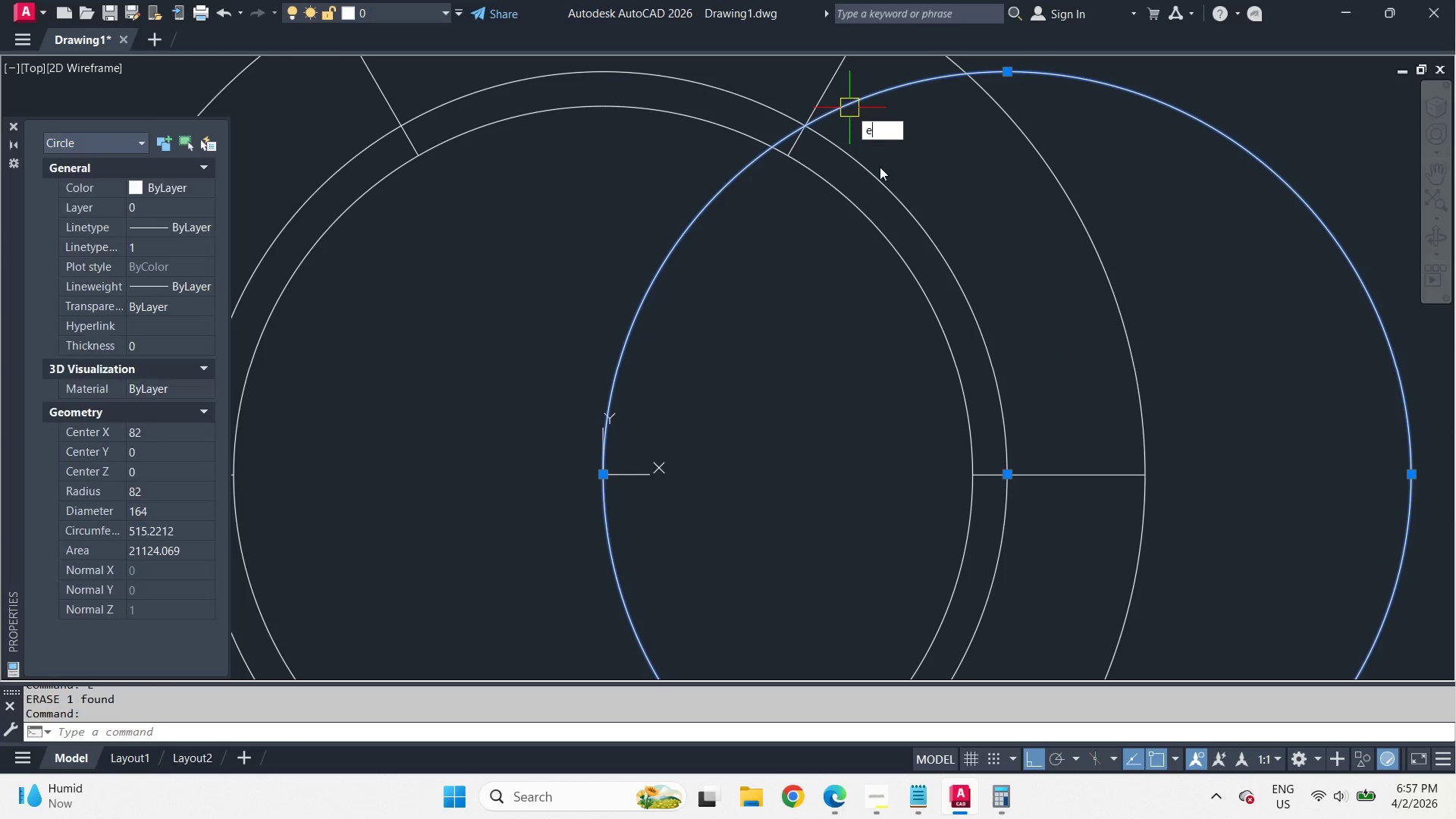 
key(Space)
 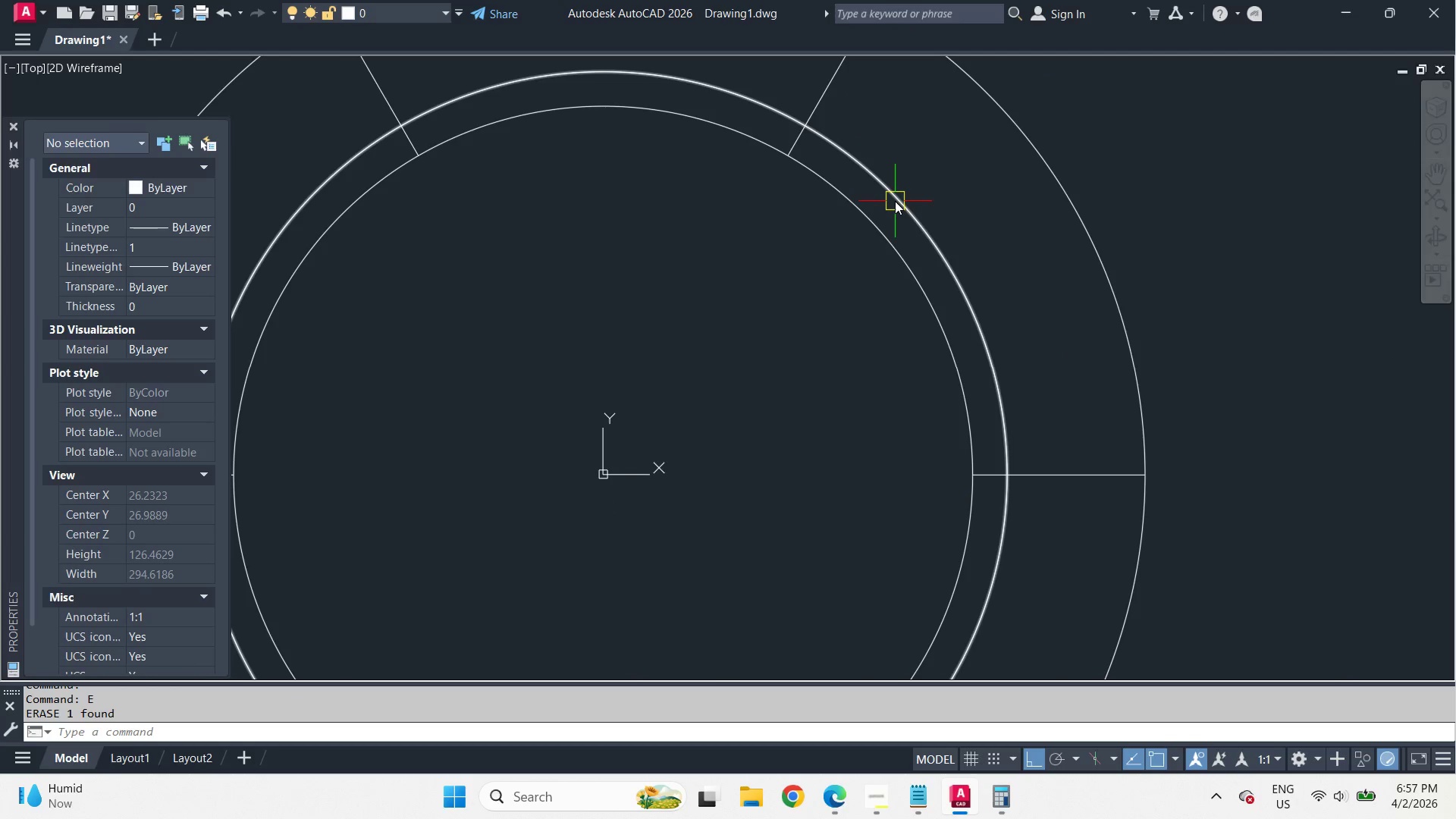 
left_click([896, 201])
 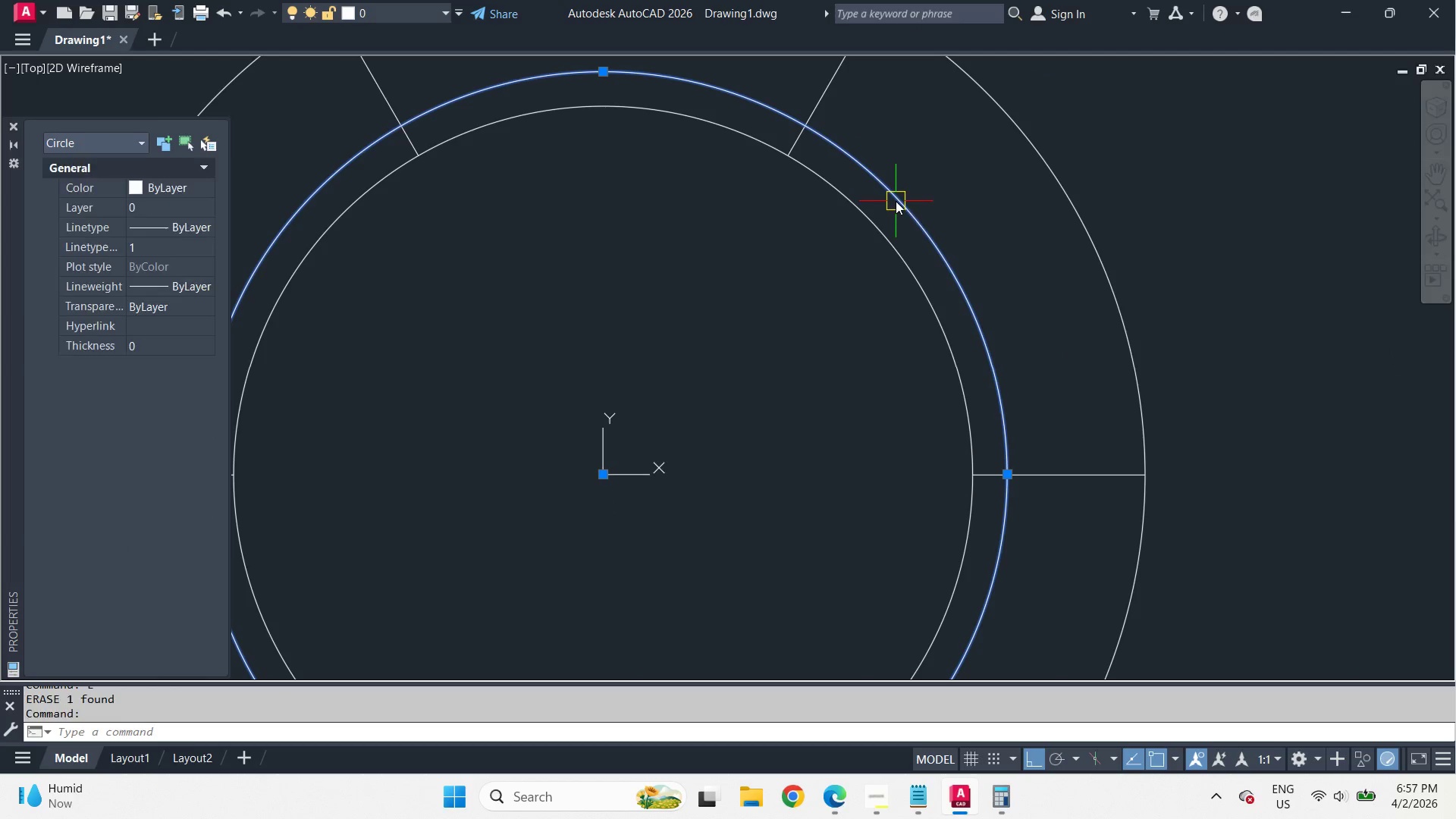 
type(e o 10 )
 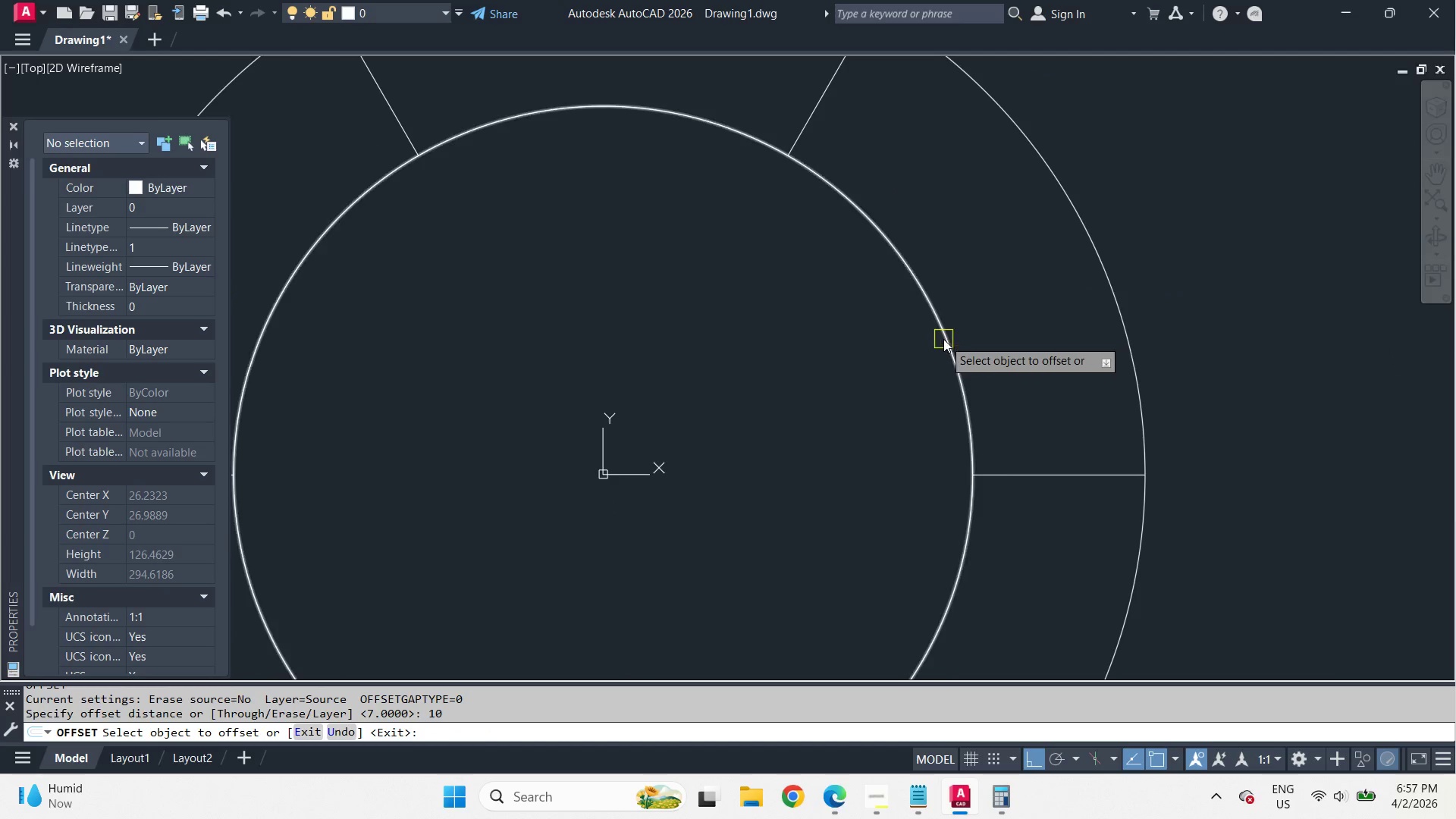 
left_click_drag(start_coordinate=[943, 339], to_coordinate=[953, 337])
 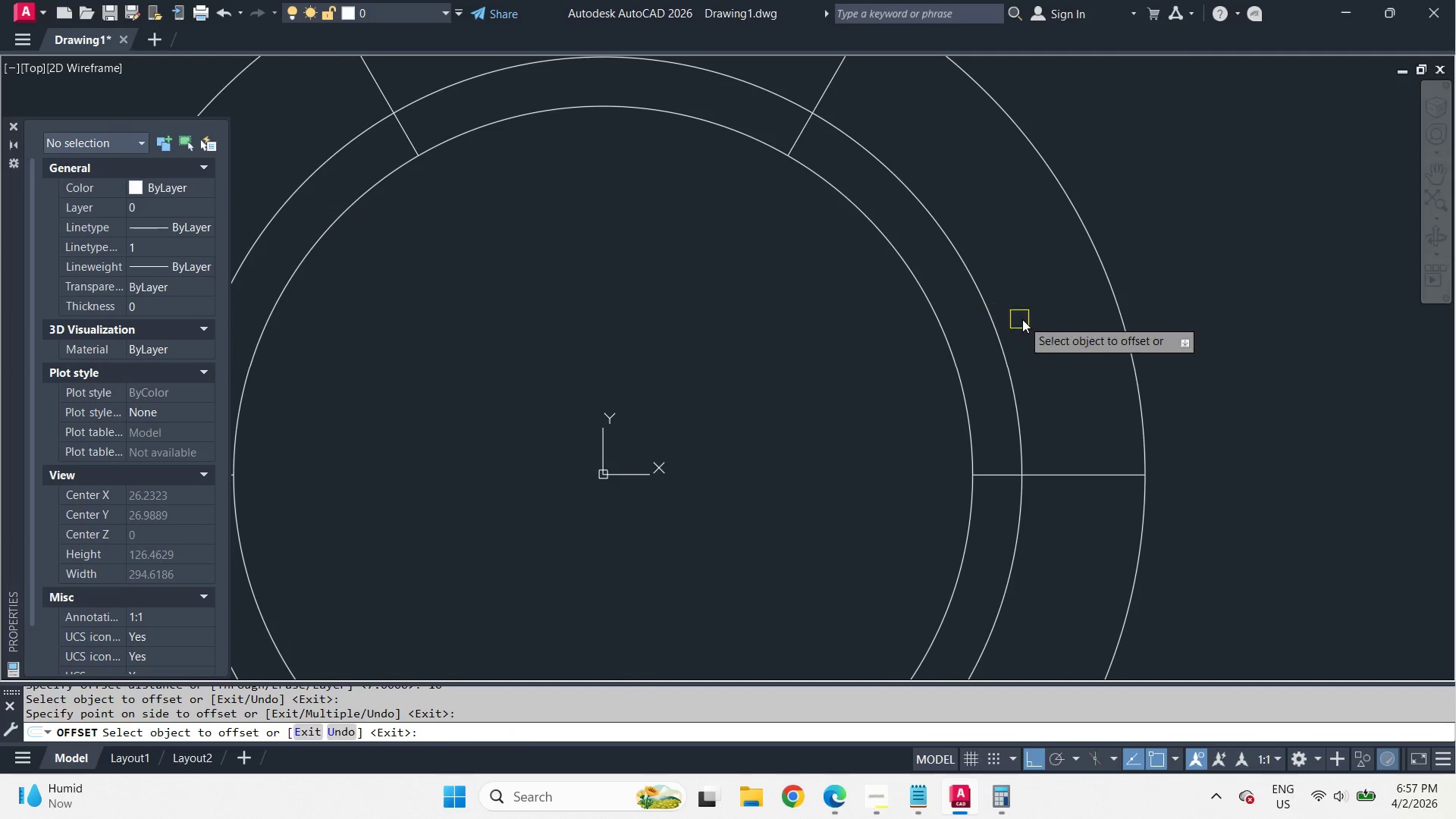 
key(Space)
 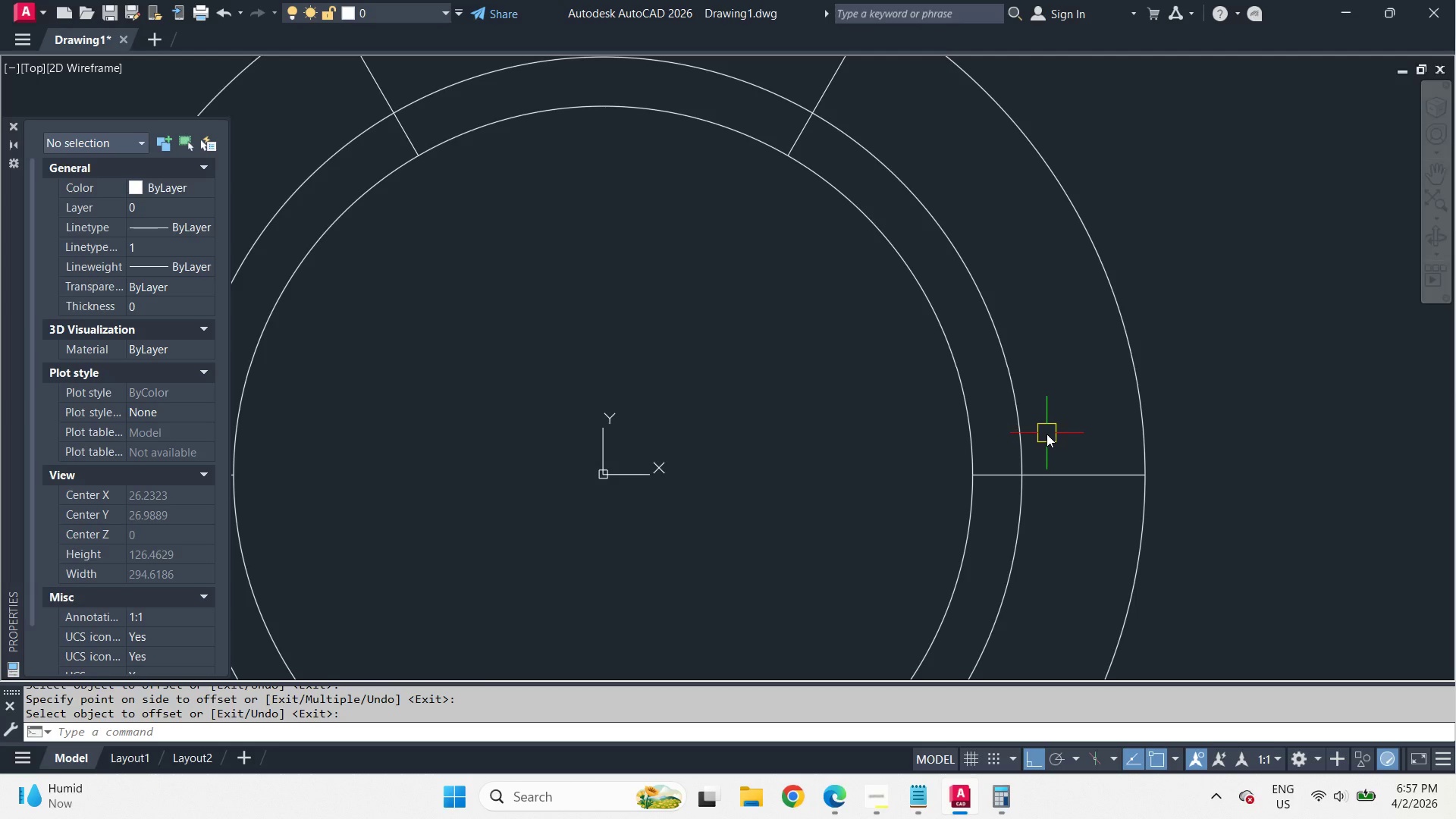 
key(C)
 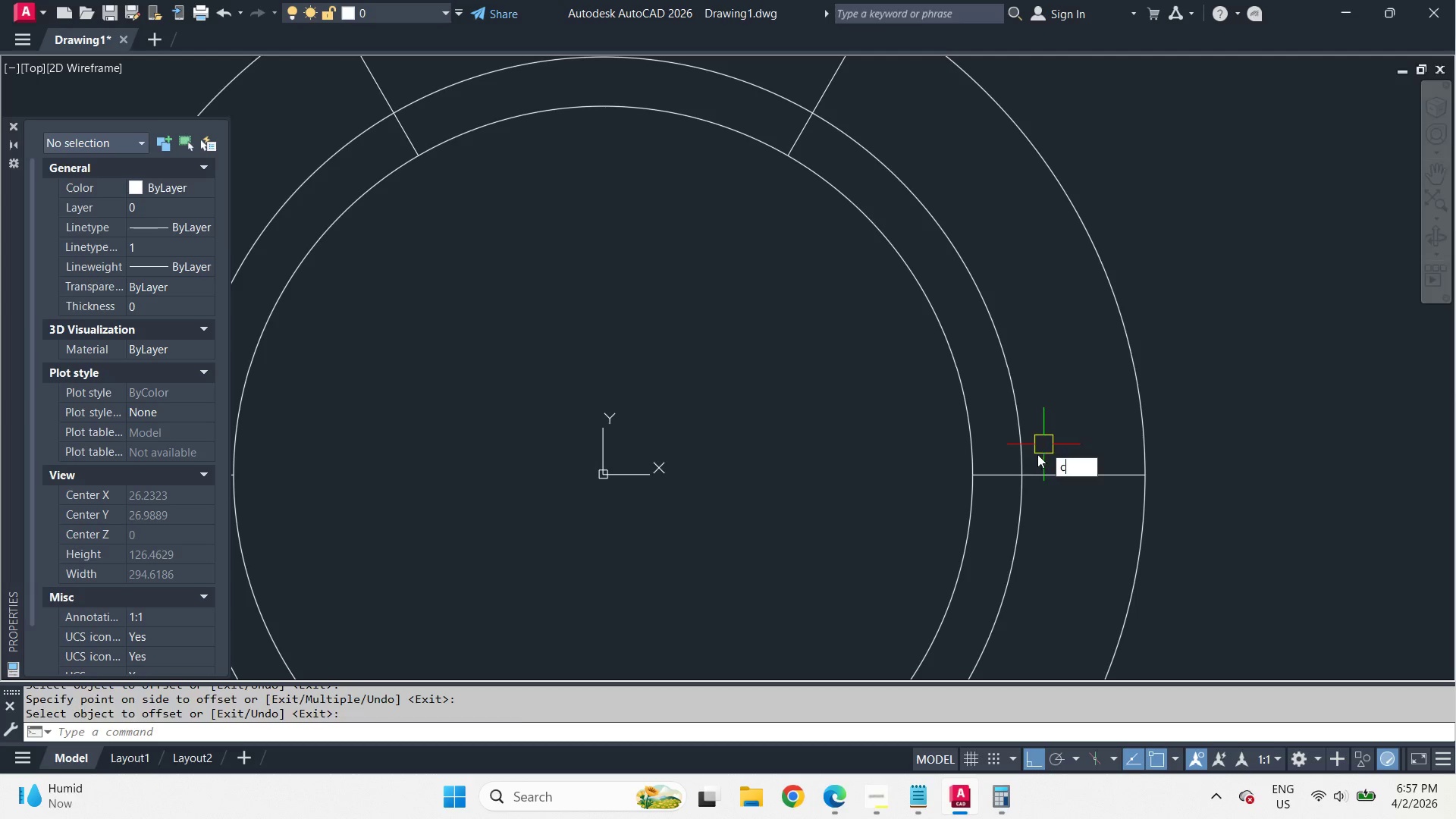 
key(Space)
 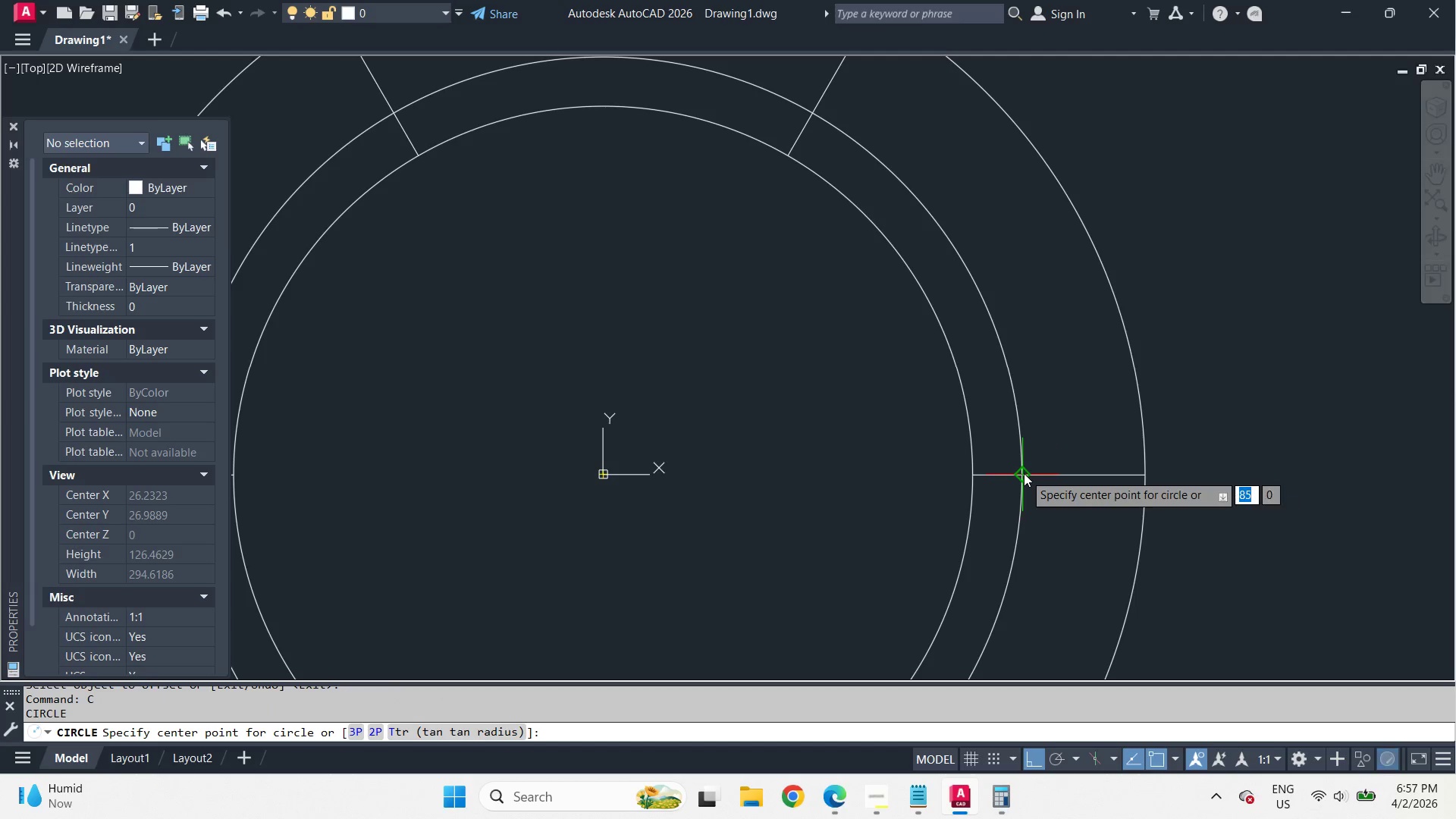 
left_click([1024, 473])
 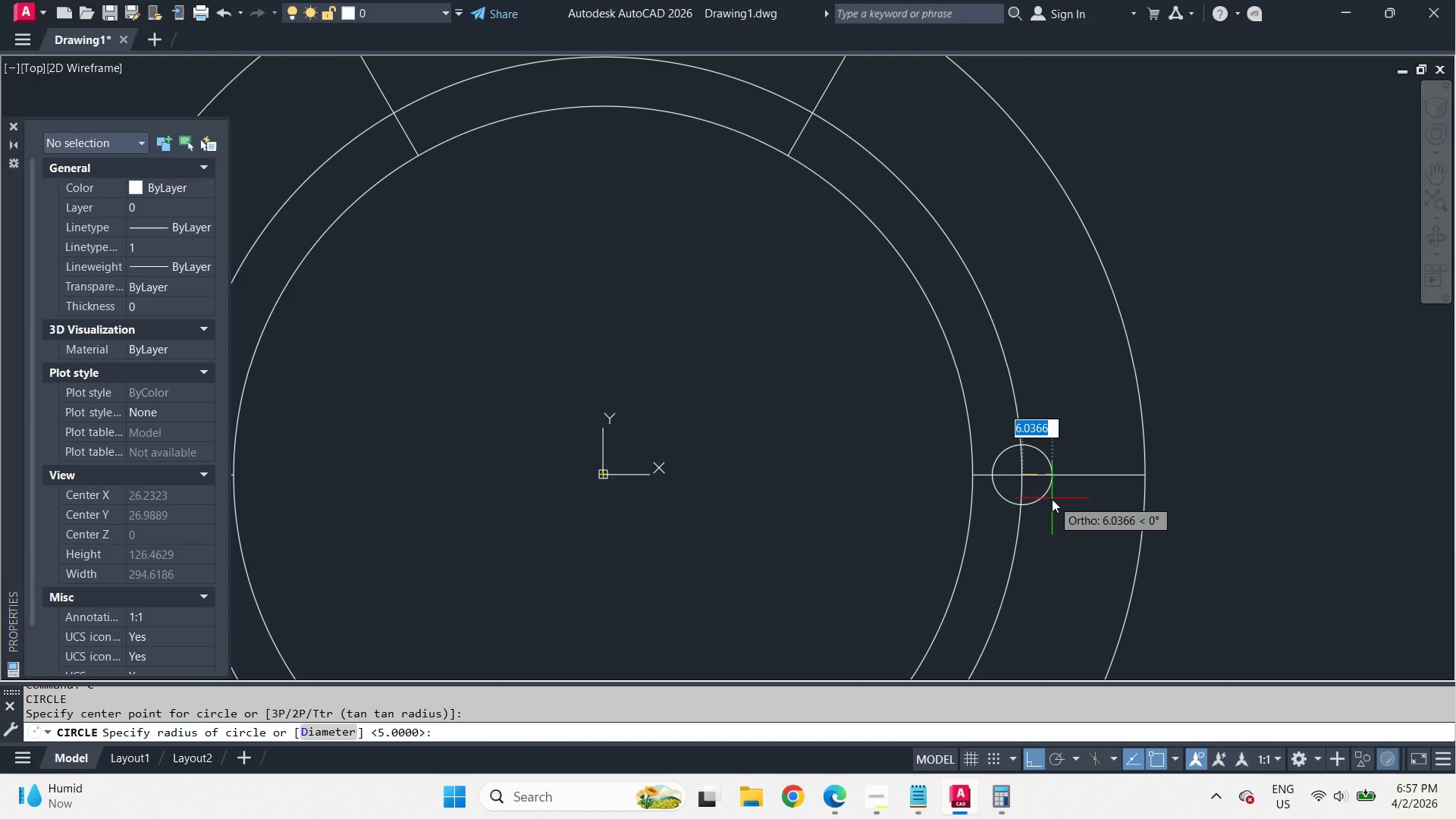 
key(5)
 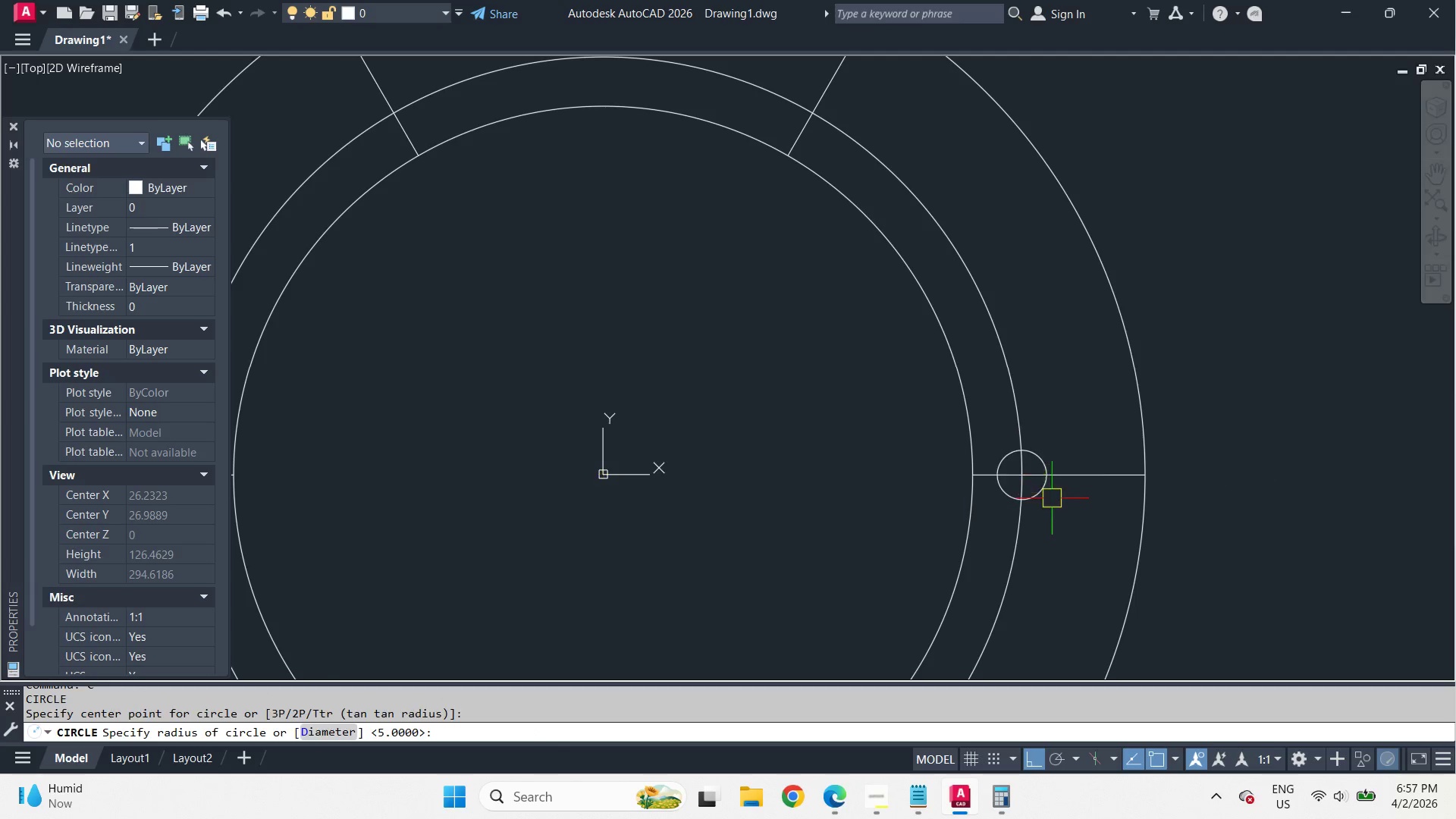 
key(Space)
 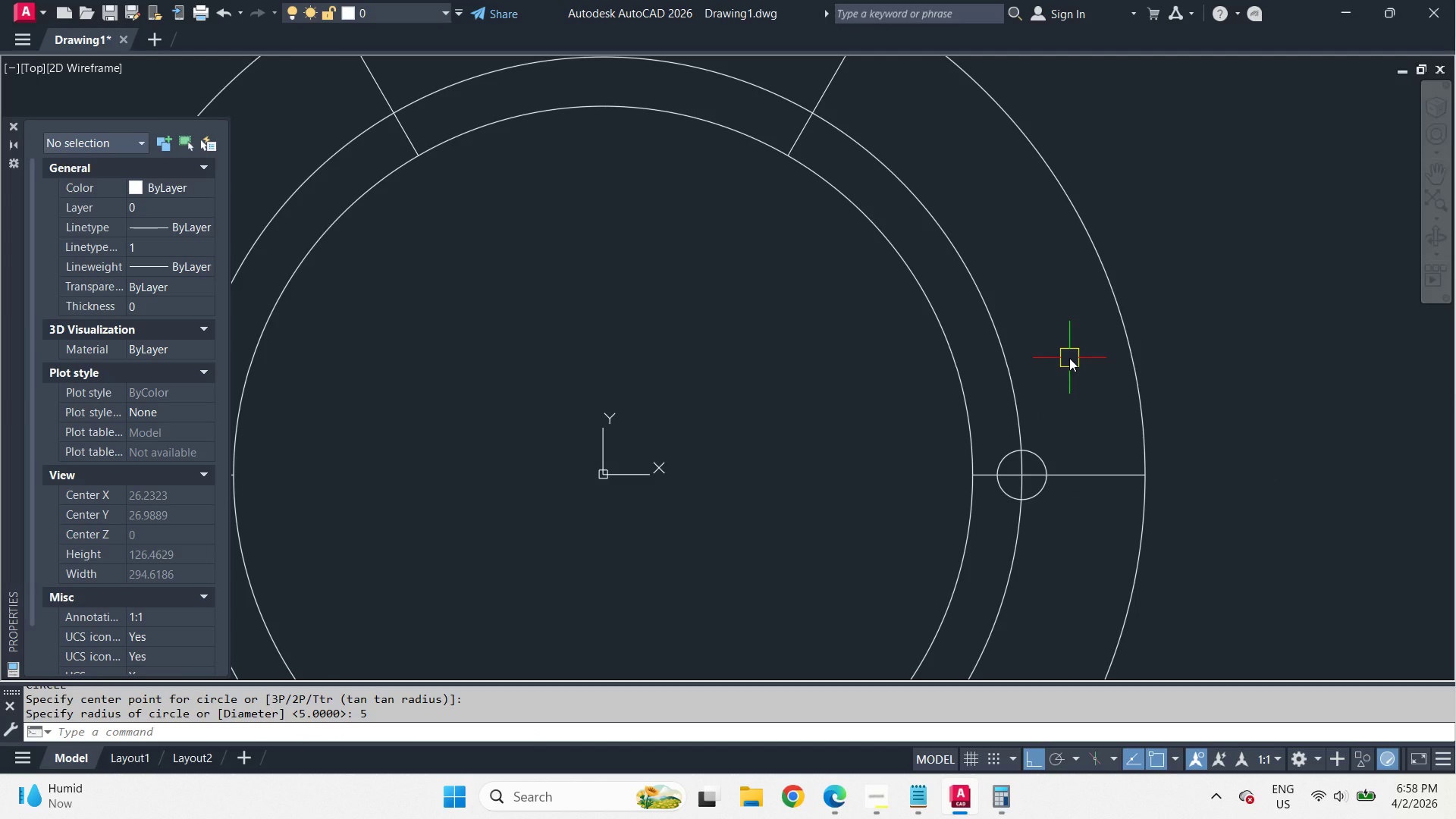 
key(C)
 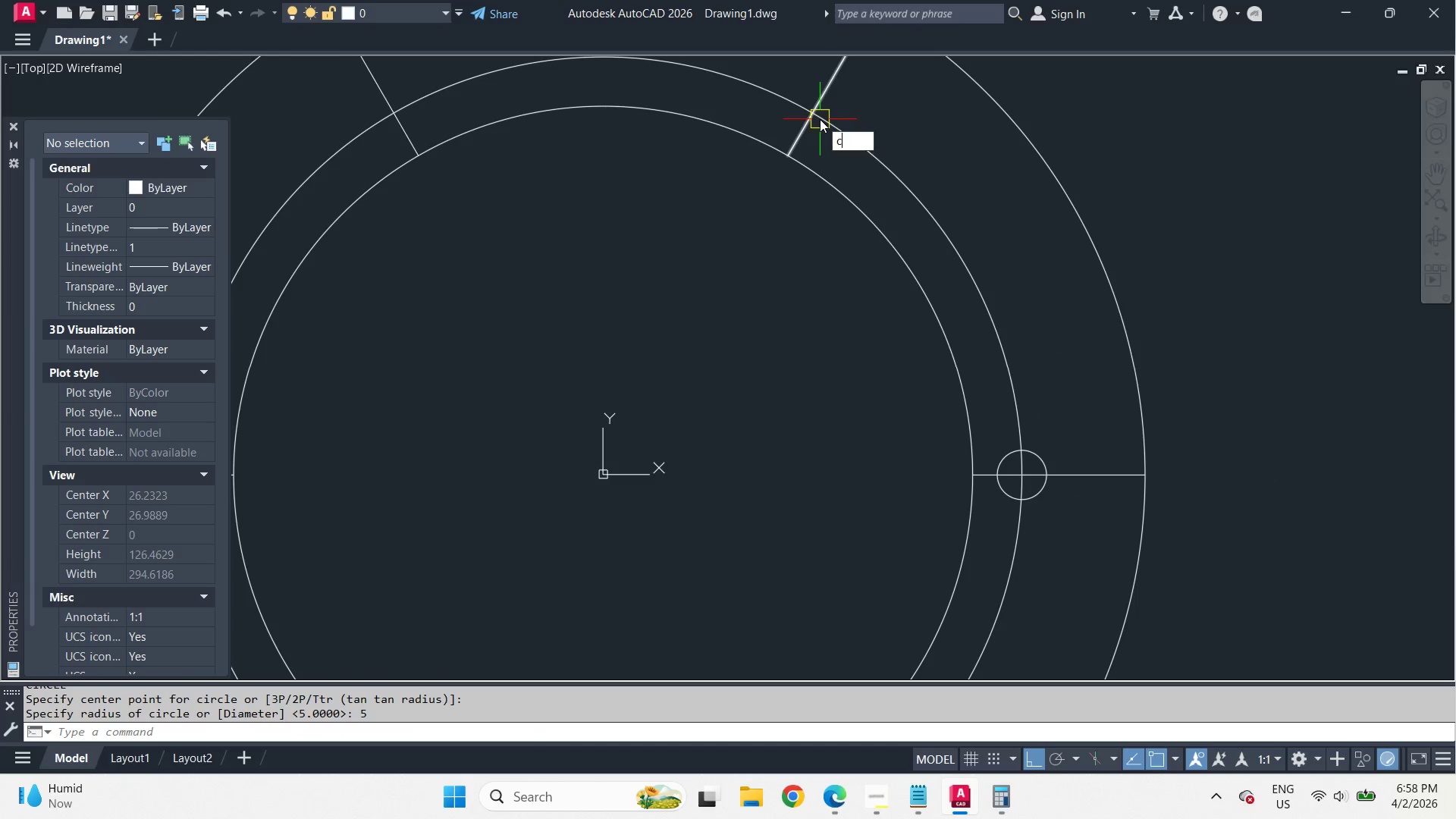 
key(Space)
 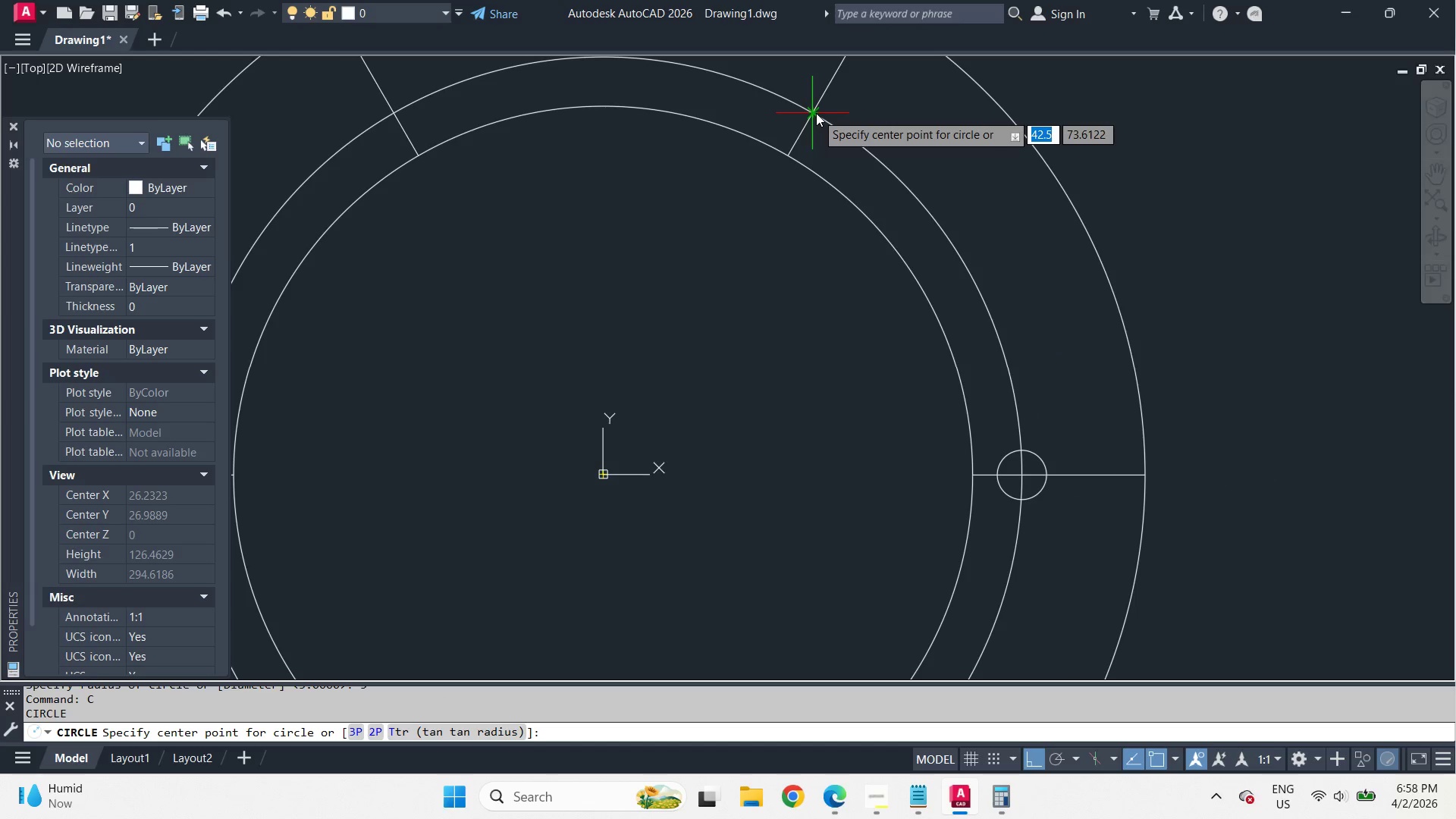 
left_click([816, 113])
 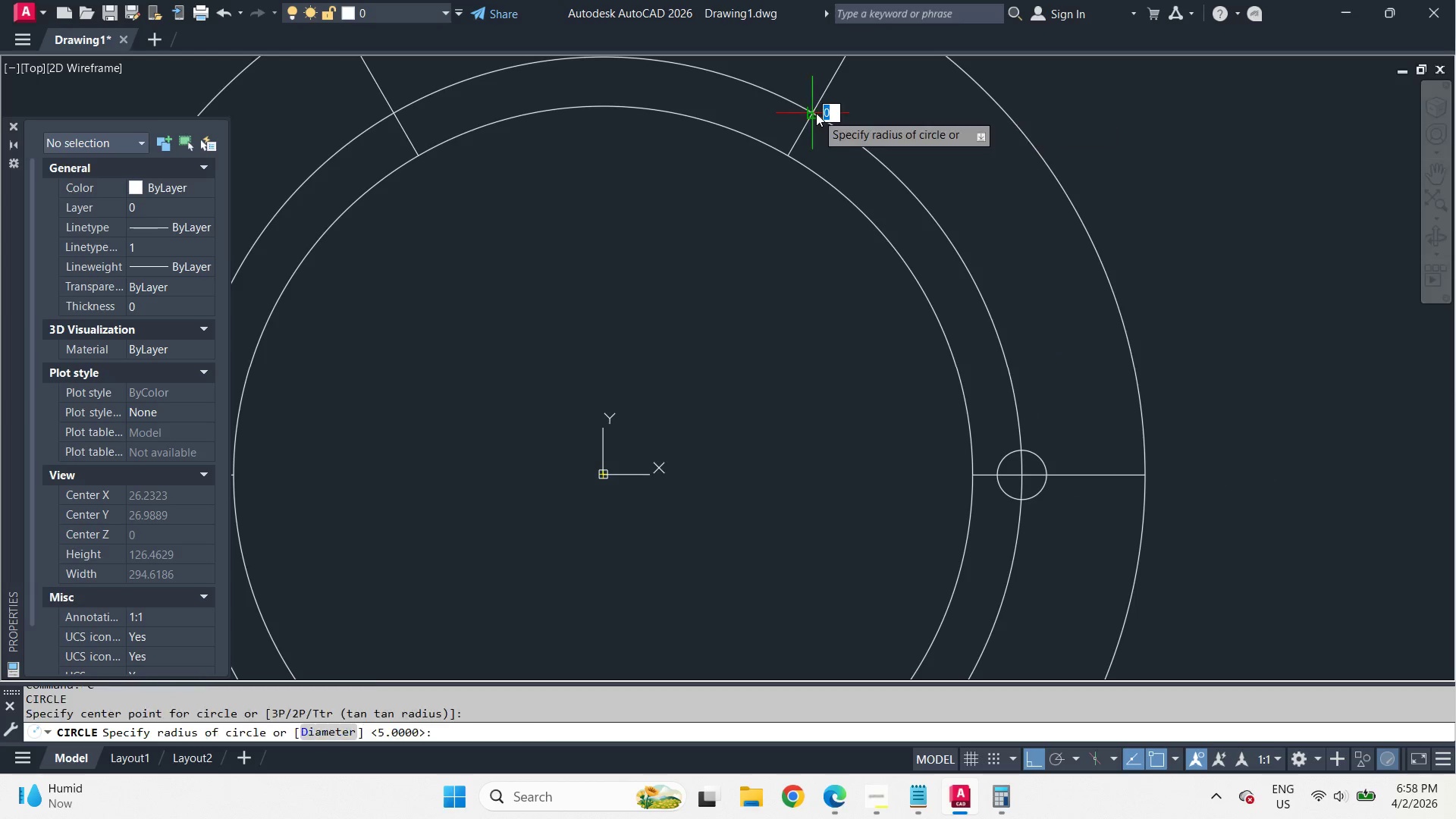 
key(Space)
 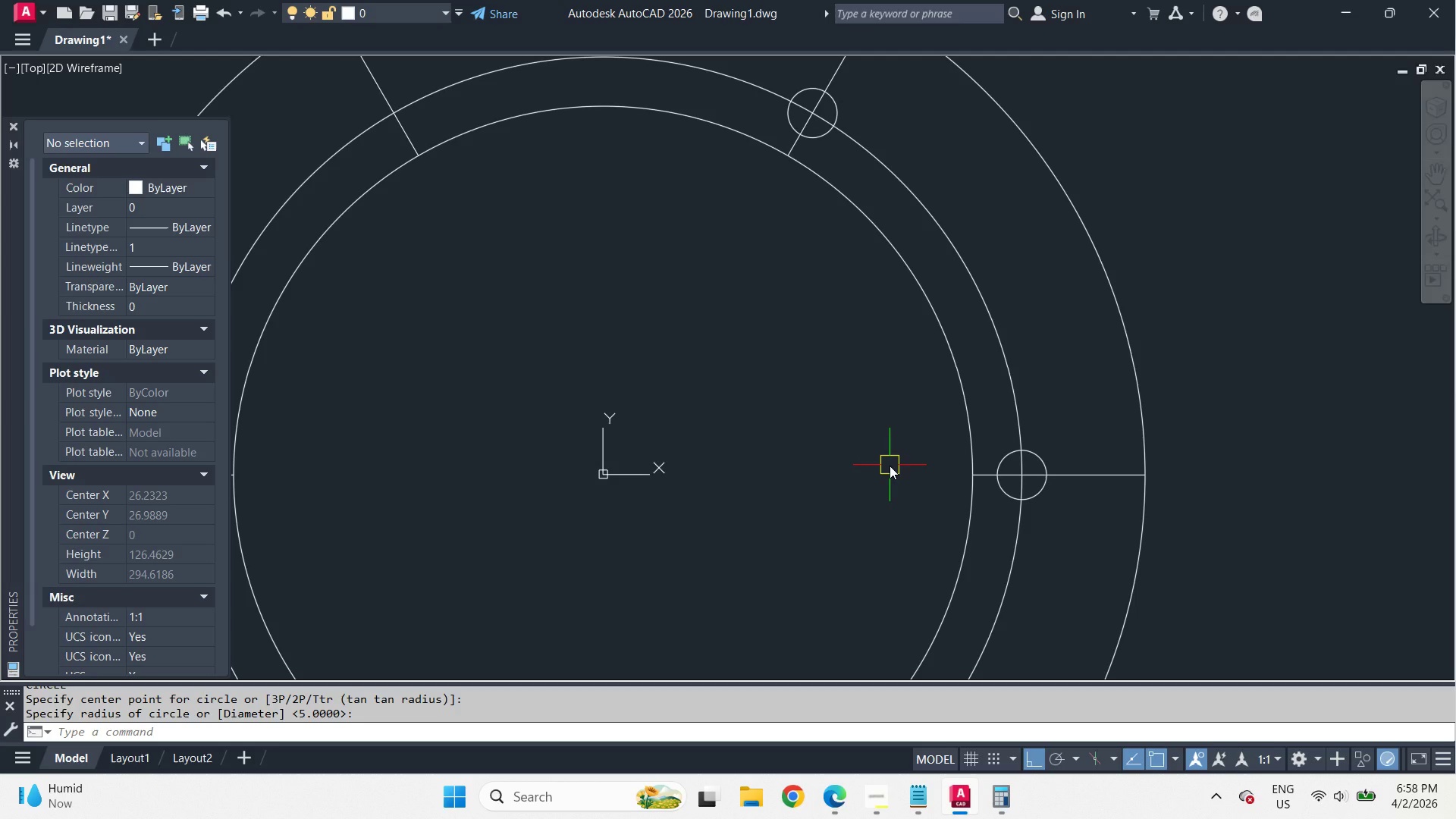 
wait(33.81)
 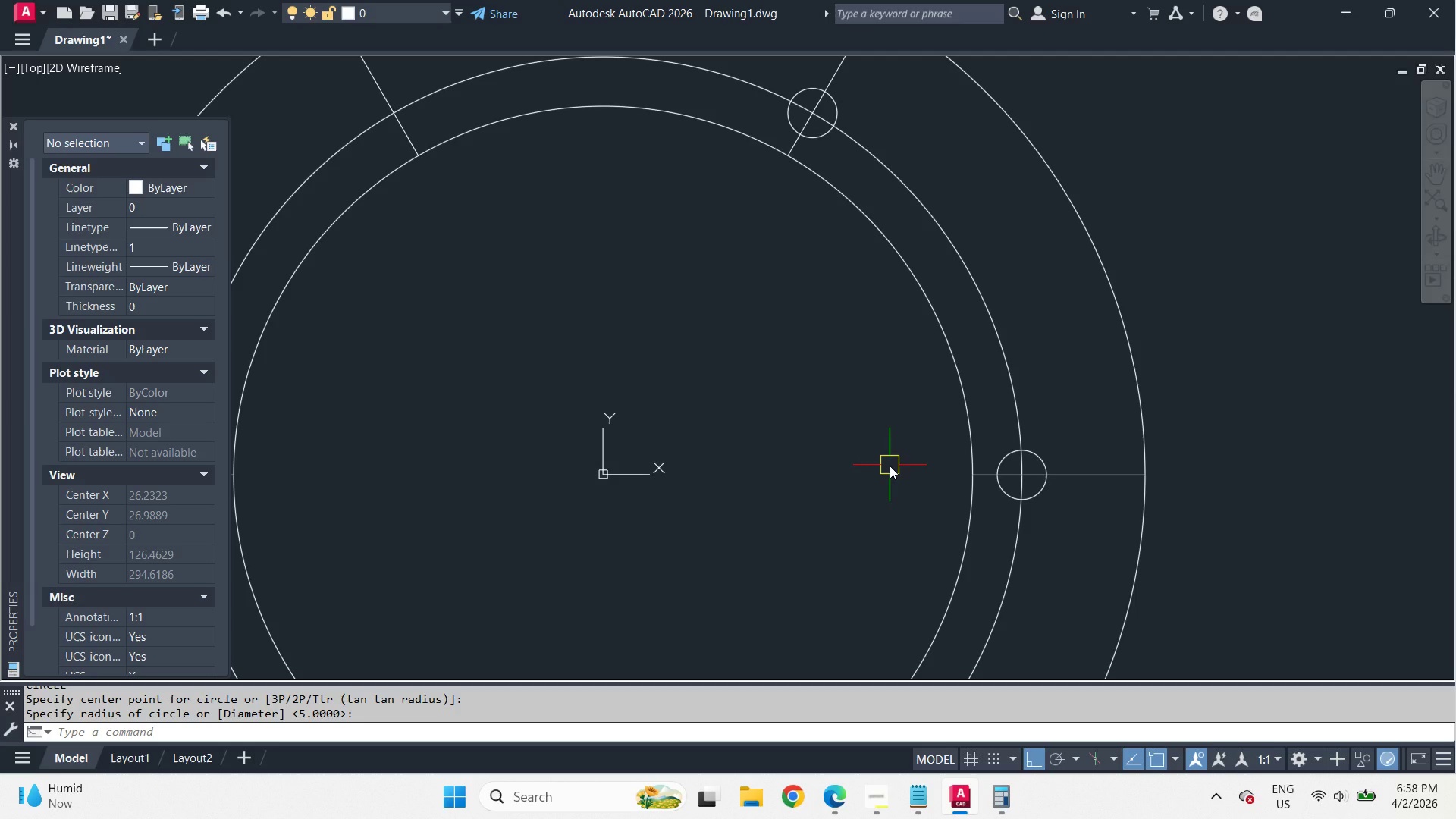 
key(C)
 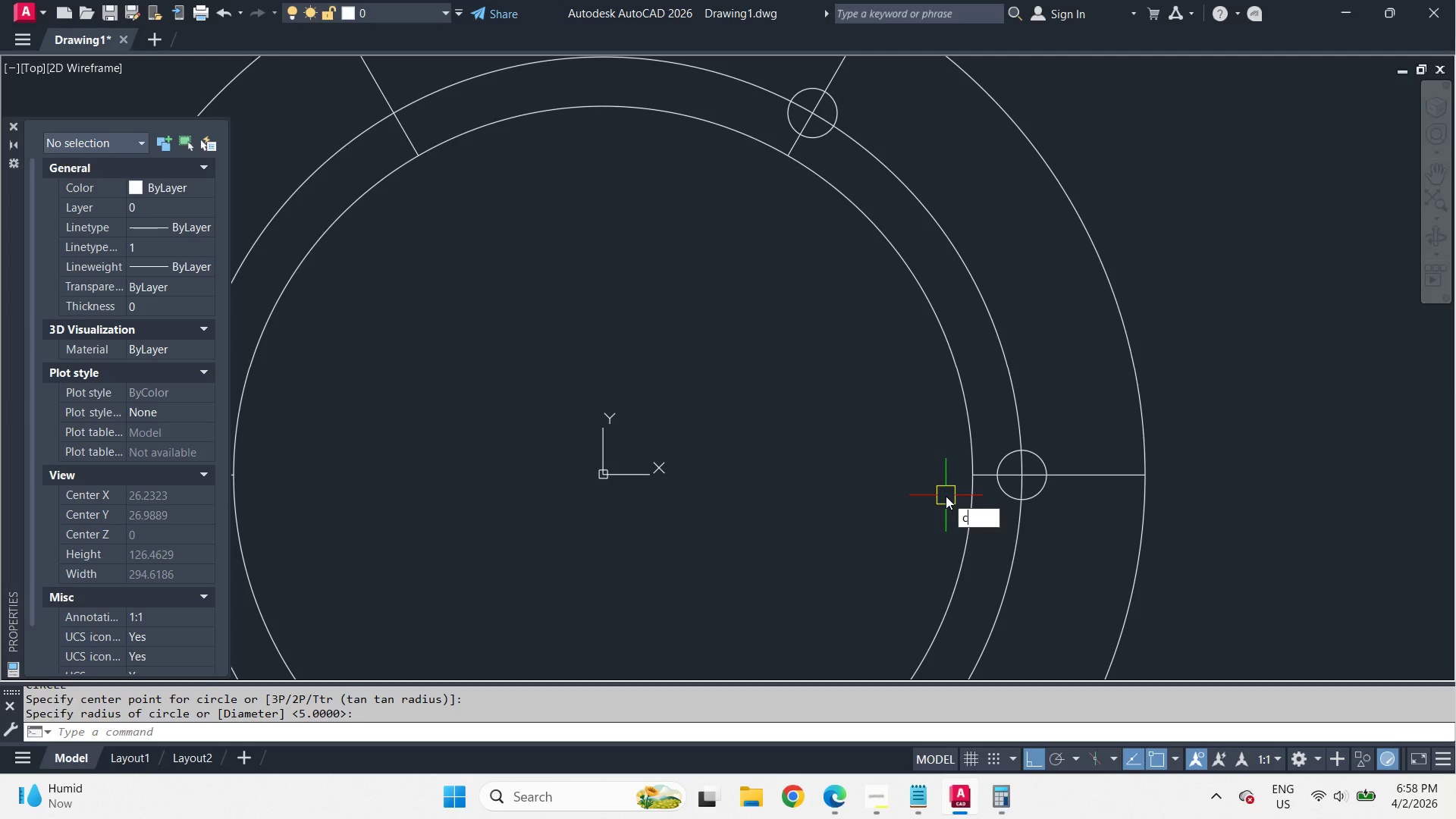 
key(Space)
 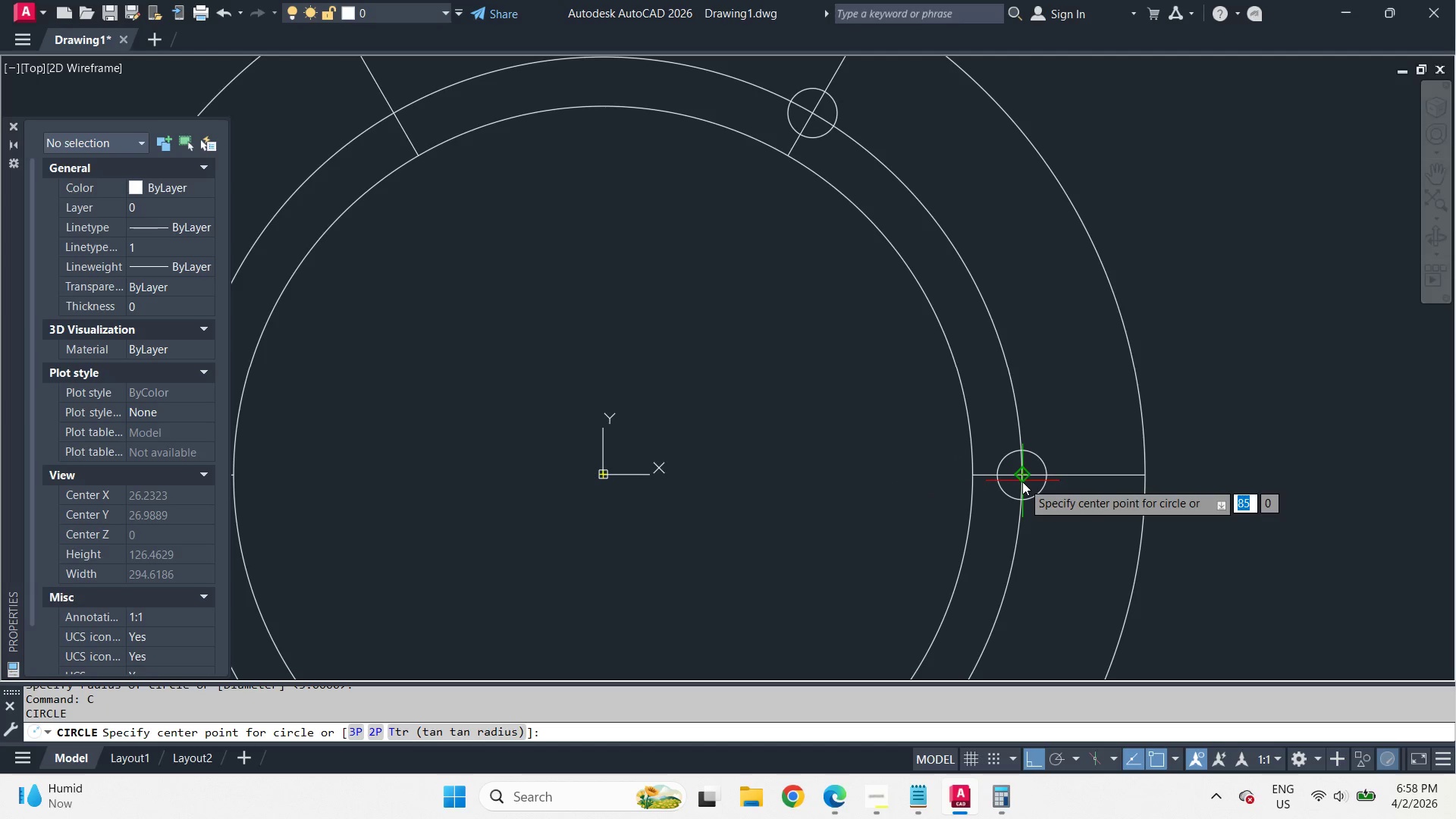 
left_click([1022, 482])
 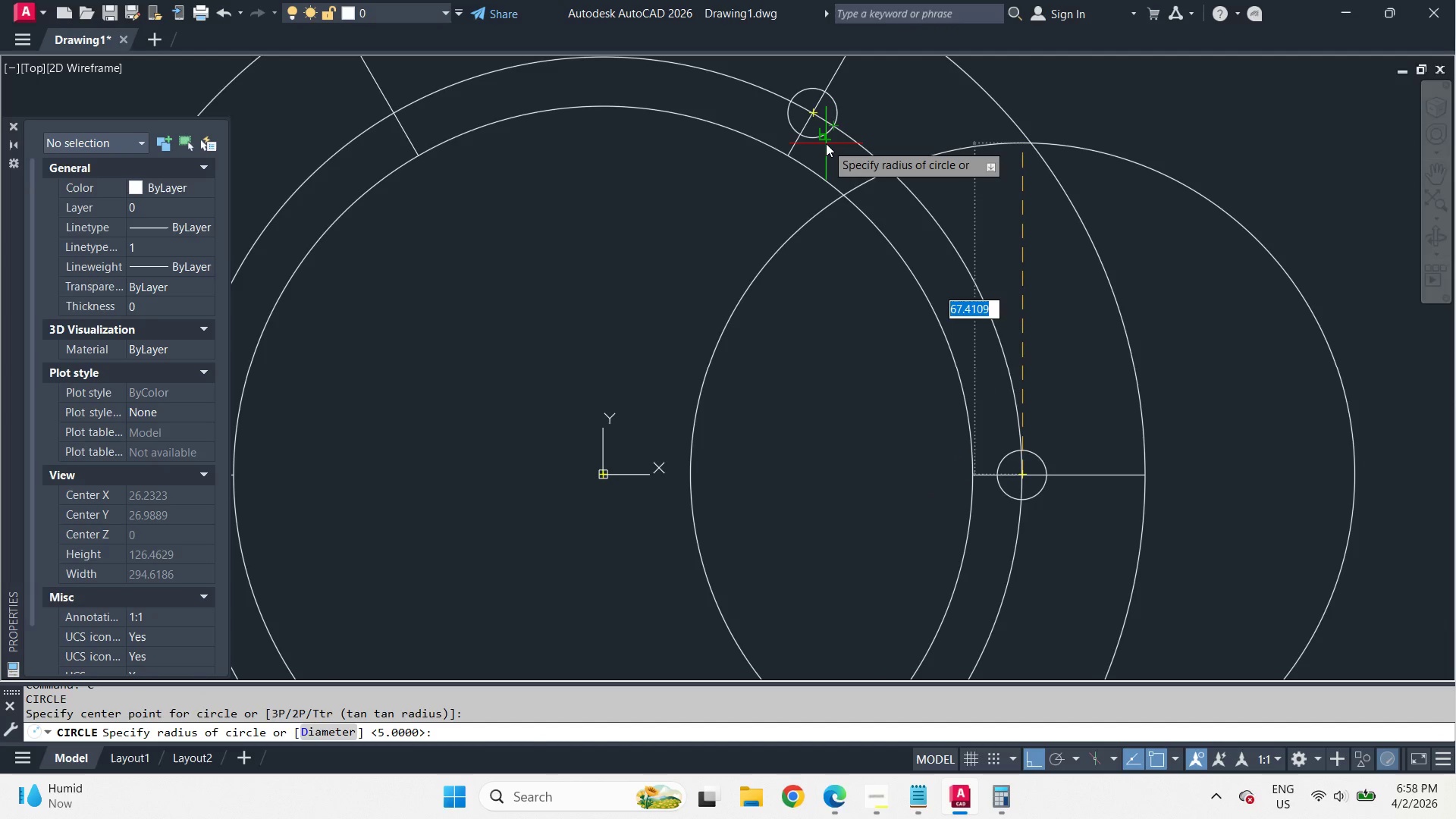 
left_click([826, 143])
 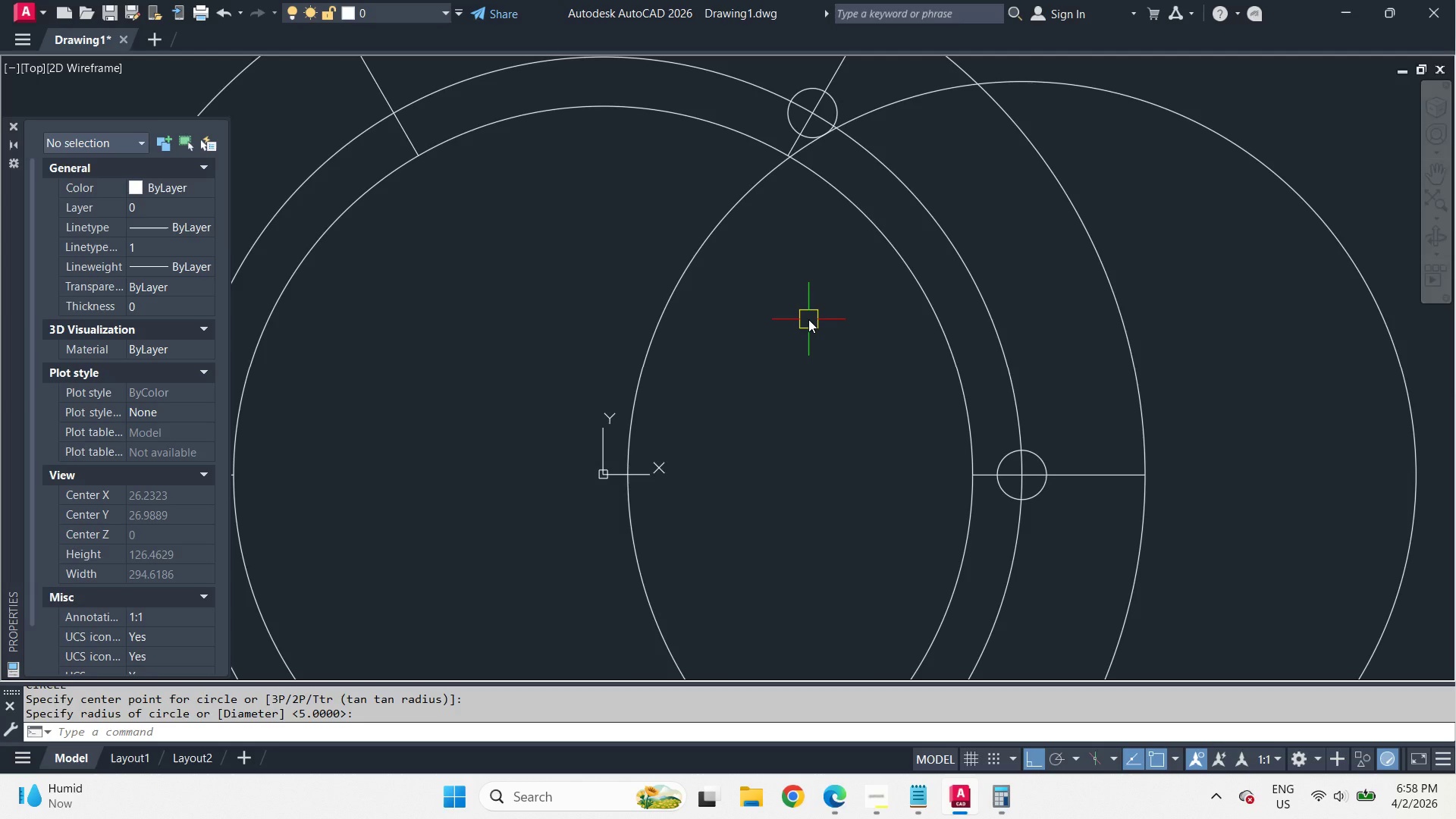 
wait(16.09)
 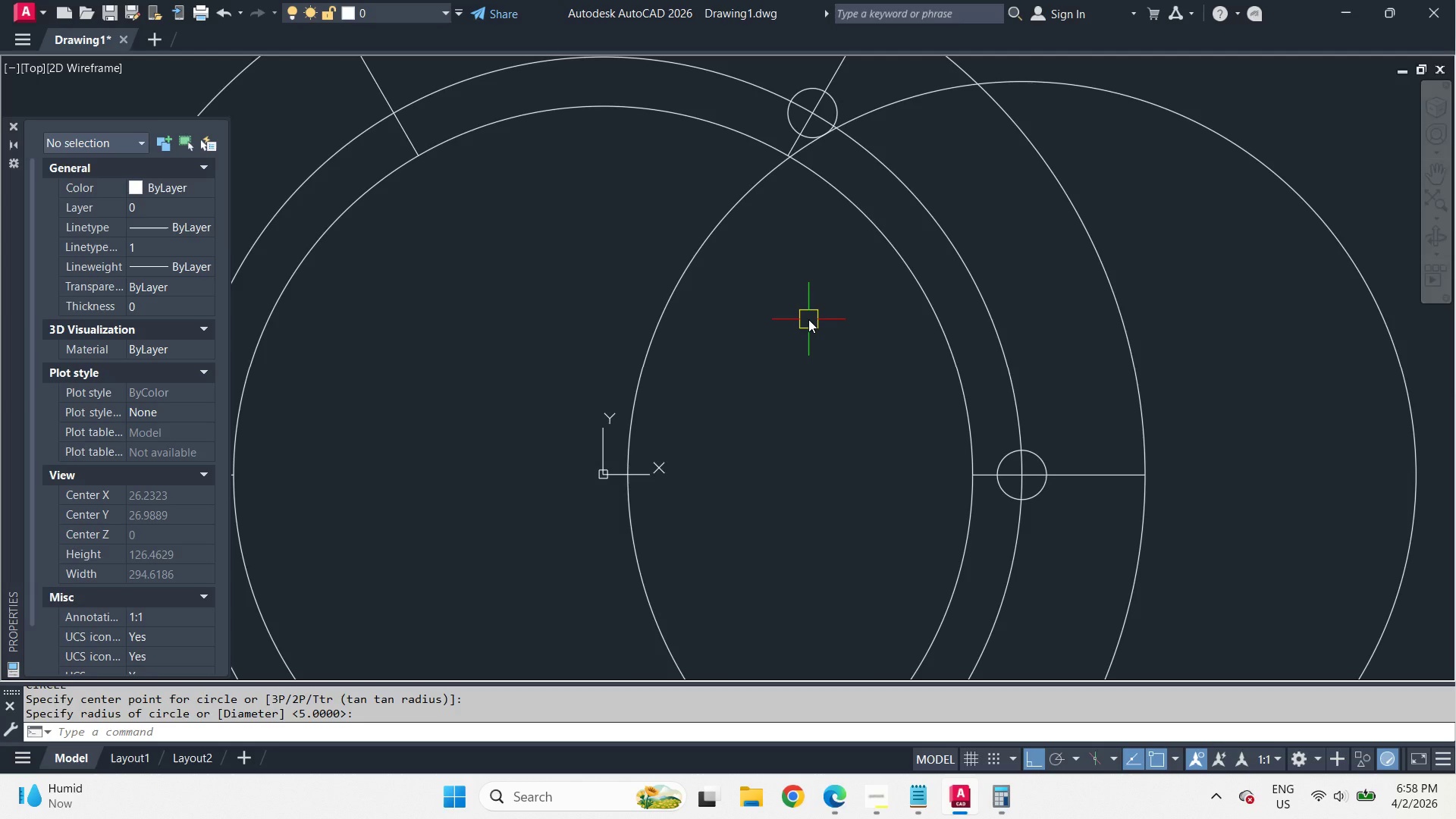 
mouse_move([929, 244])
 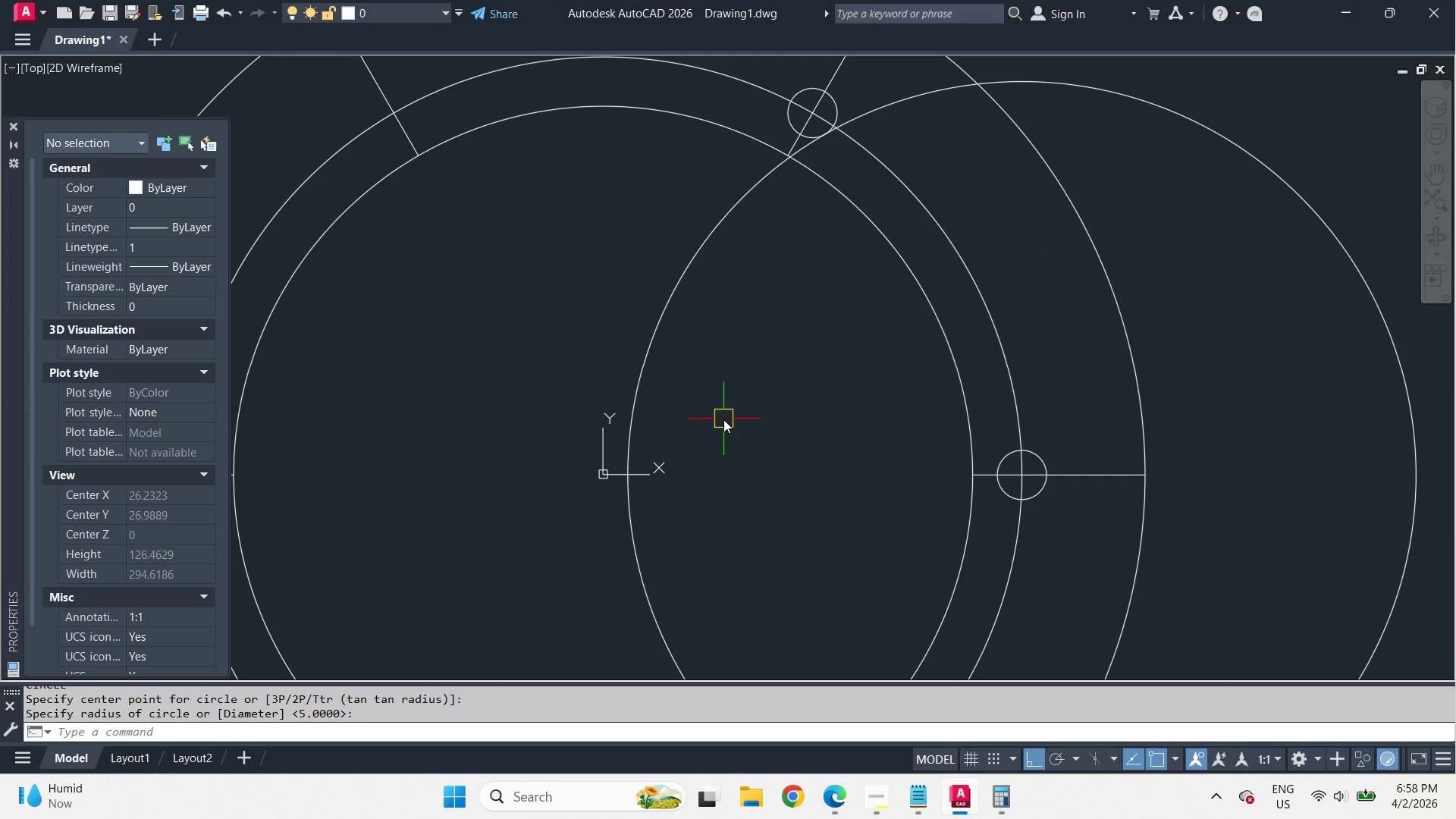 
type(di )
 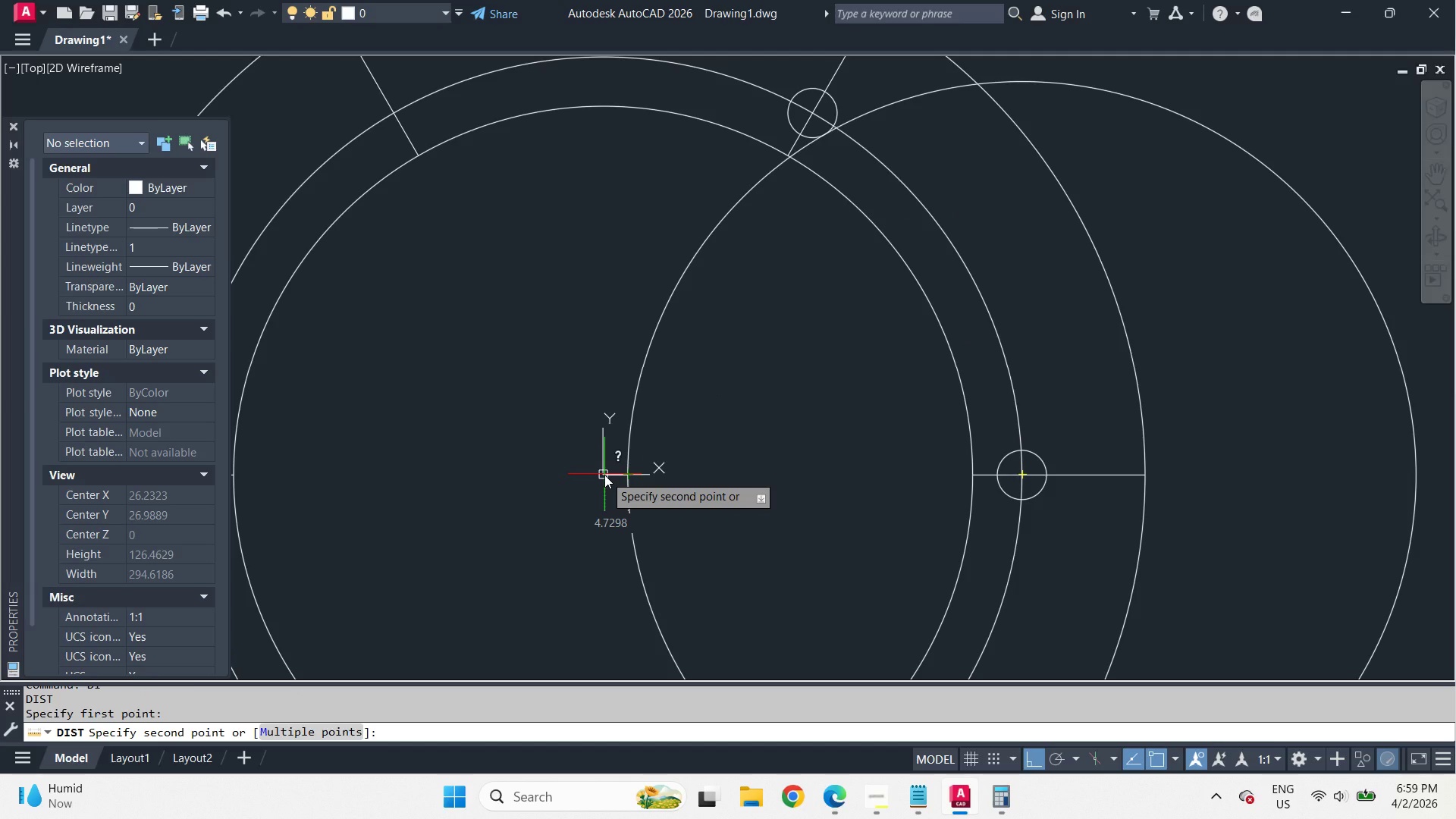 
key(Escape)
 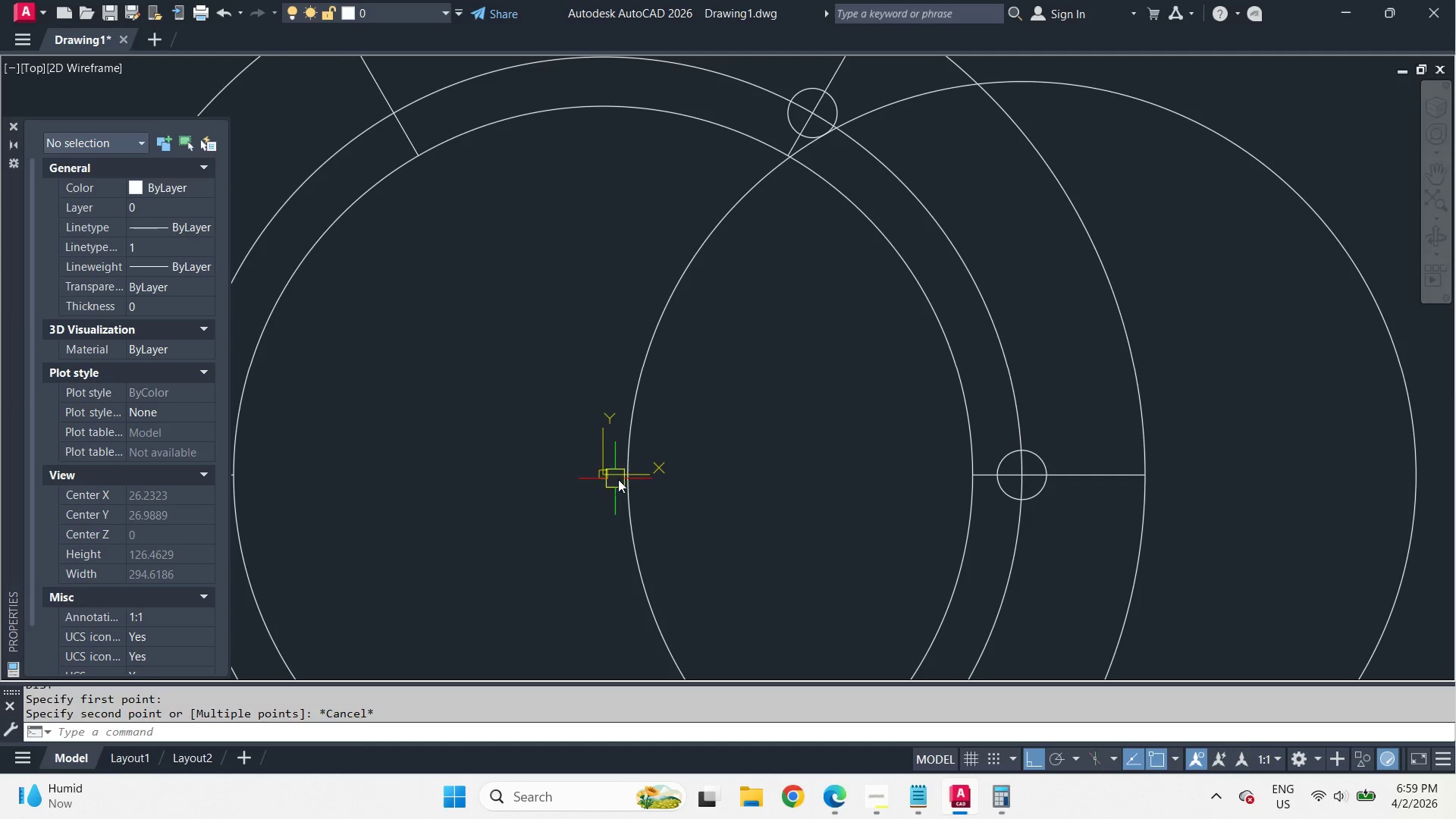 
type(c cen )
 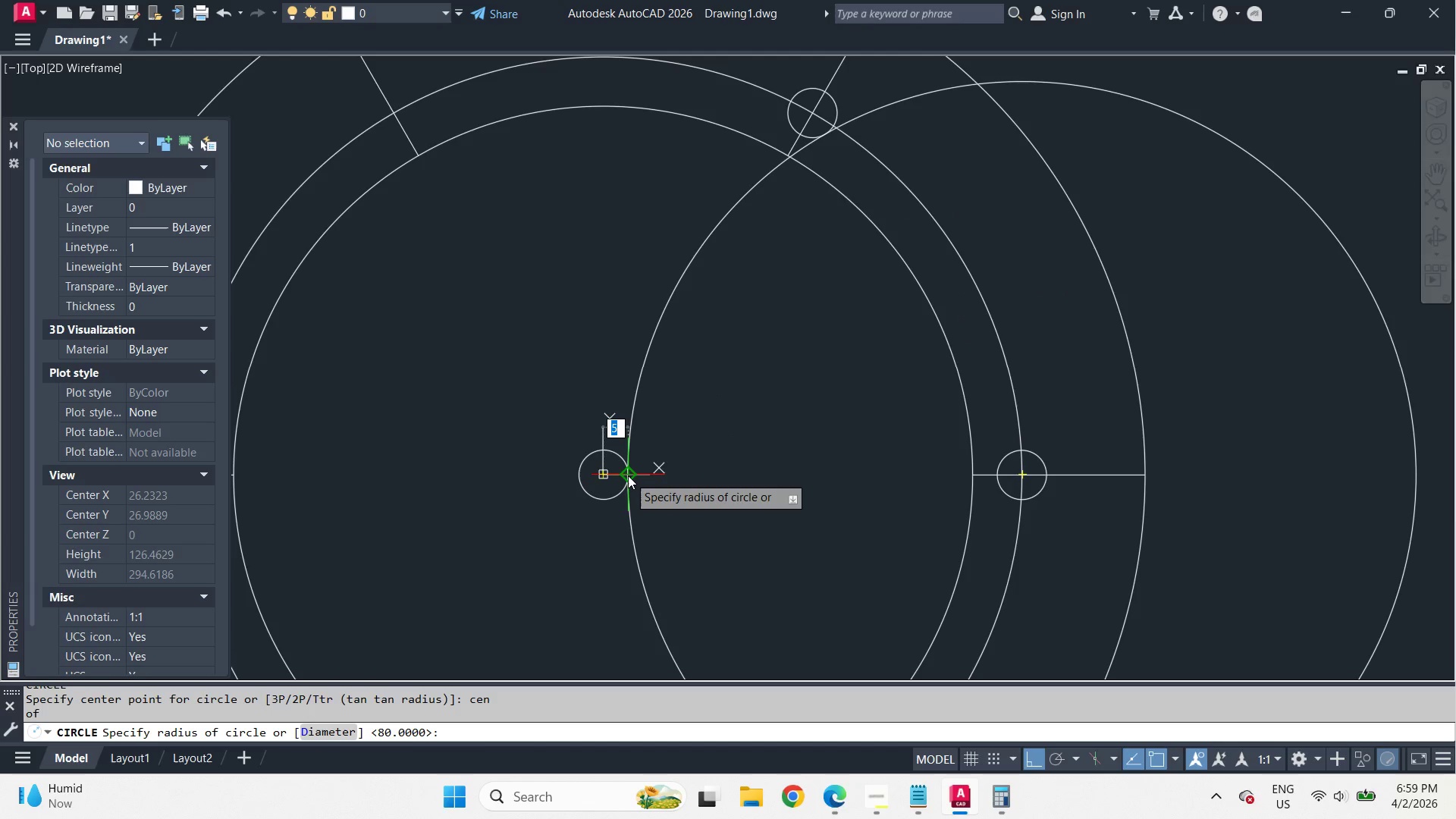 
left_click([628, 475])
 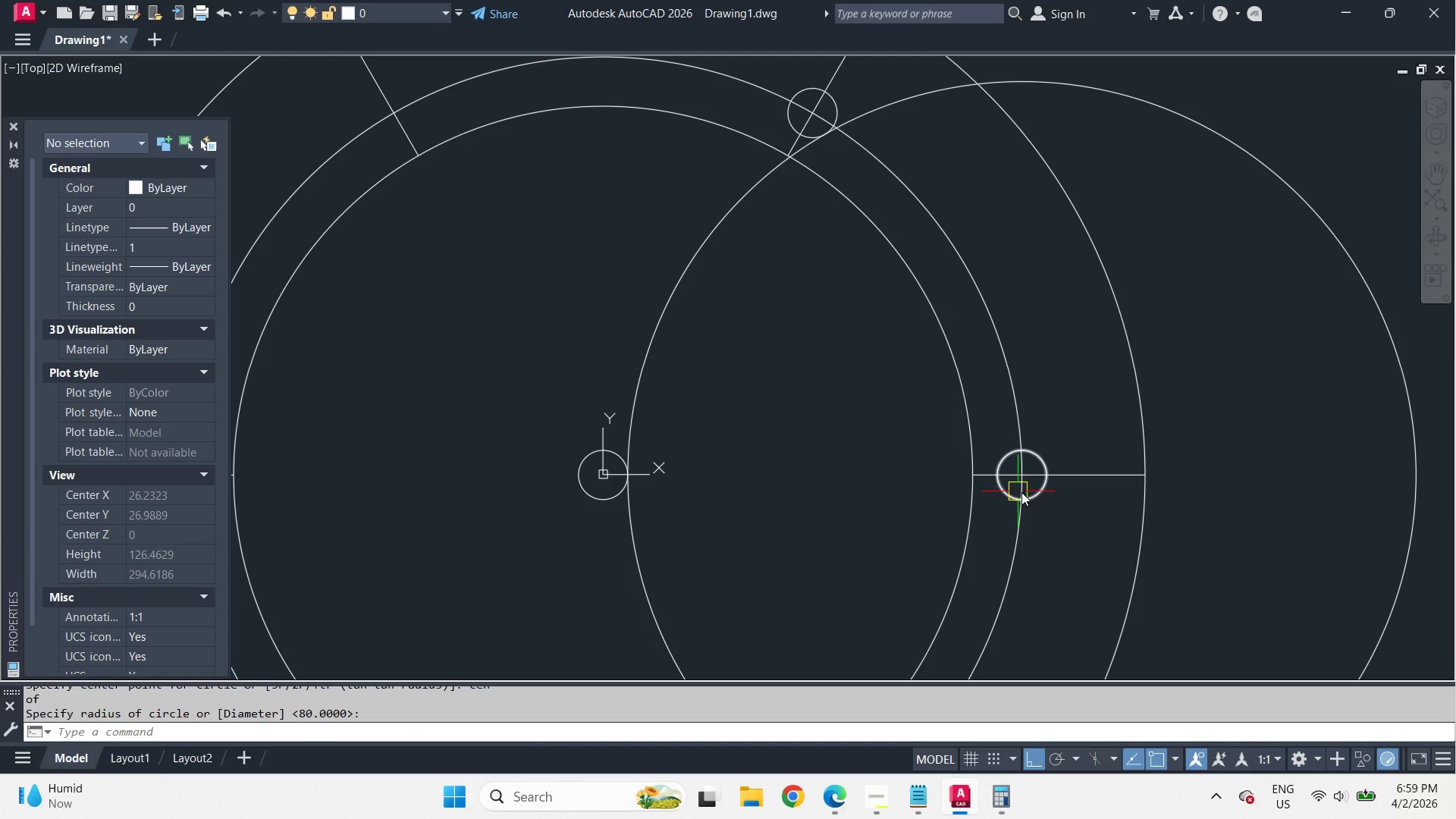 
mouse_move([1008, 502])
 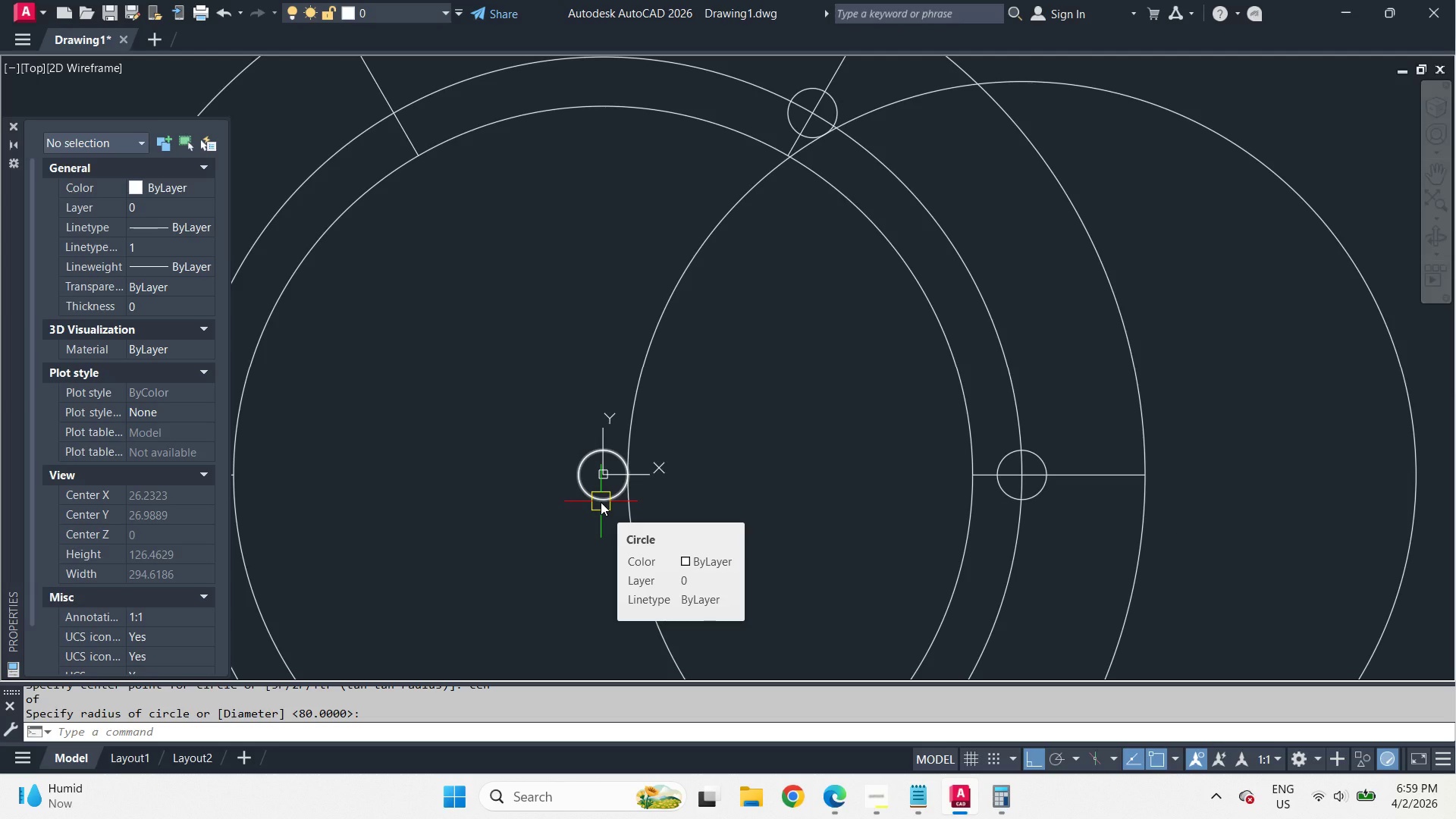 
left_click([601, 502])
 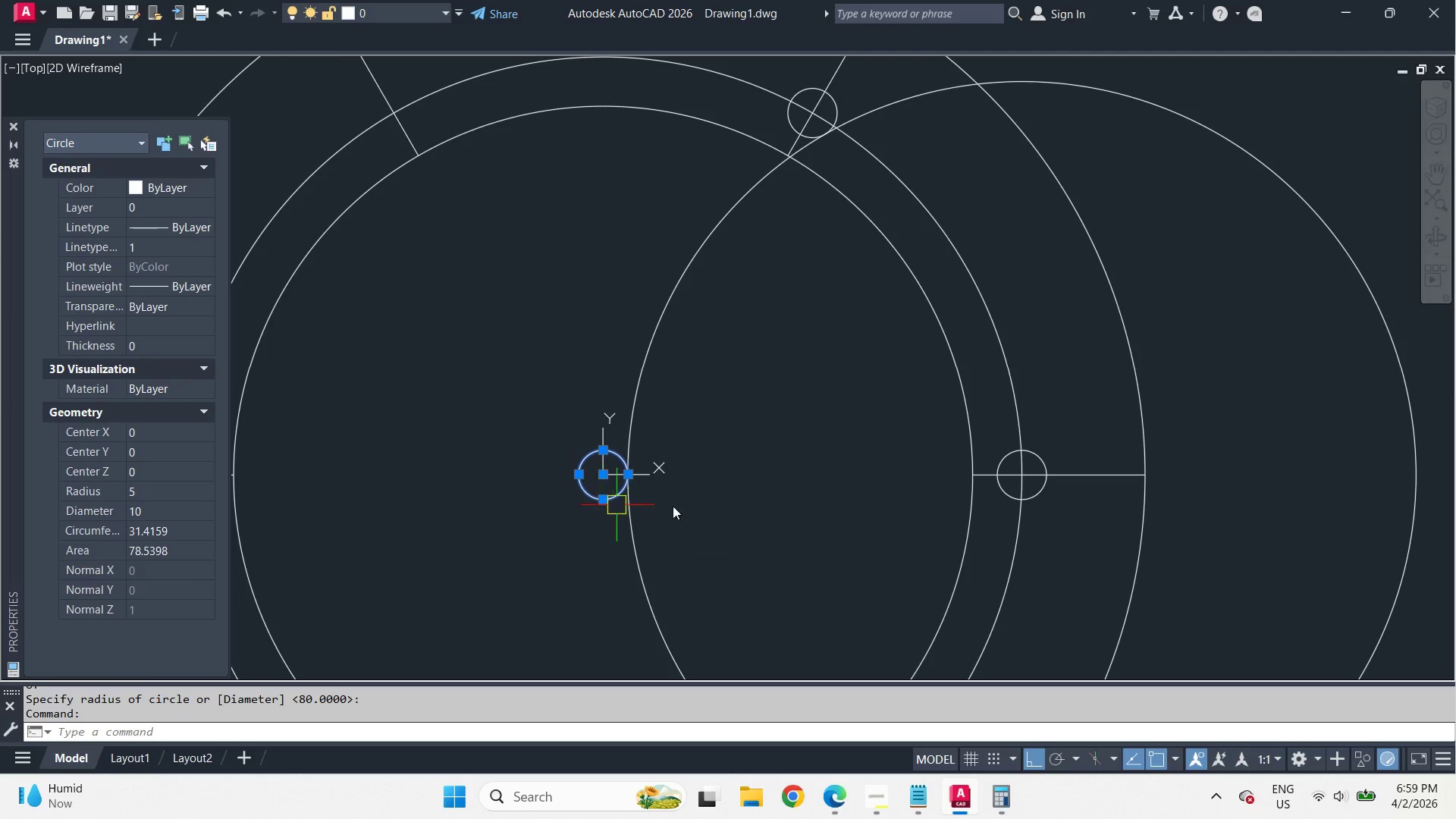 
key(E)
 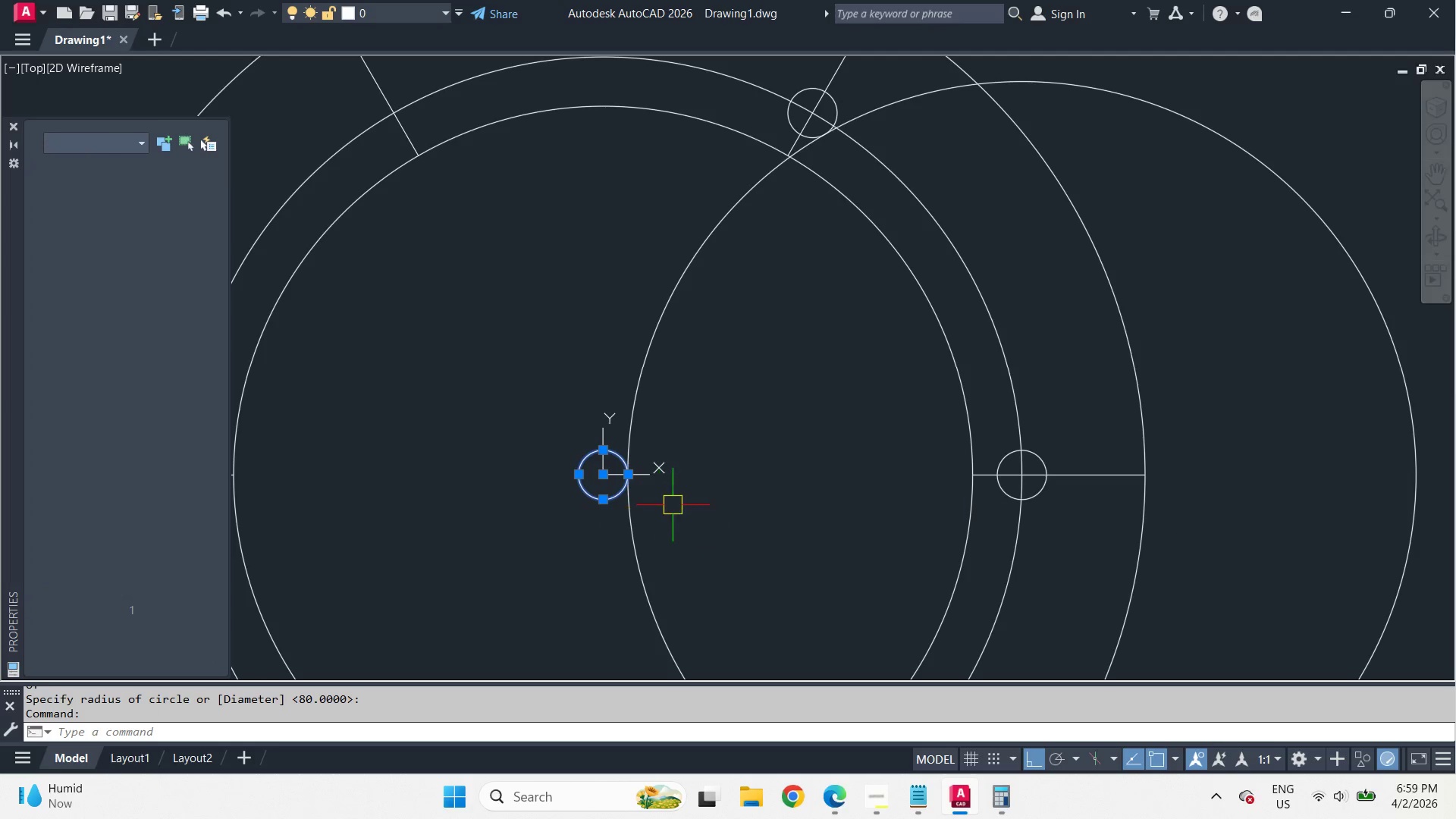 
key(Space)
 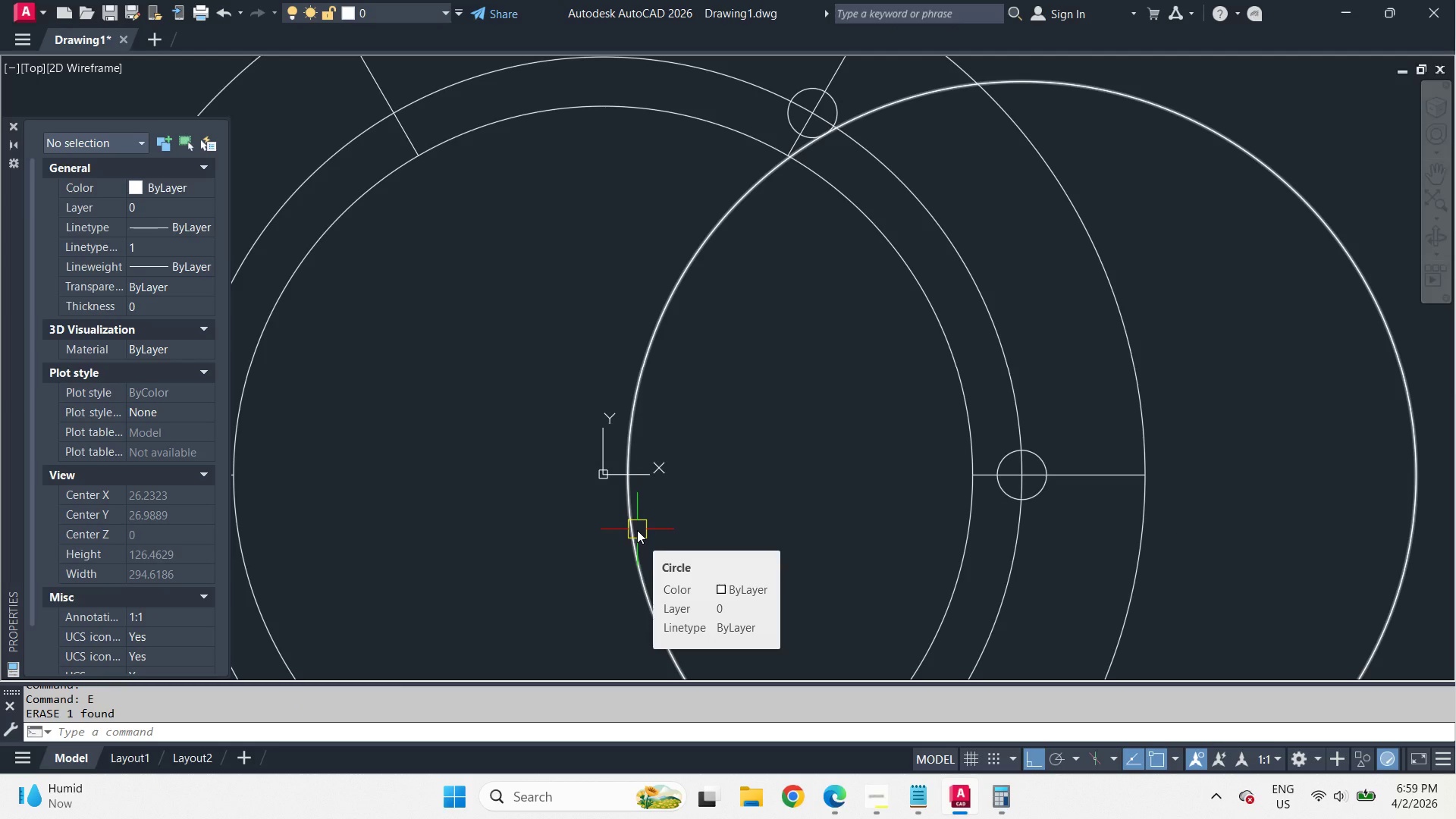 
wait(7.84)
 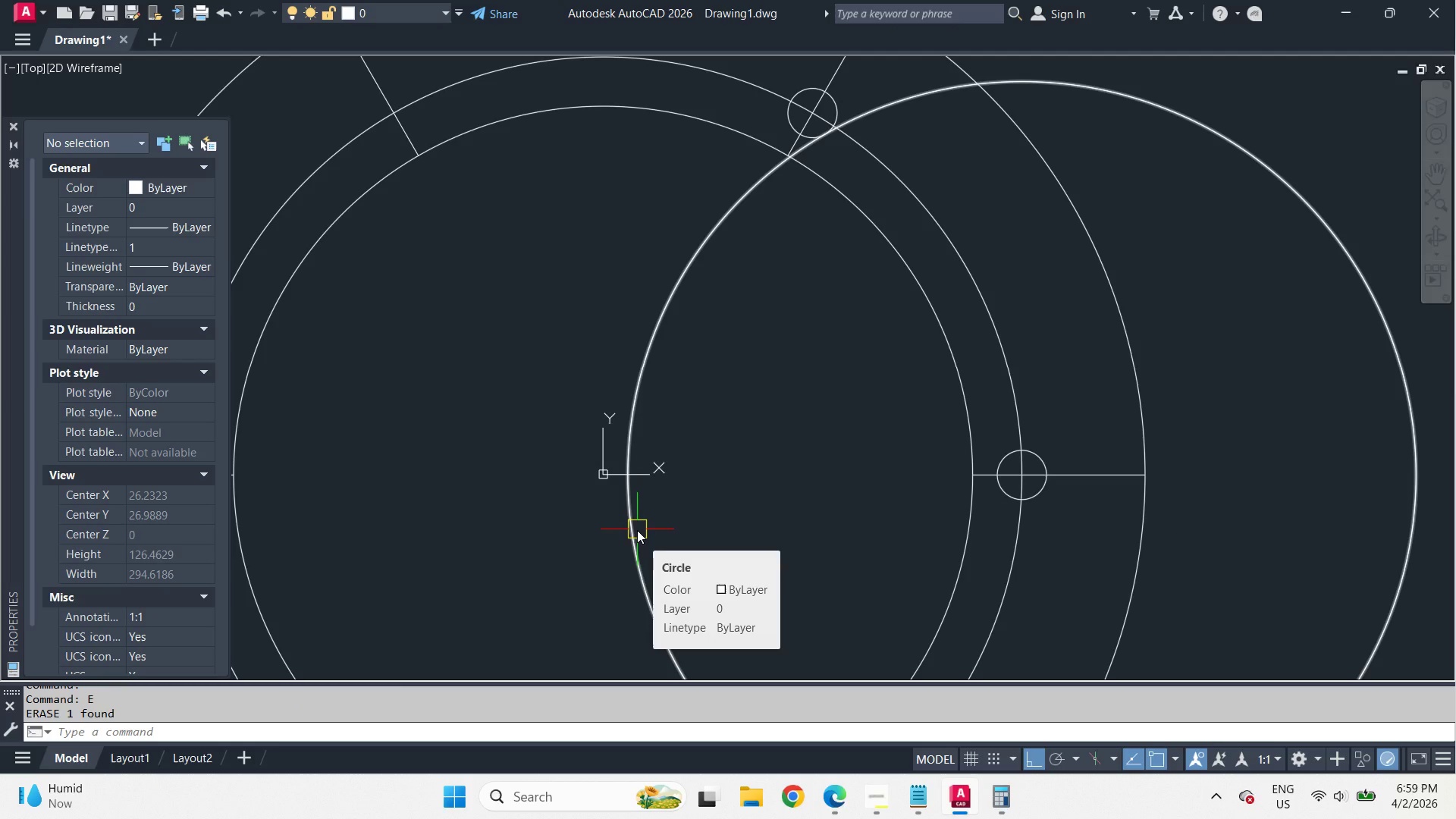 
left_click([637, 530])
 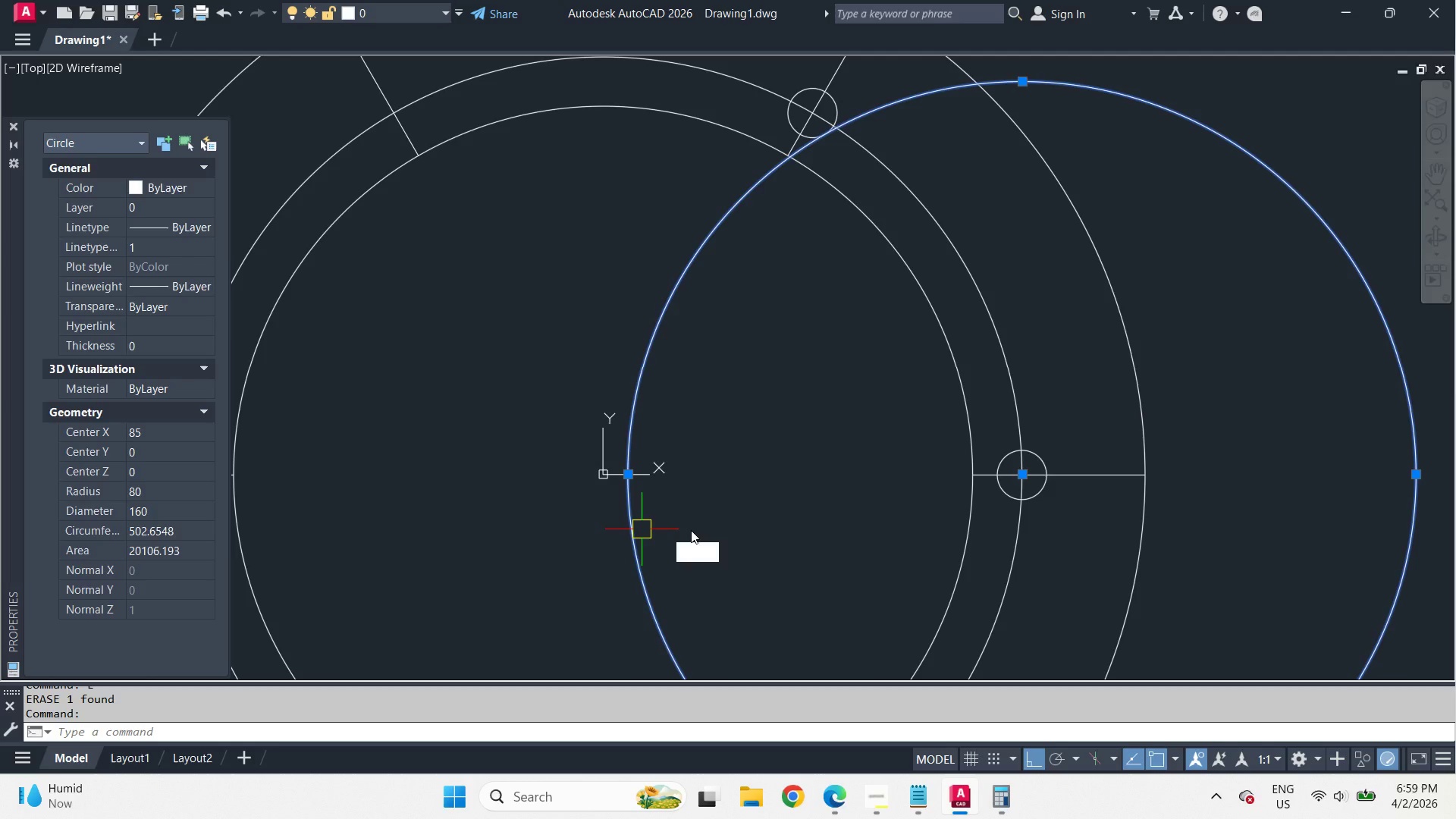 
key(E)
 